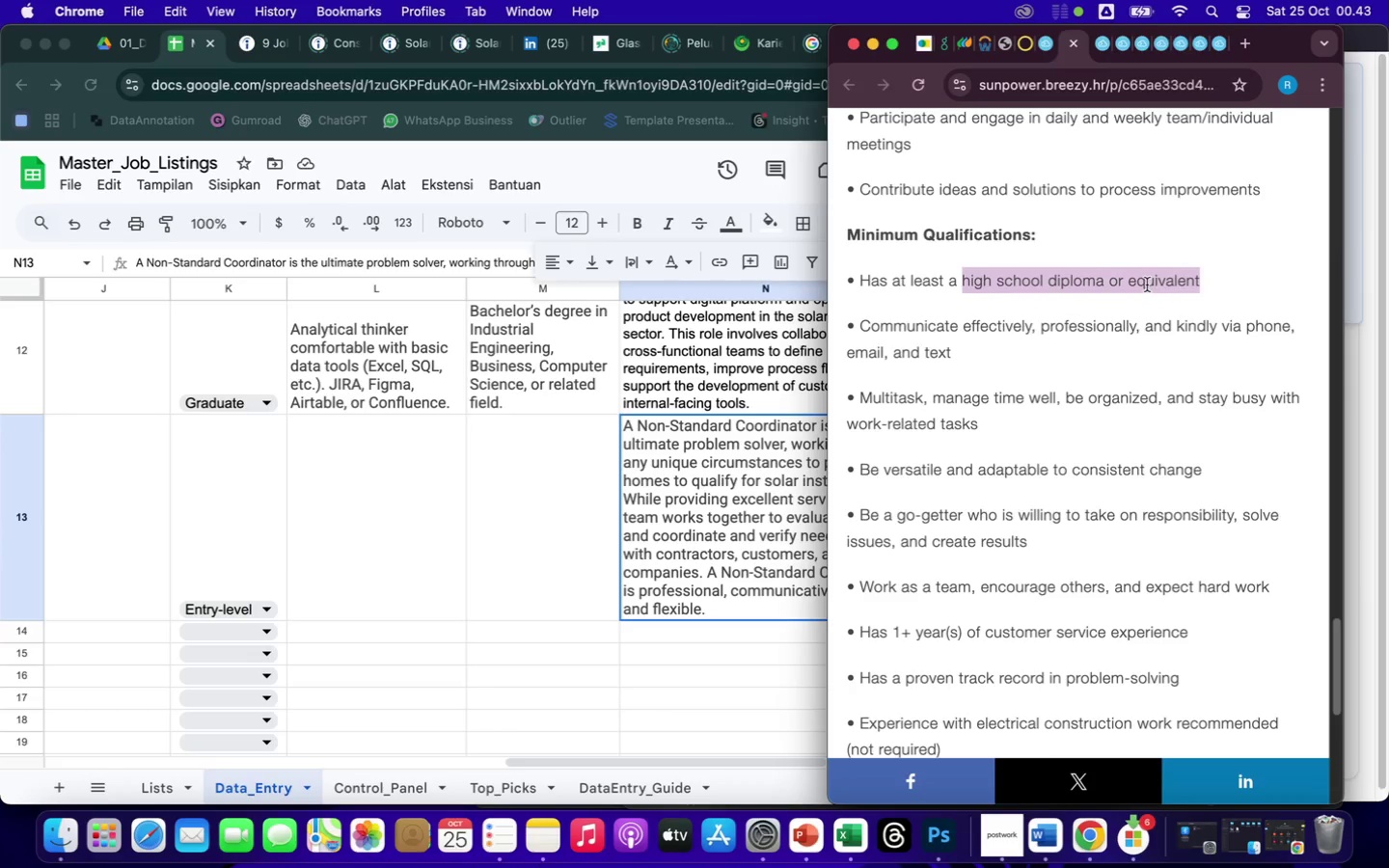 
right_click([1147, 285])
 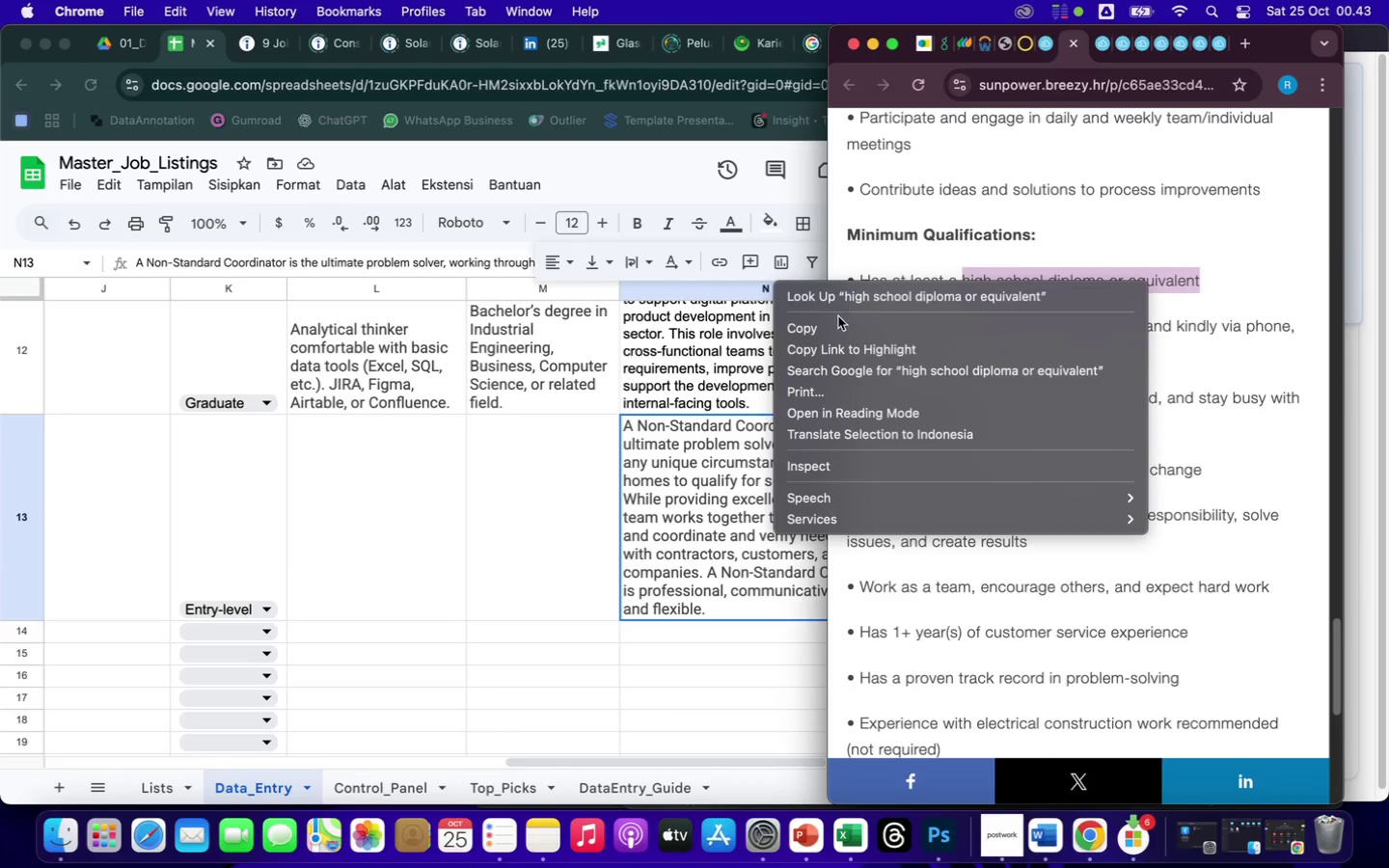 
left_click([822, 326])
 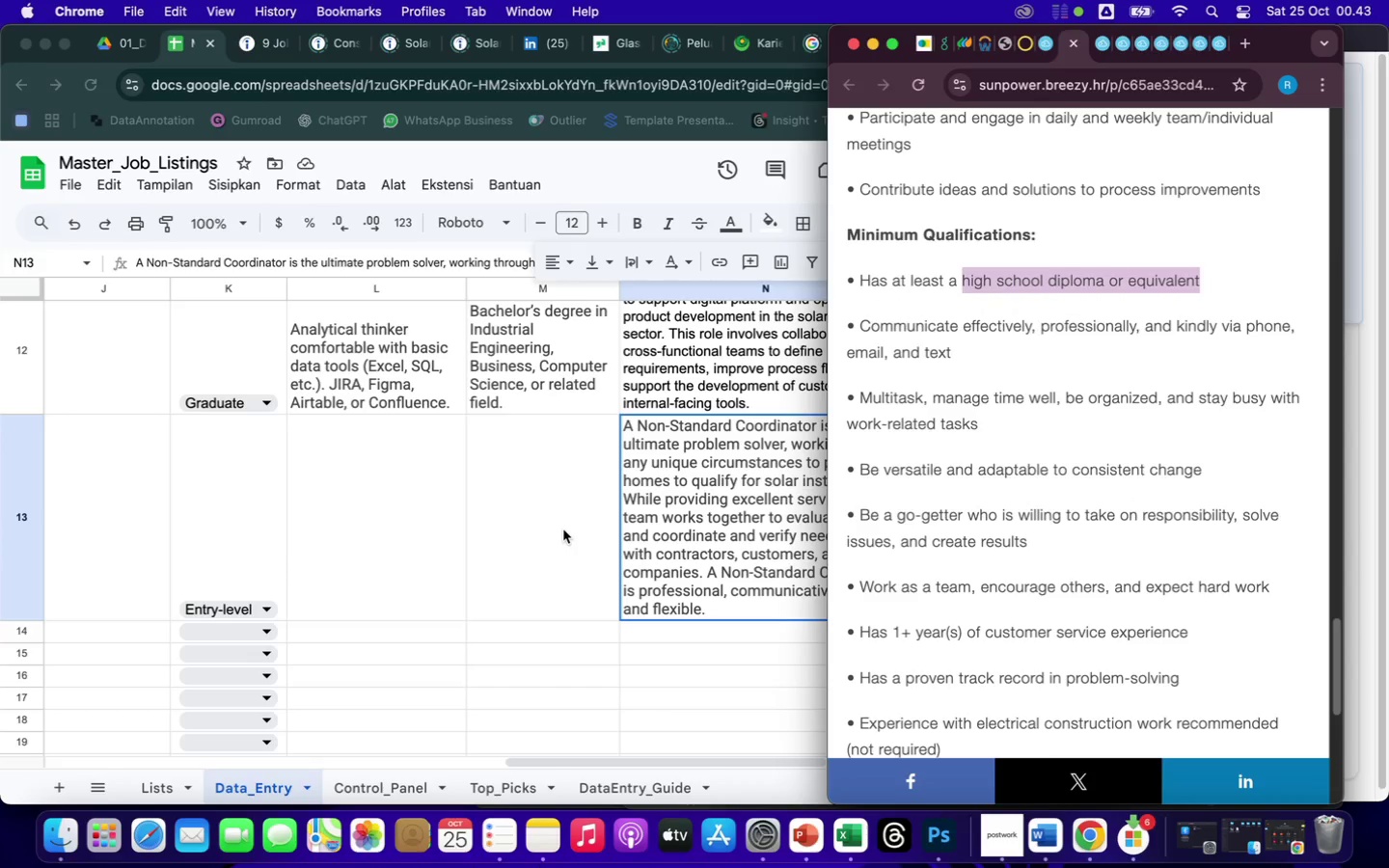 
double_click([556, 529])
 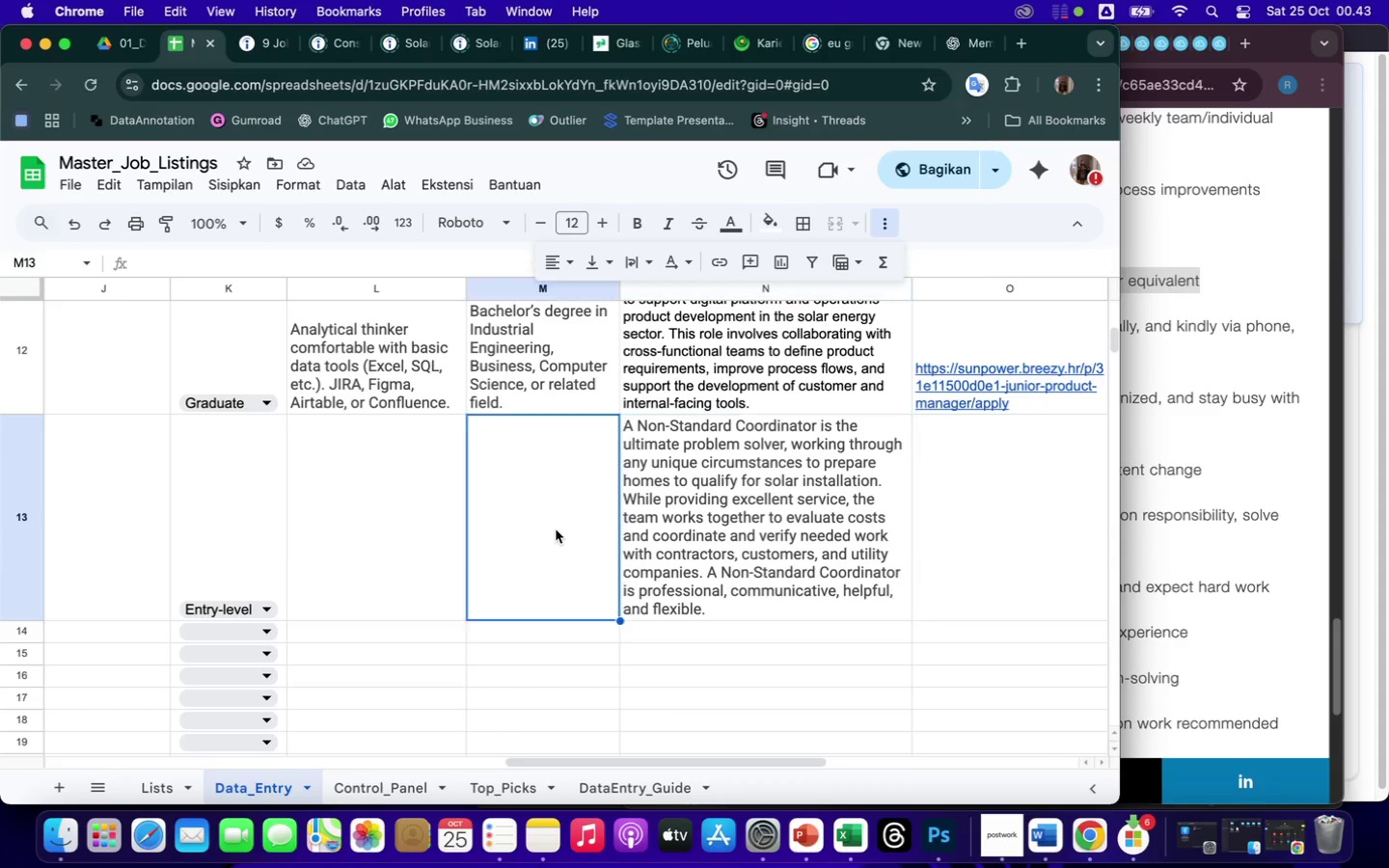 
right_click([556, 529])
 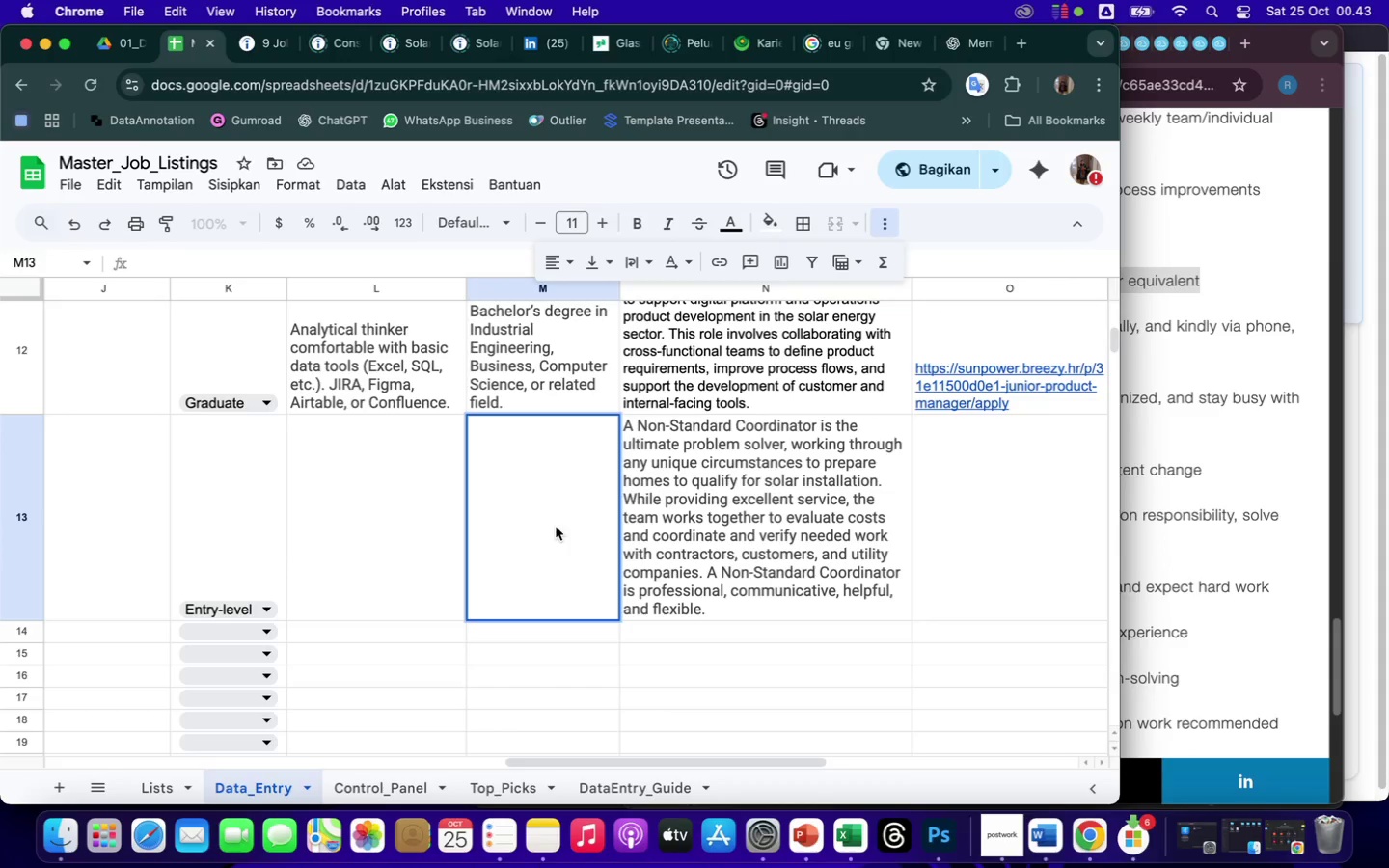 
right_click([546, 470])
 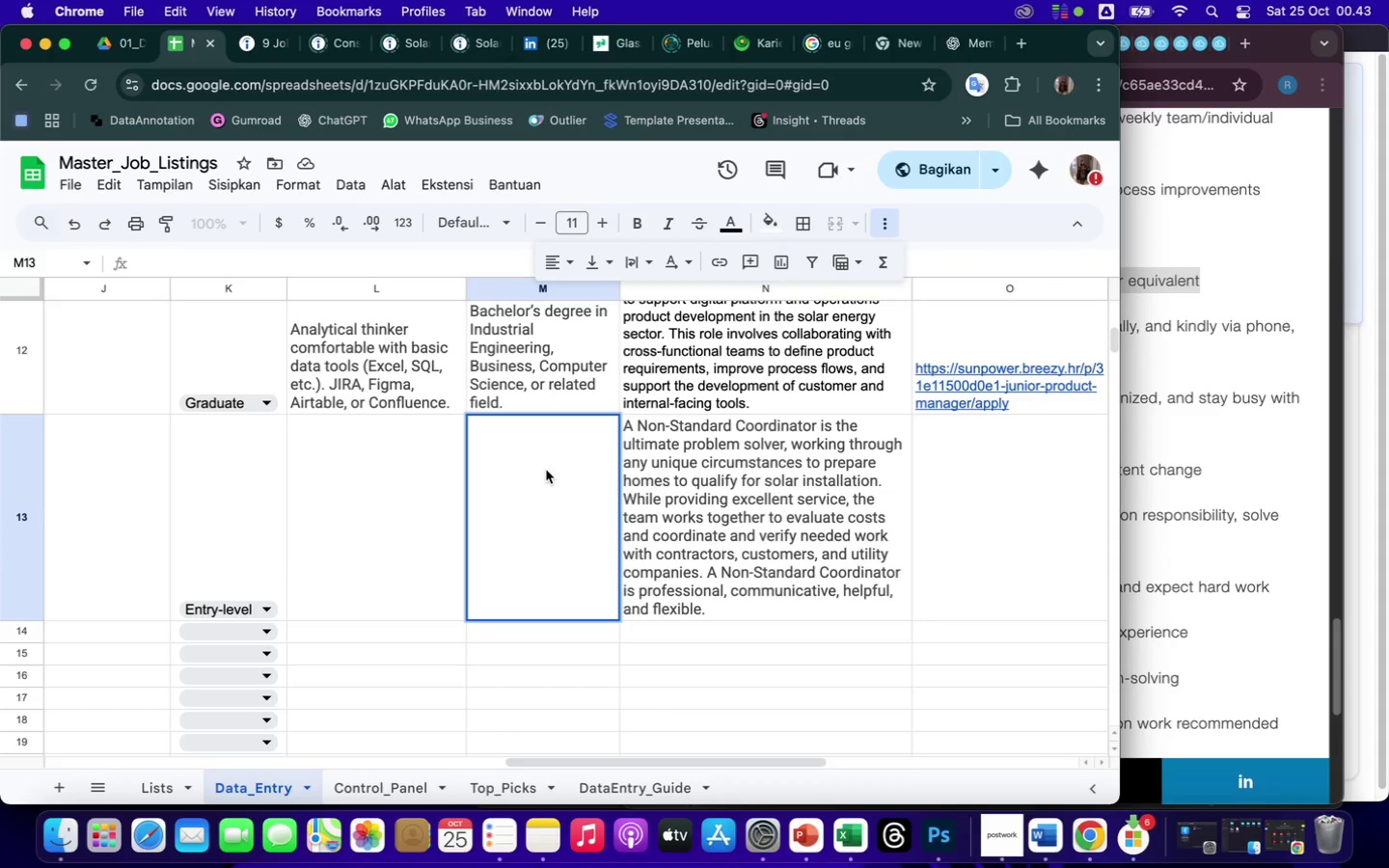 
right_click([546, 470])
 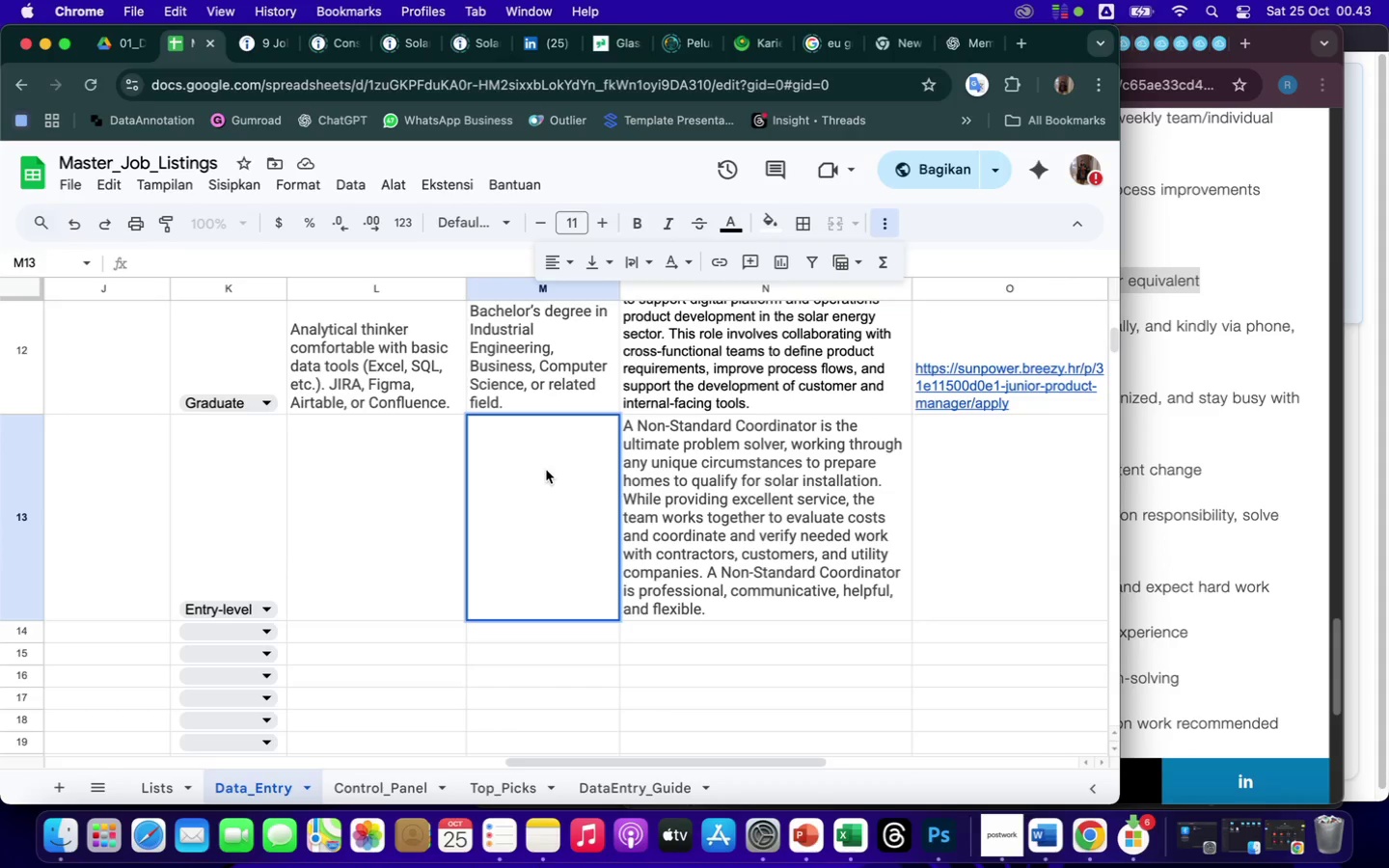 
right_click([546, 470])
 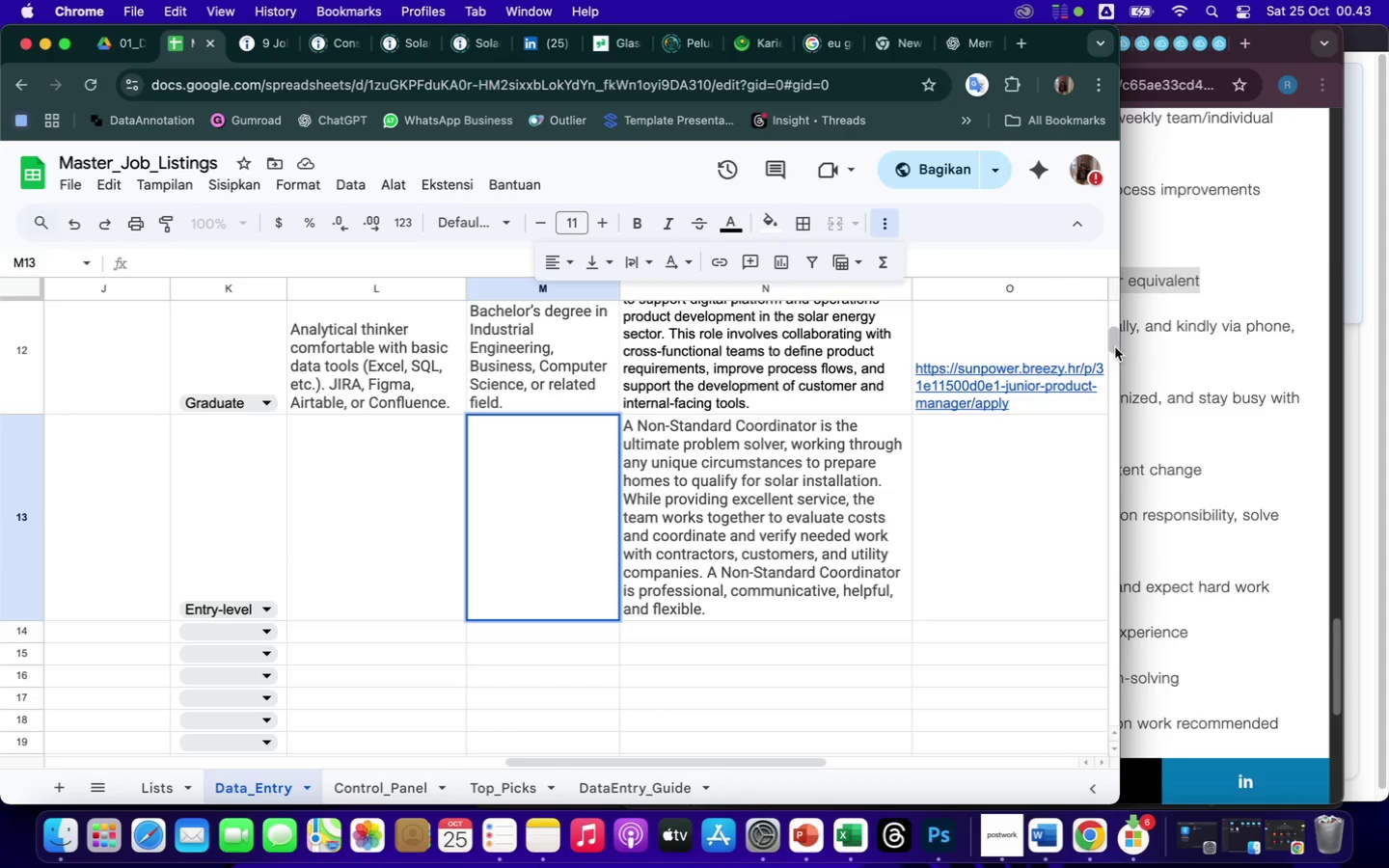 
left_click([1221, 339])
 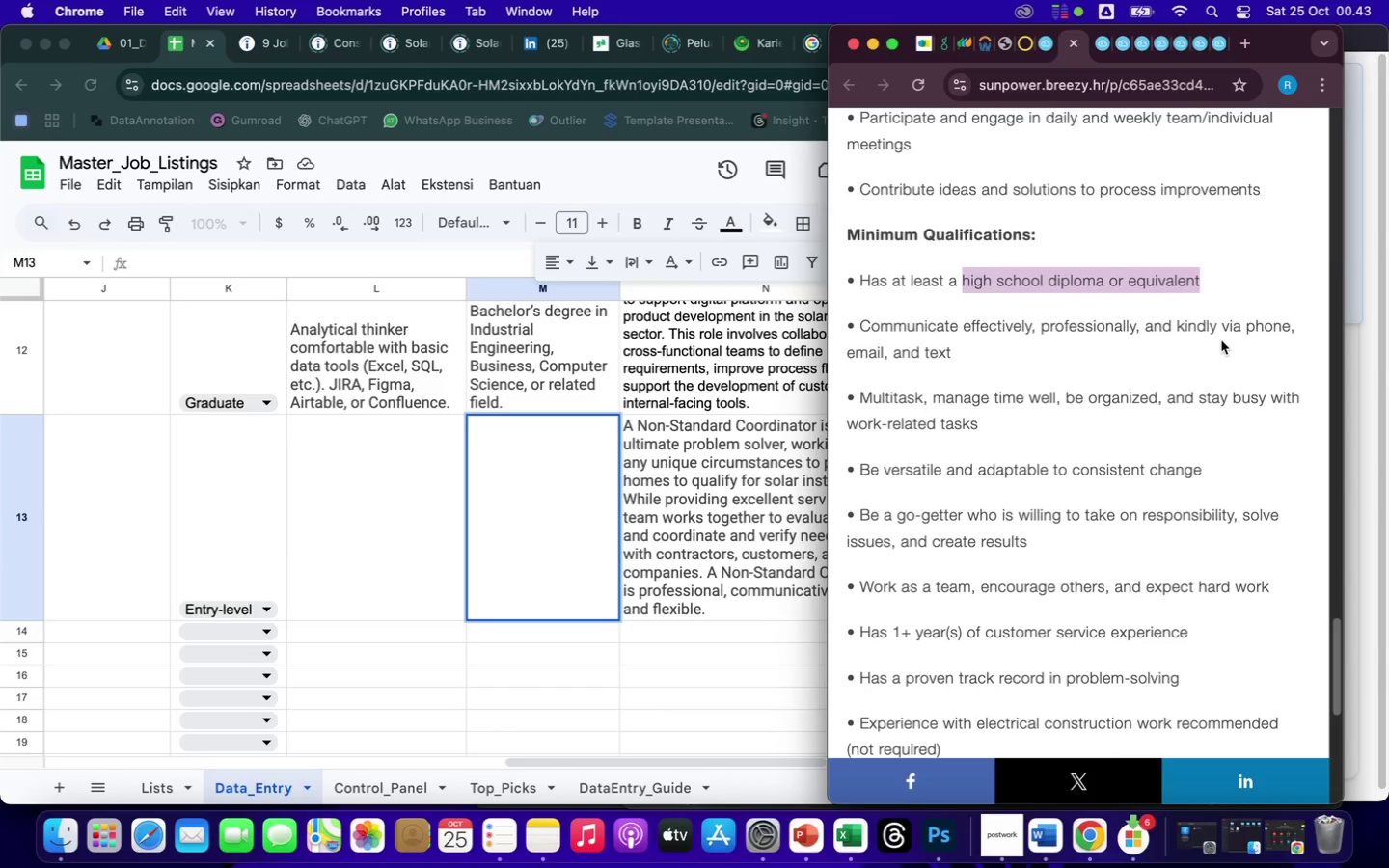 
mouse_move([1135, 284])
 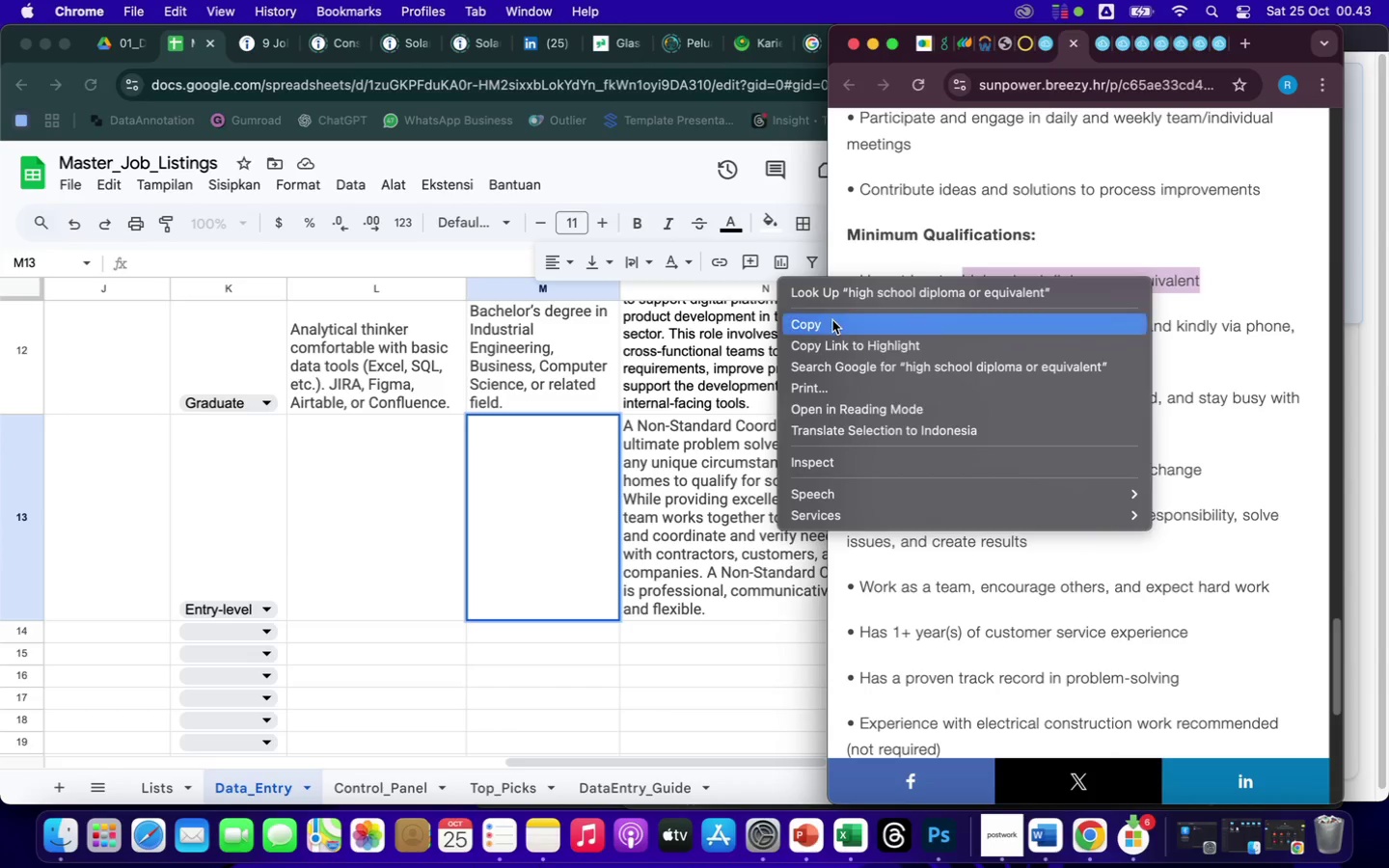 
left_click([824, 322])
 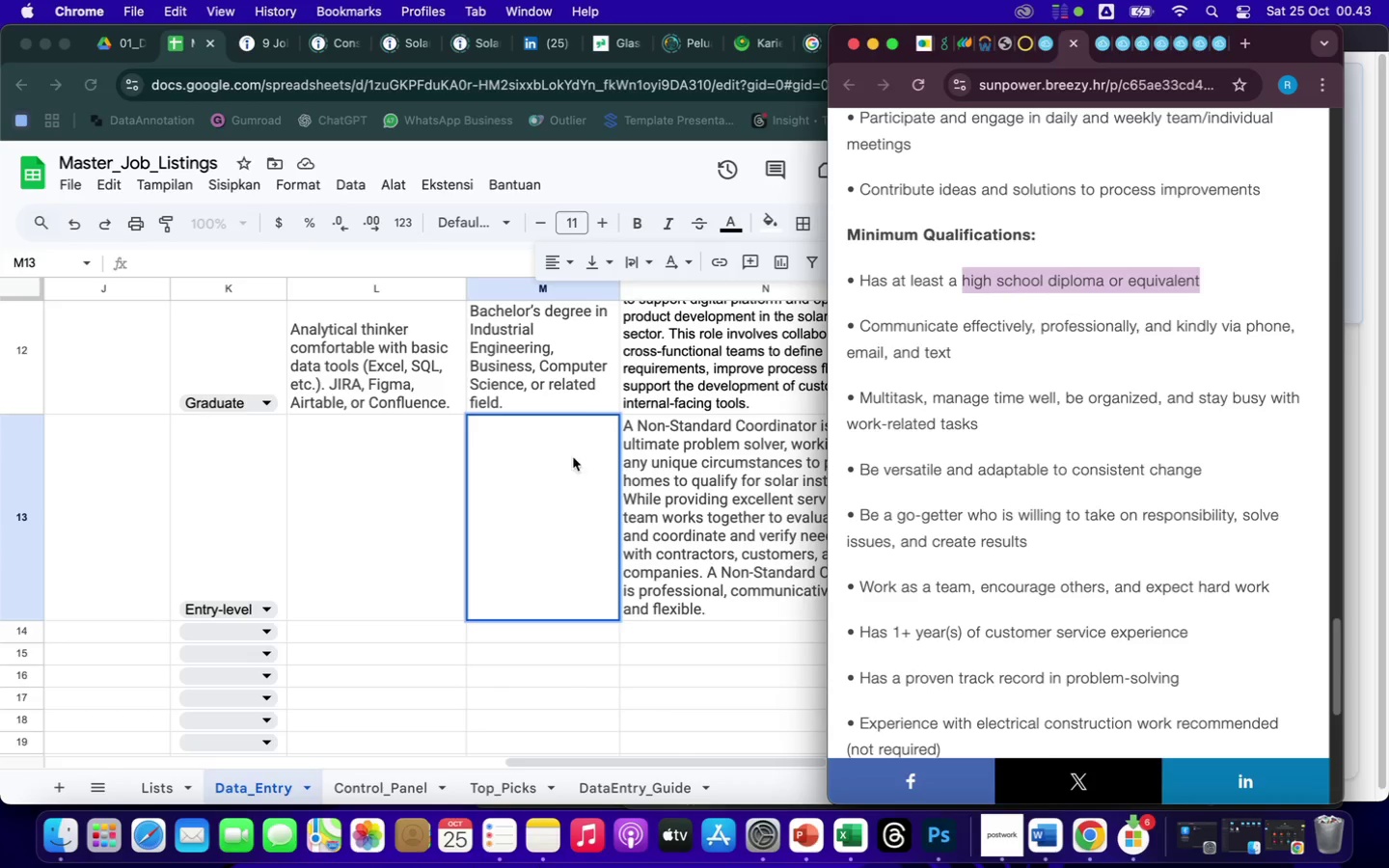 
left_click([553, 489])
 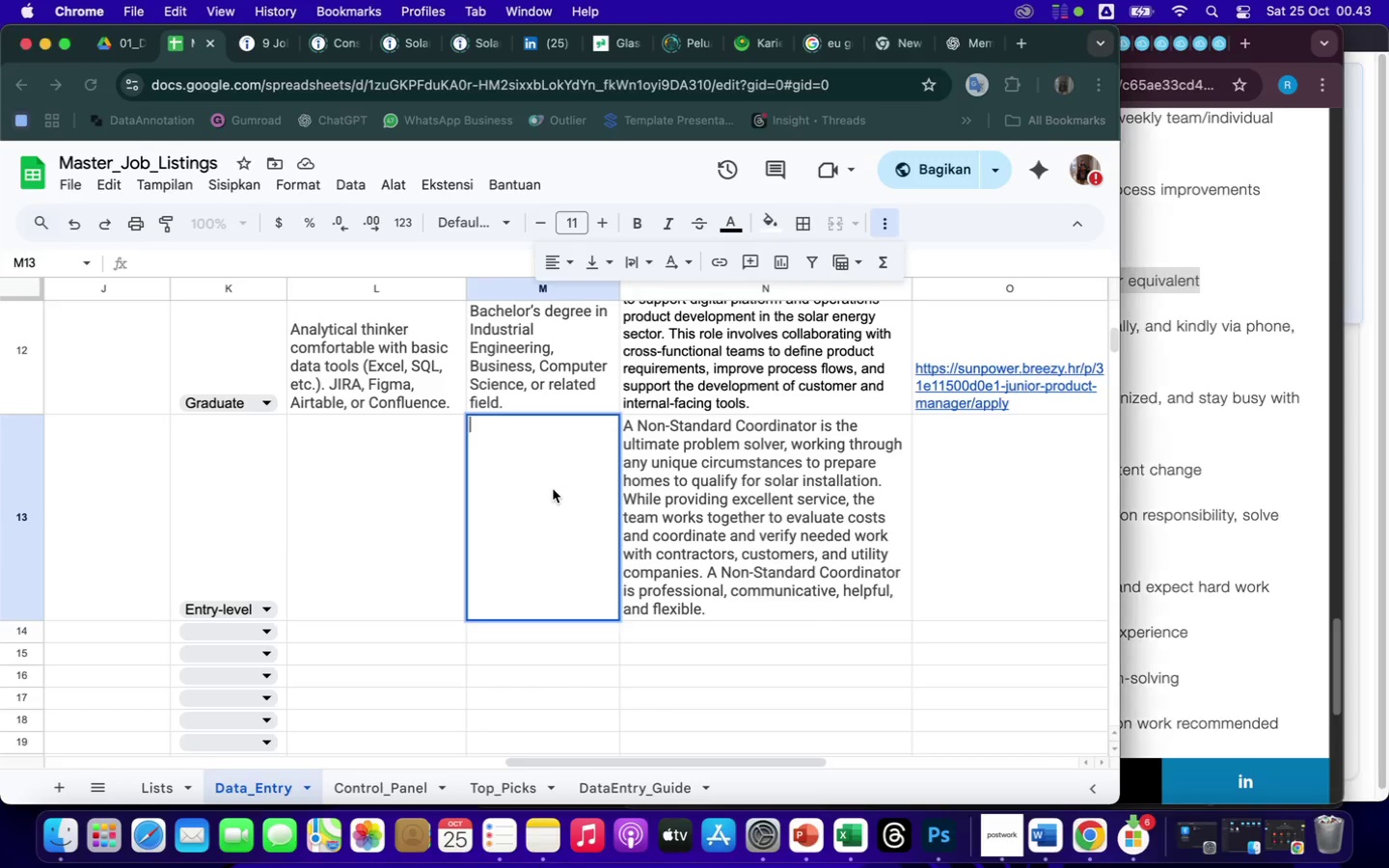 
right_click([553, 489])
 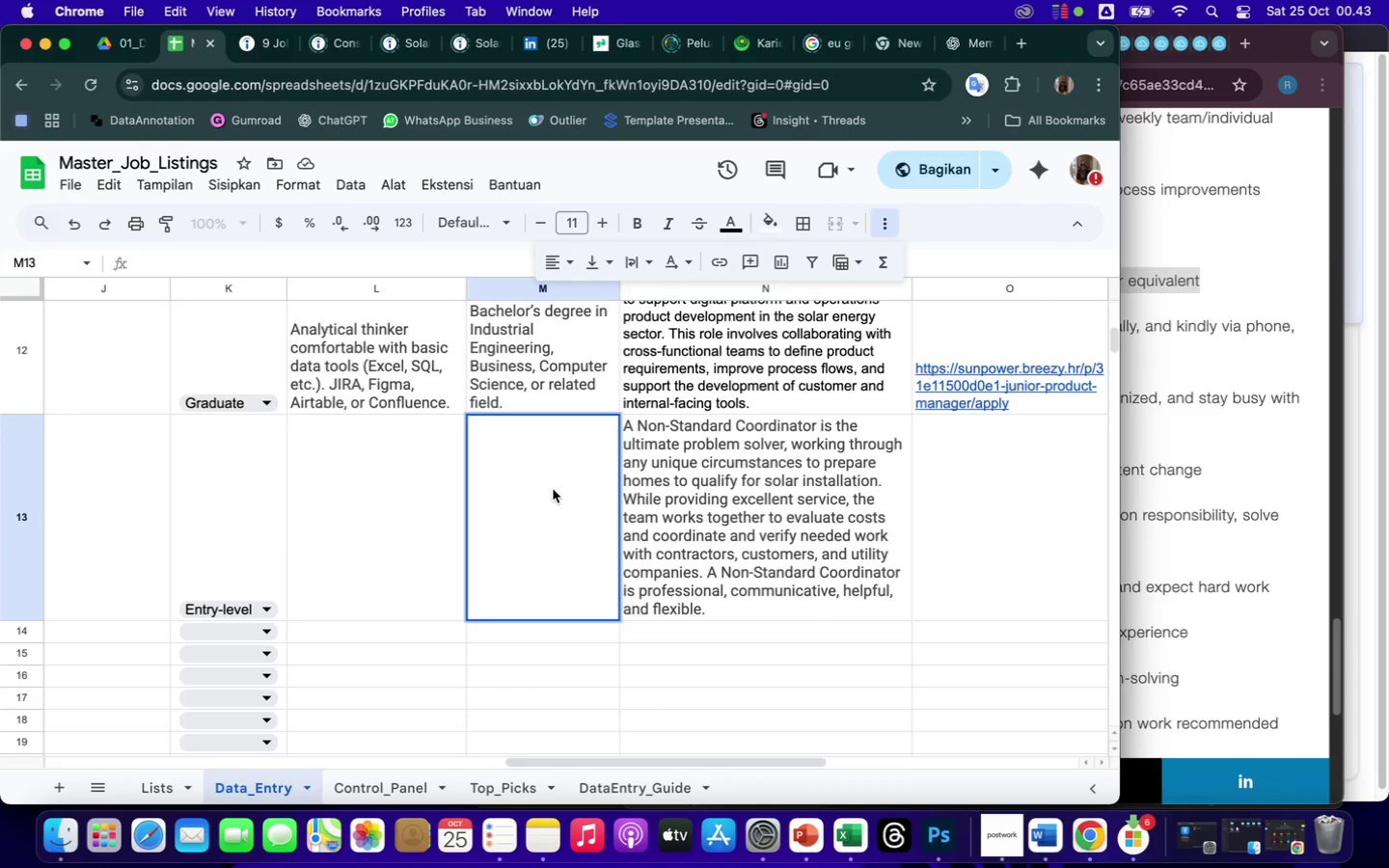 
right_click([553, 489])
 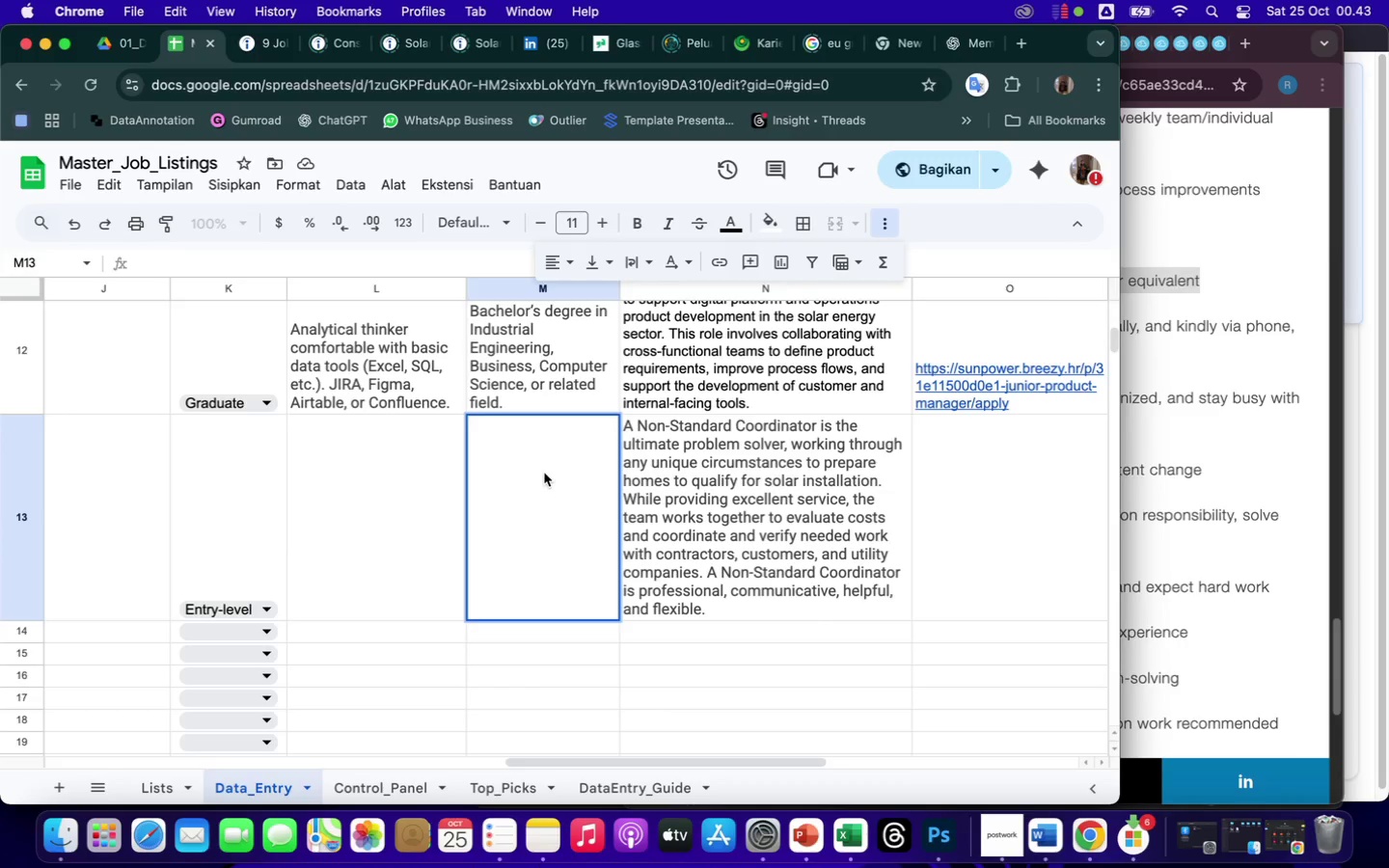 
right_click([533, 466])
 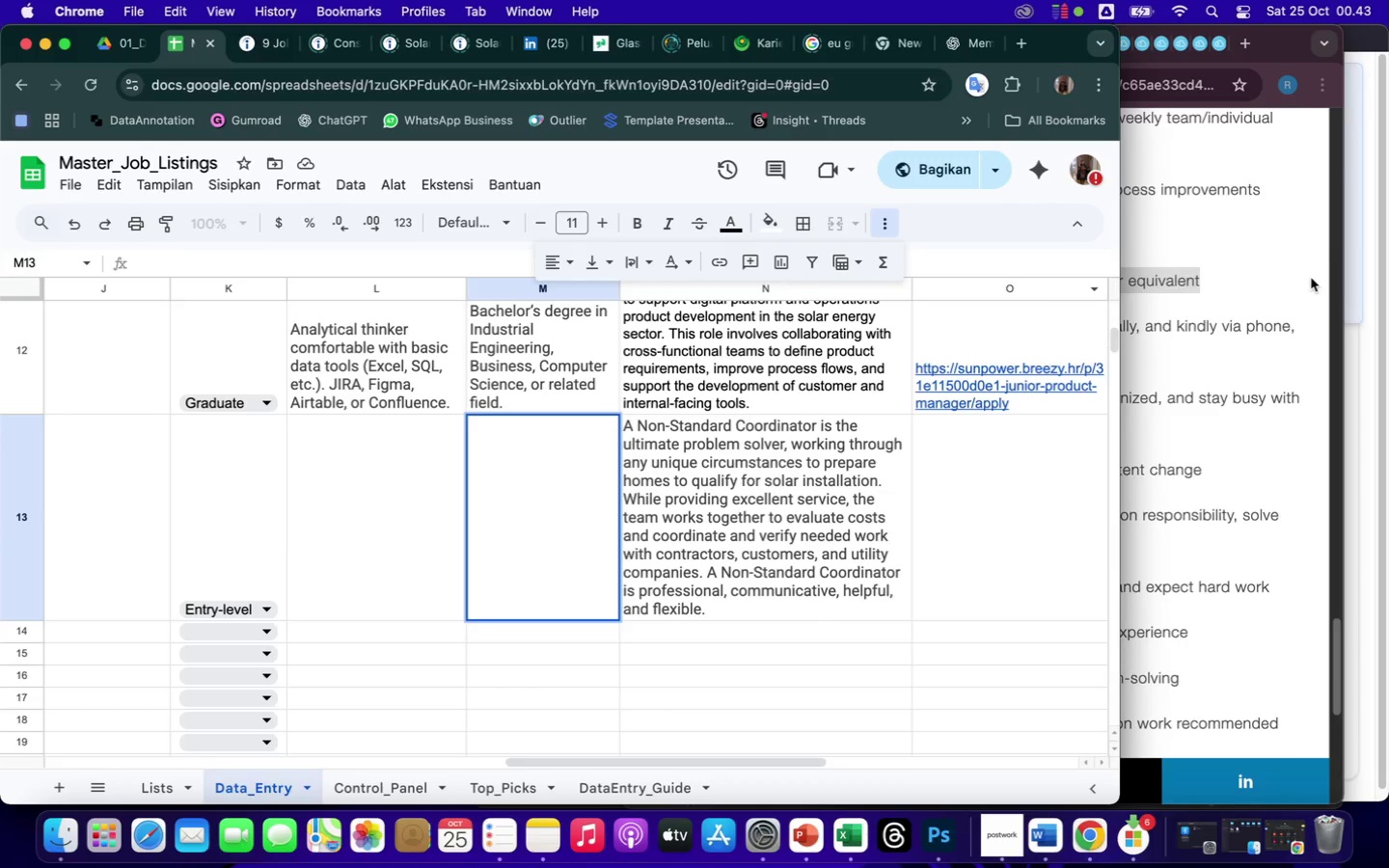 
left_click([1228, 291])
 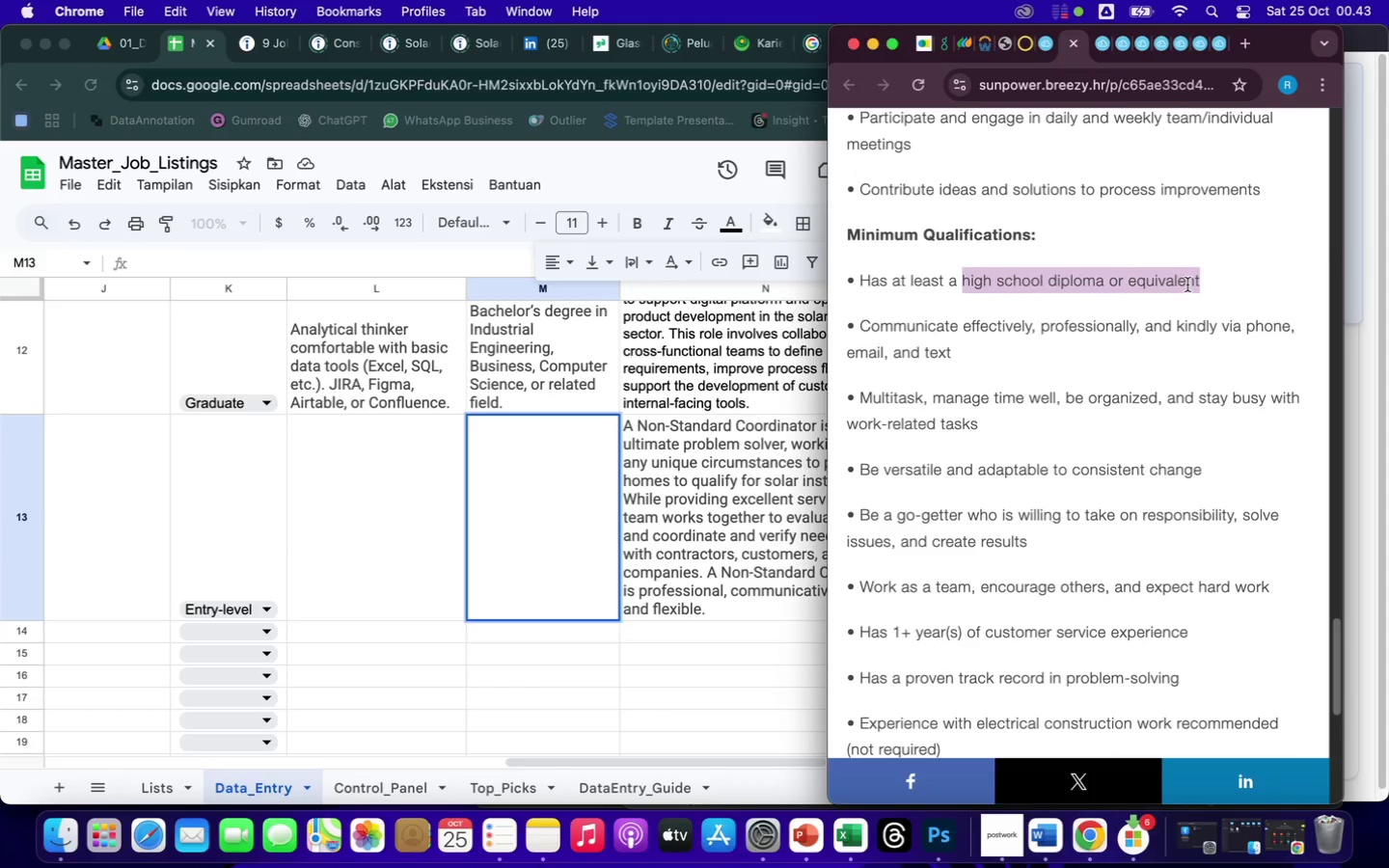 
key(Meta+C)
 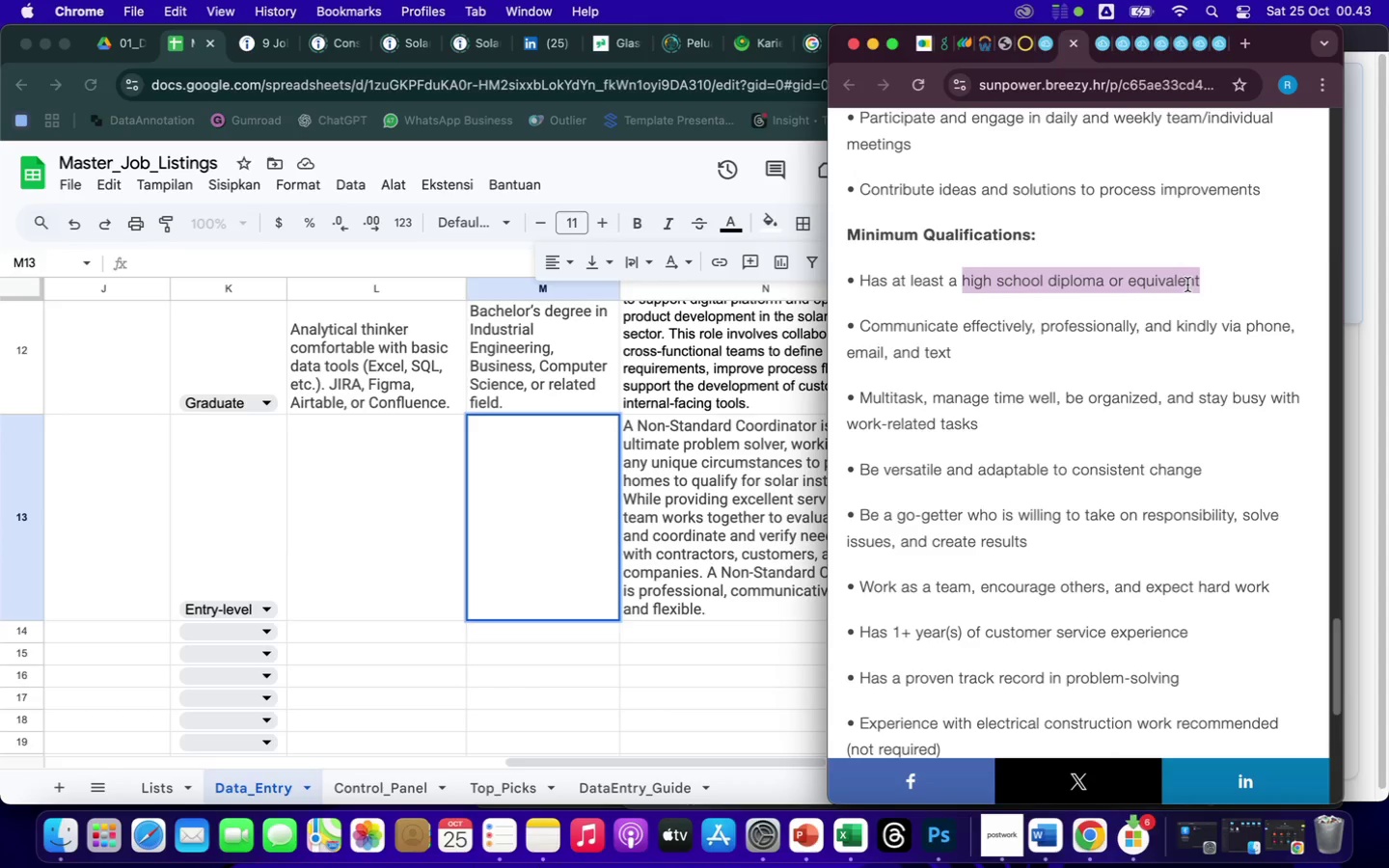 
left_click([538, 515])
 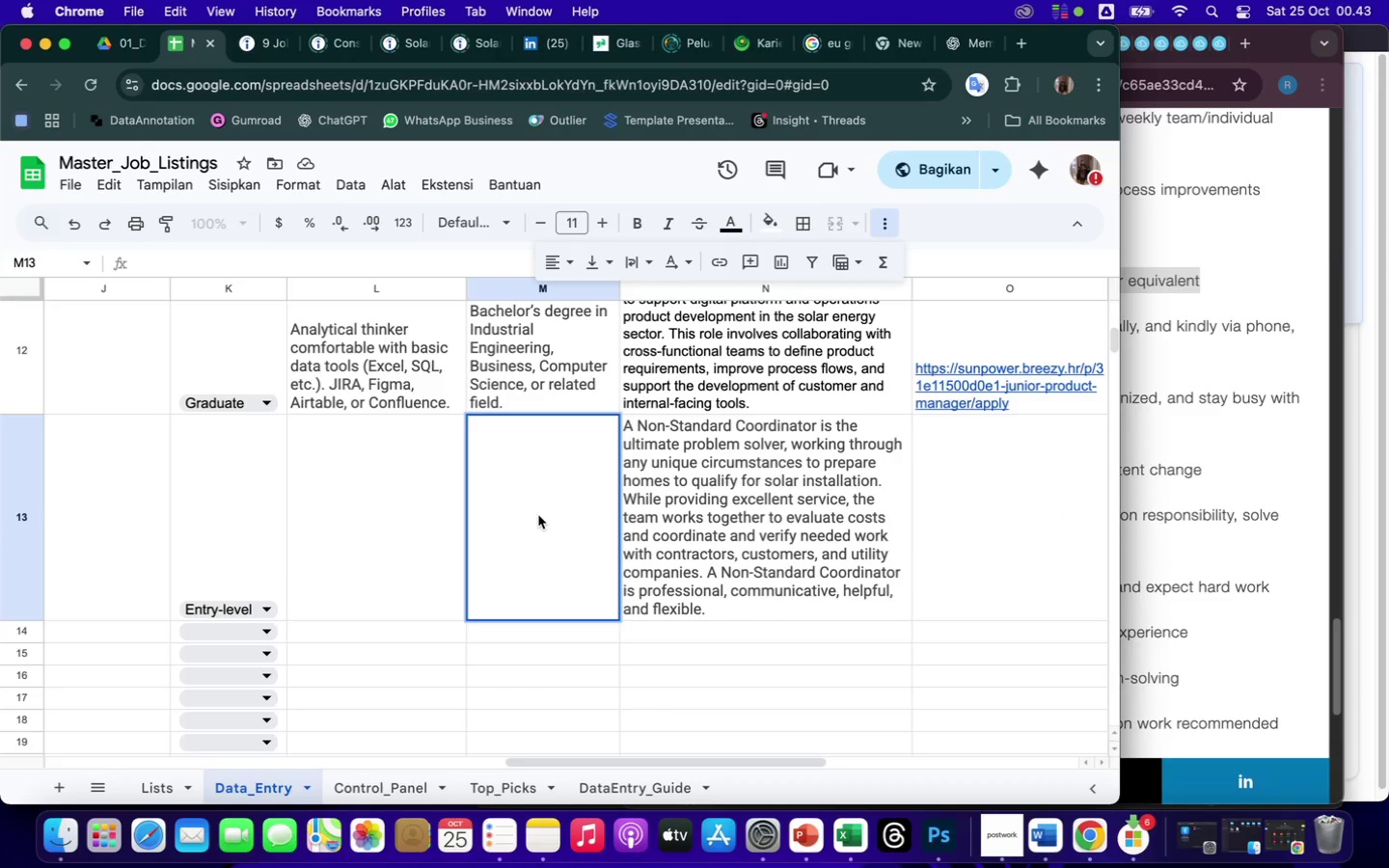 
key(Meta+V)
 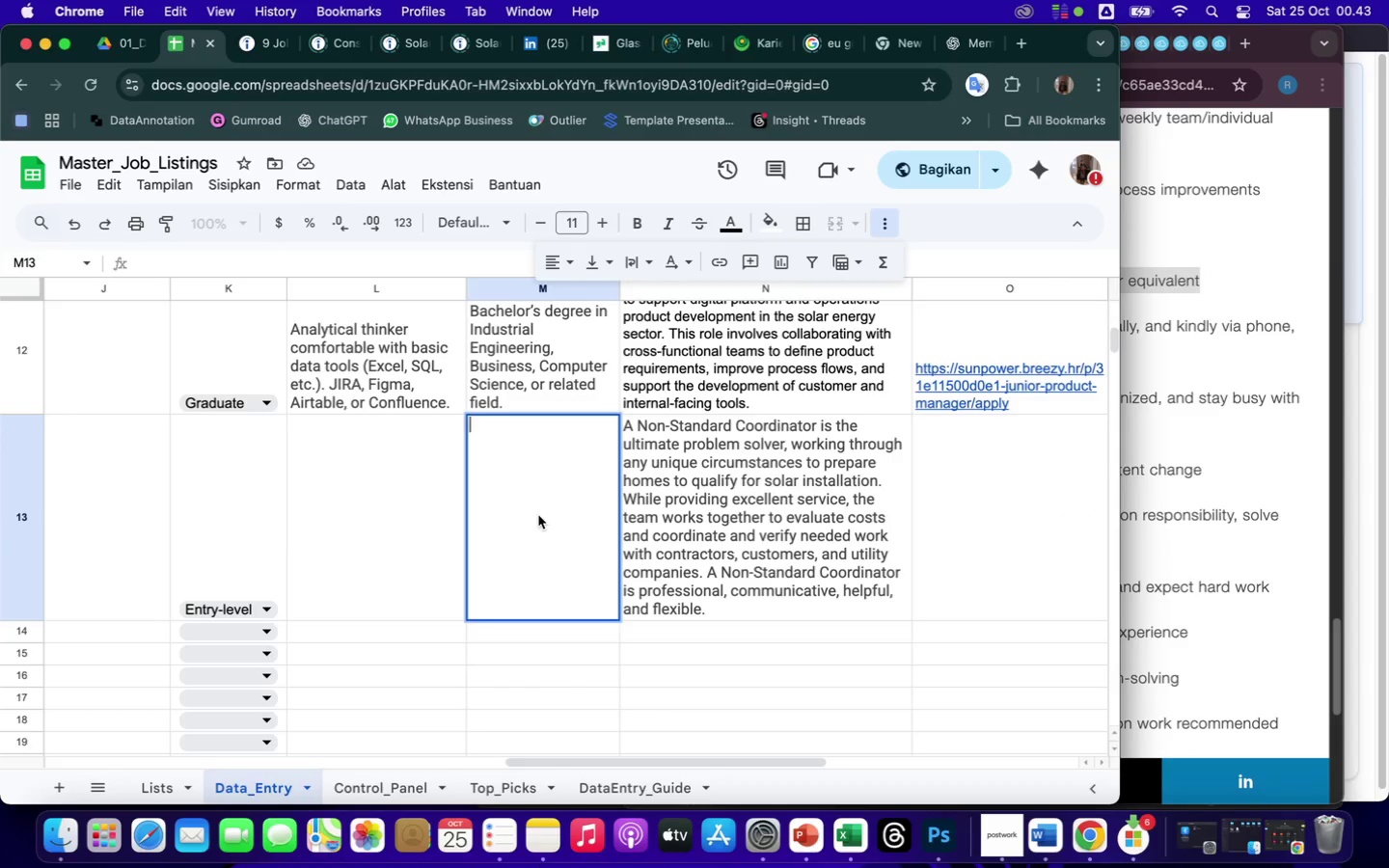 
left_click([1185, 356])
 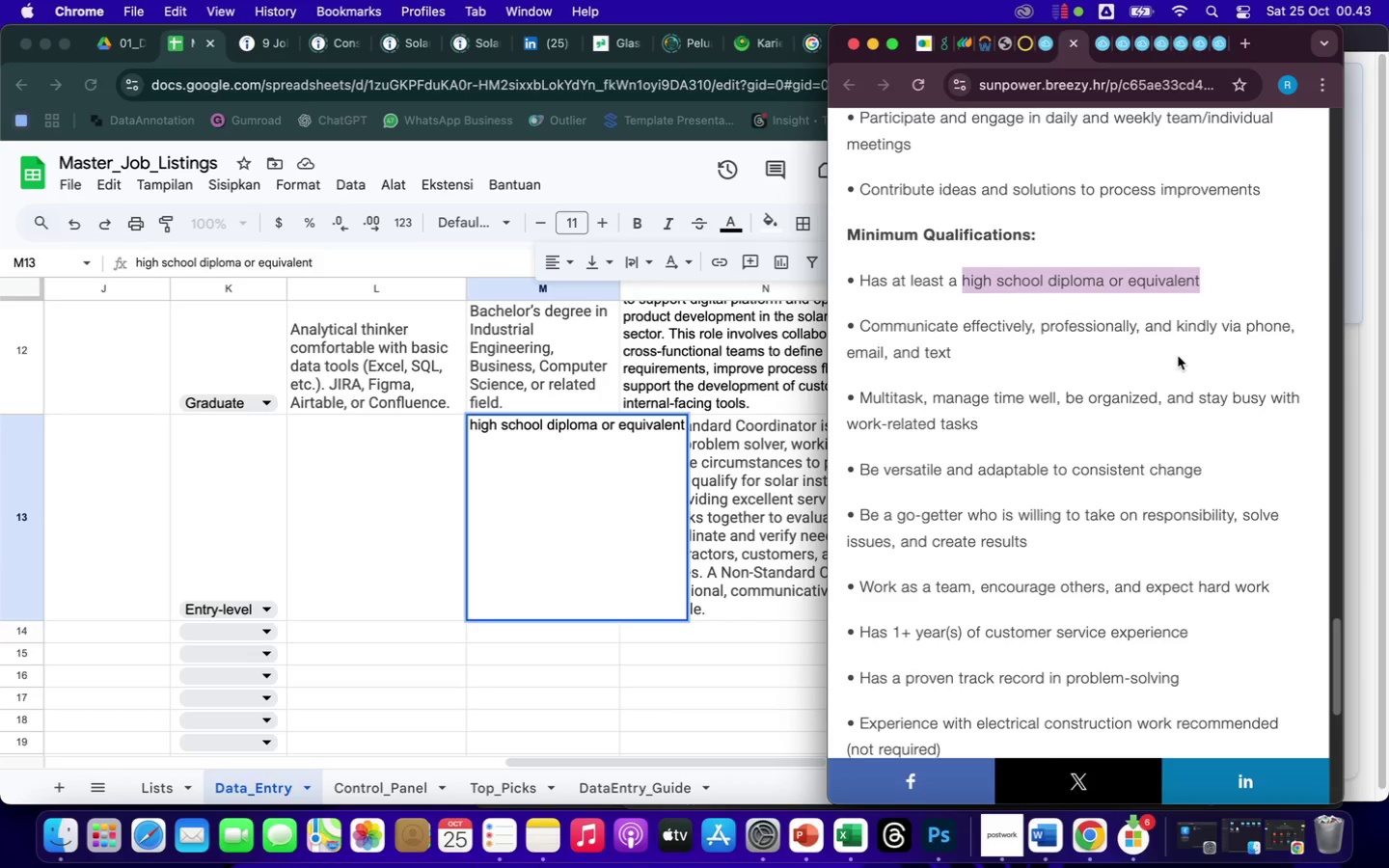 
scroll: coordinate [1224, 504], scroll_direction: down, amount: 11.0
 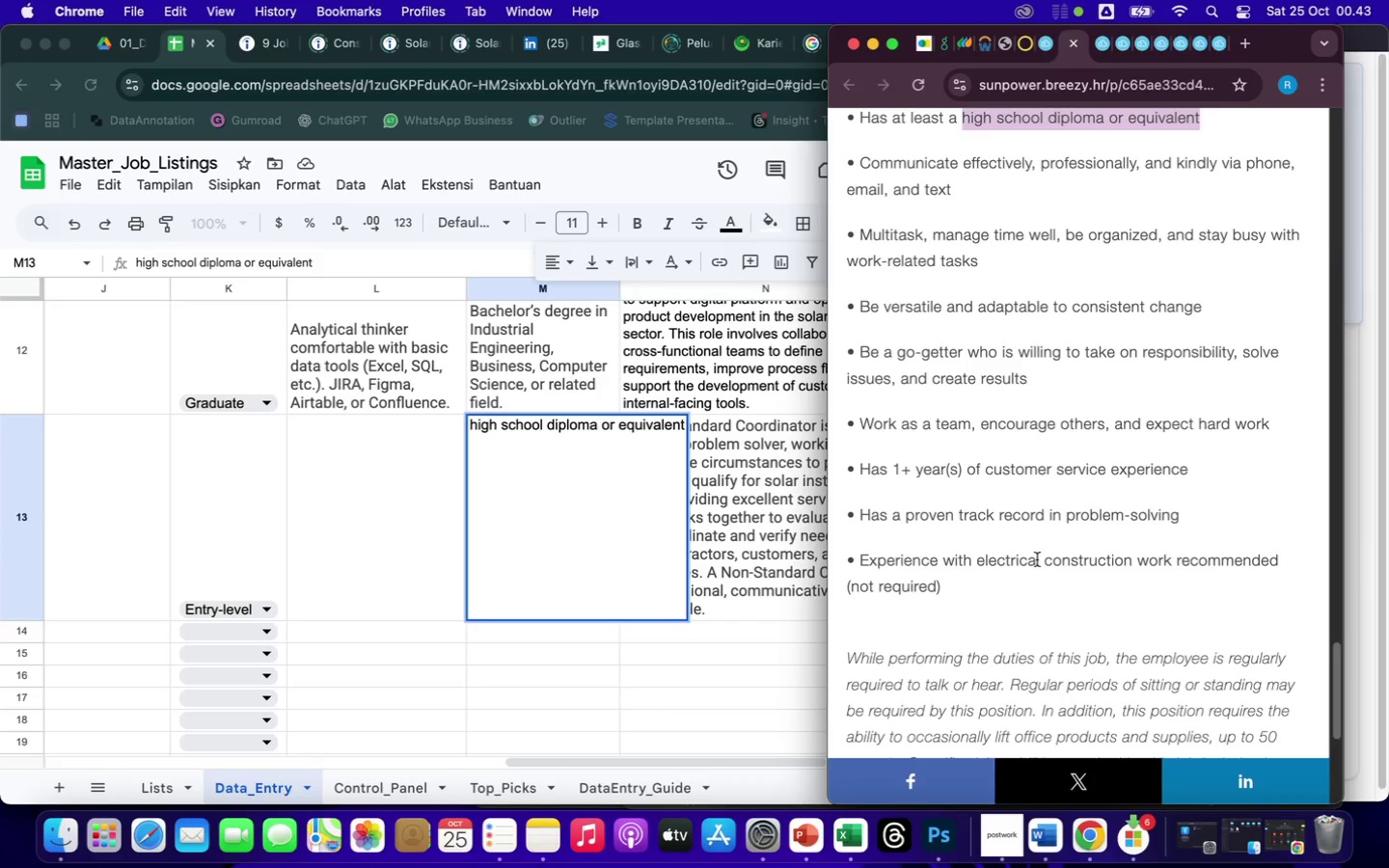 
wait(19.39)
 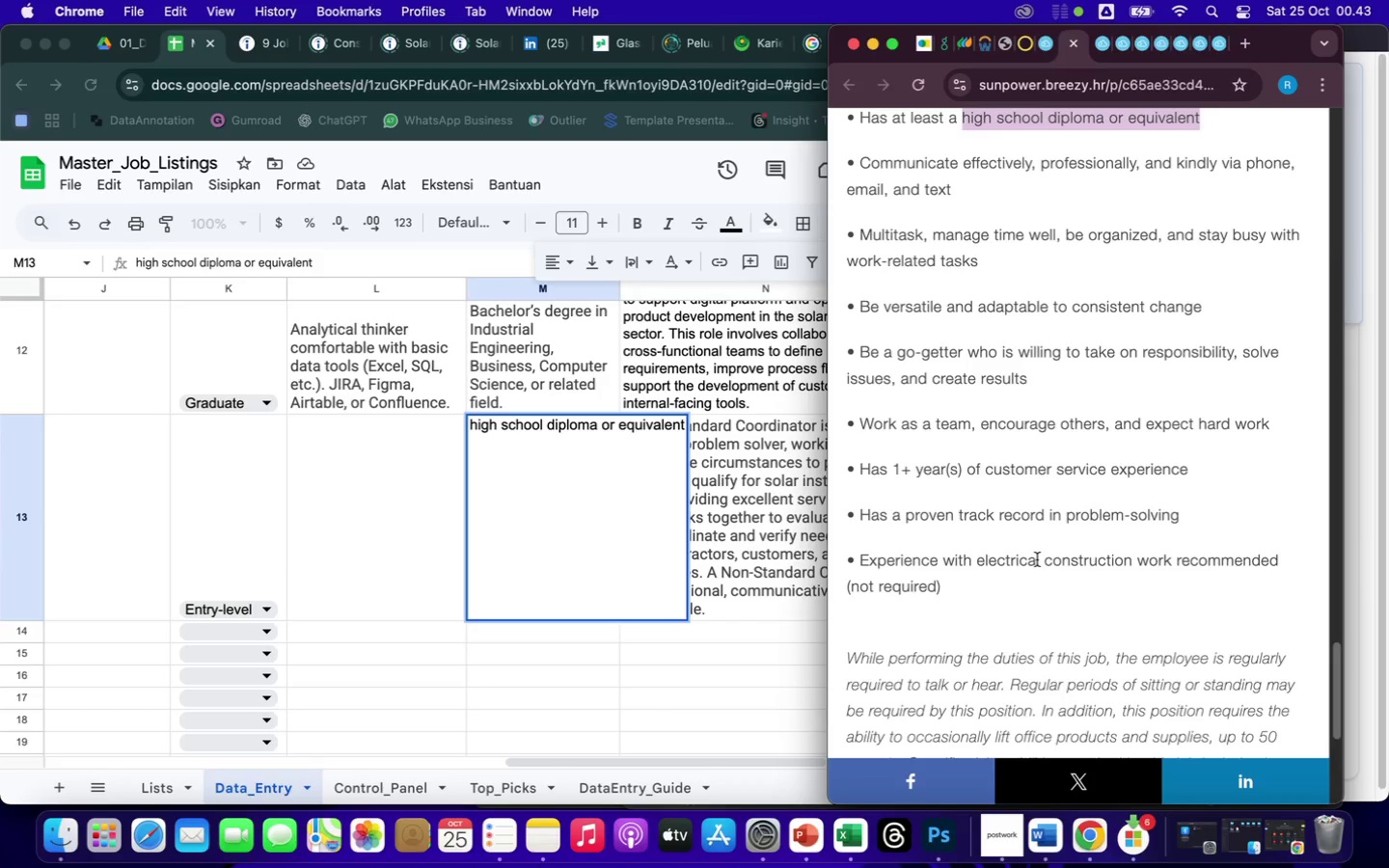 
scroll: coordinate [1037, 518], scroll_direction: up, amount: 16.0
 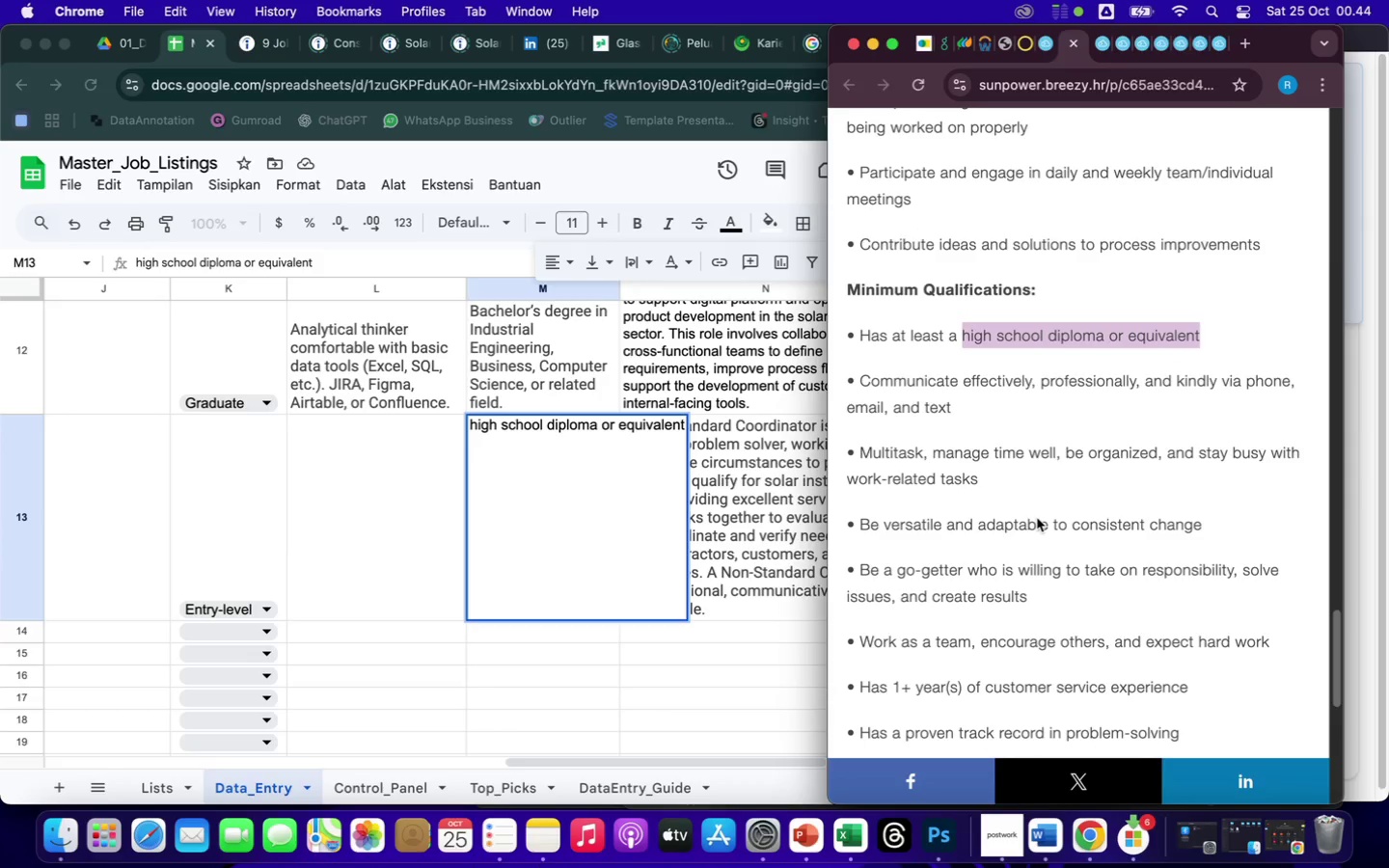 
scroll: coordinate [1037, 518], scroll_direction: down, amount: 6.0
 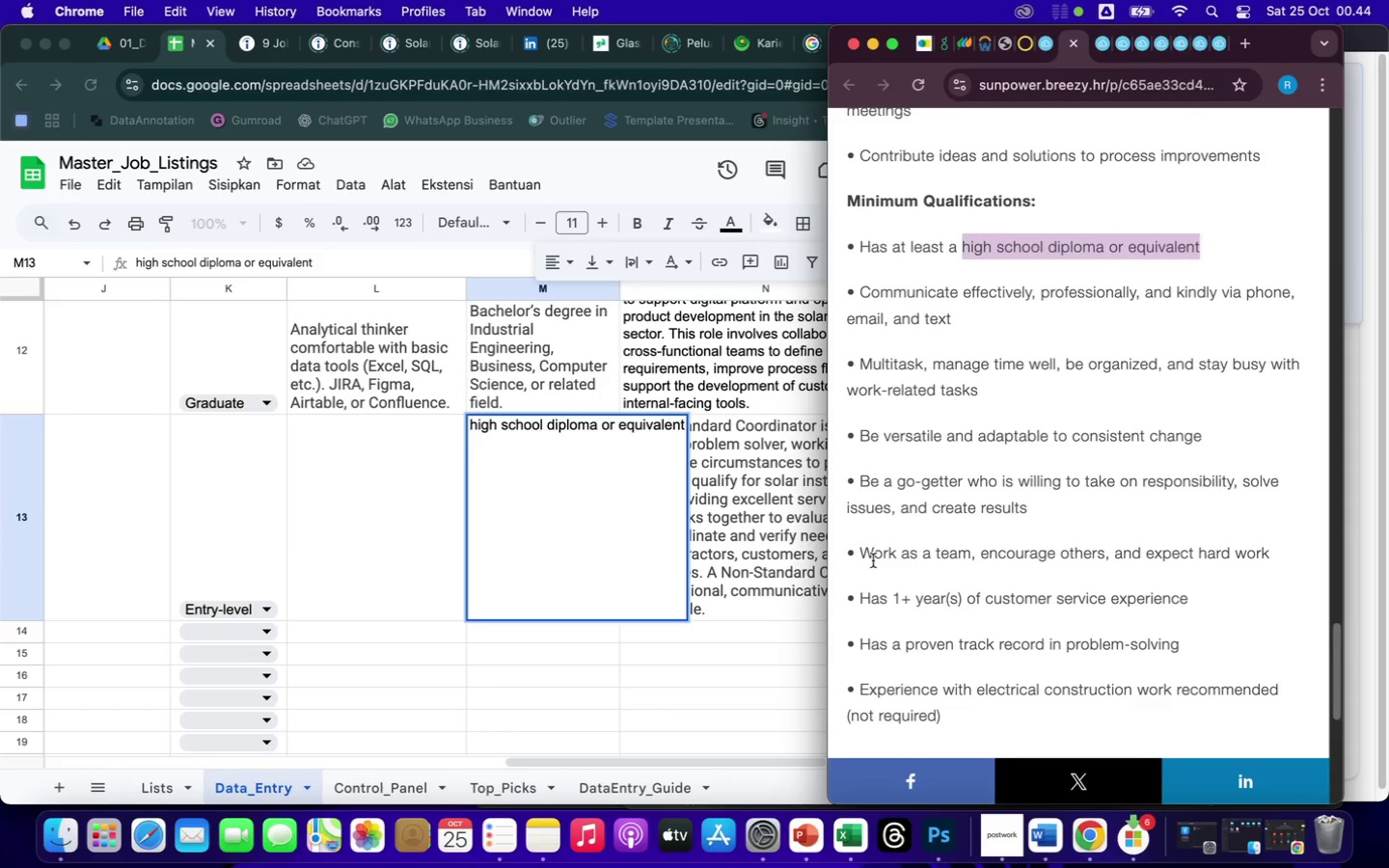 
left_click_drag(start_coordinate=[862, 554], to_coordinate=[1268, 555])
 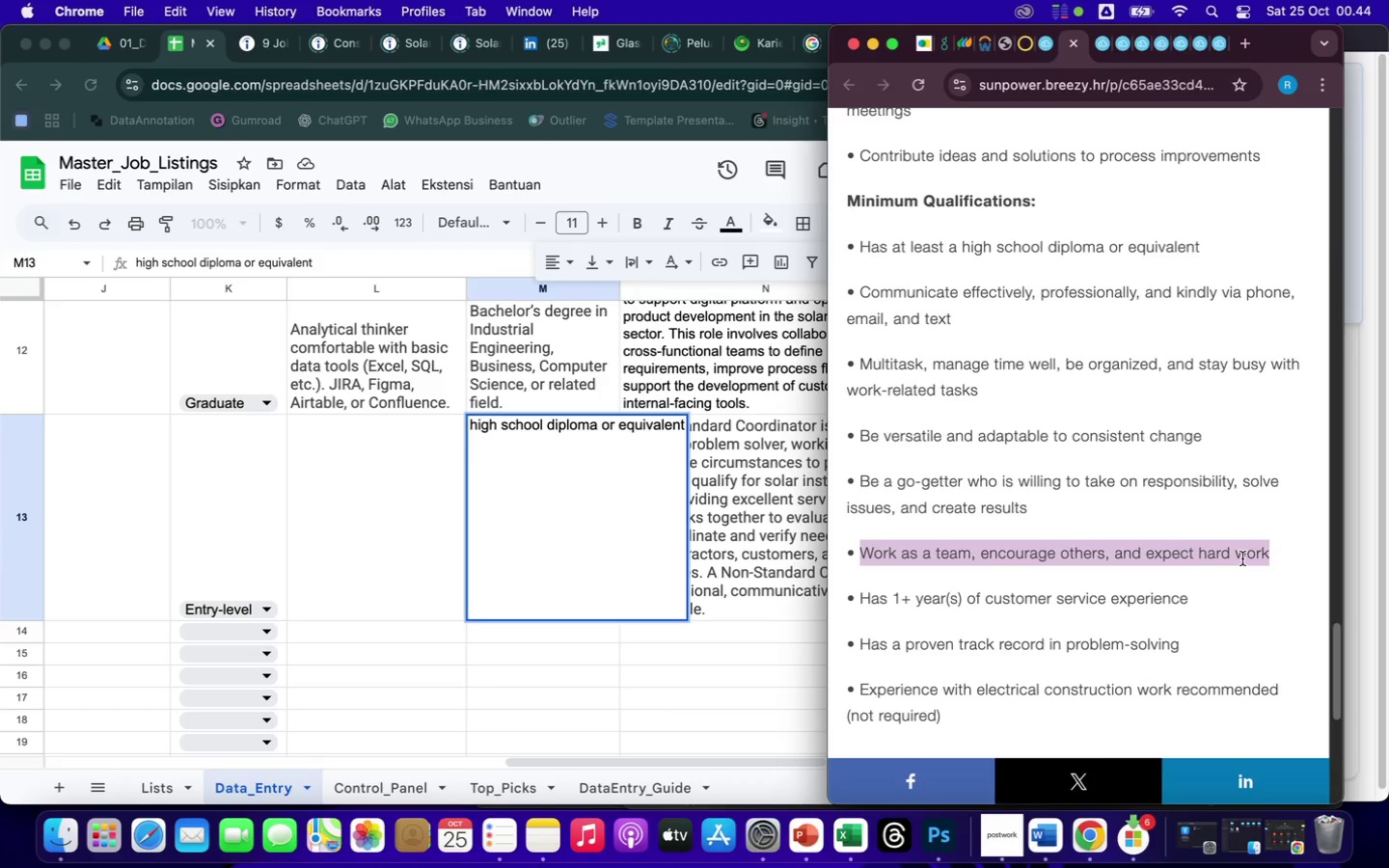 
right_click([1242, 558])
 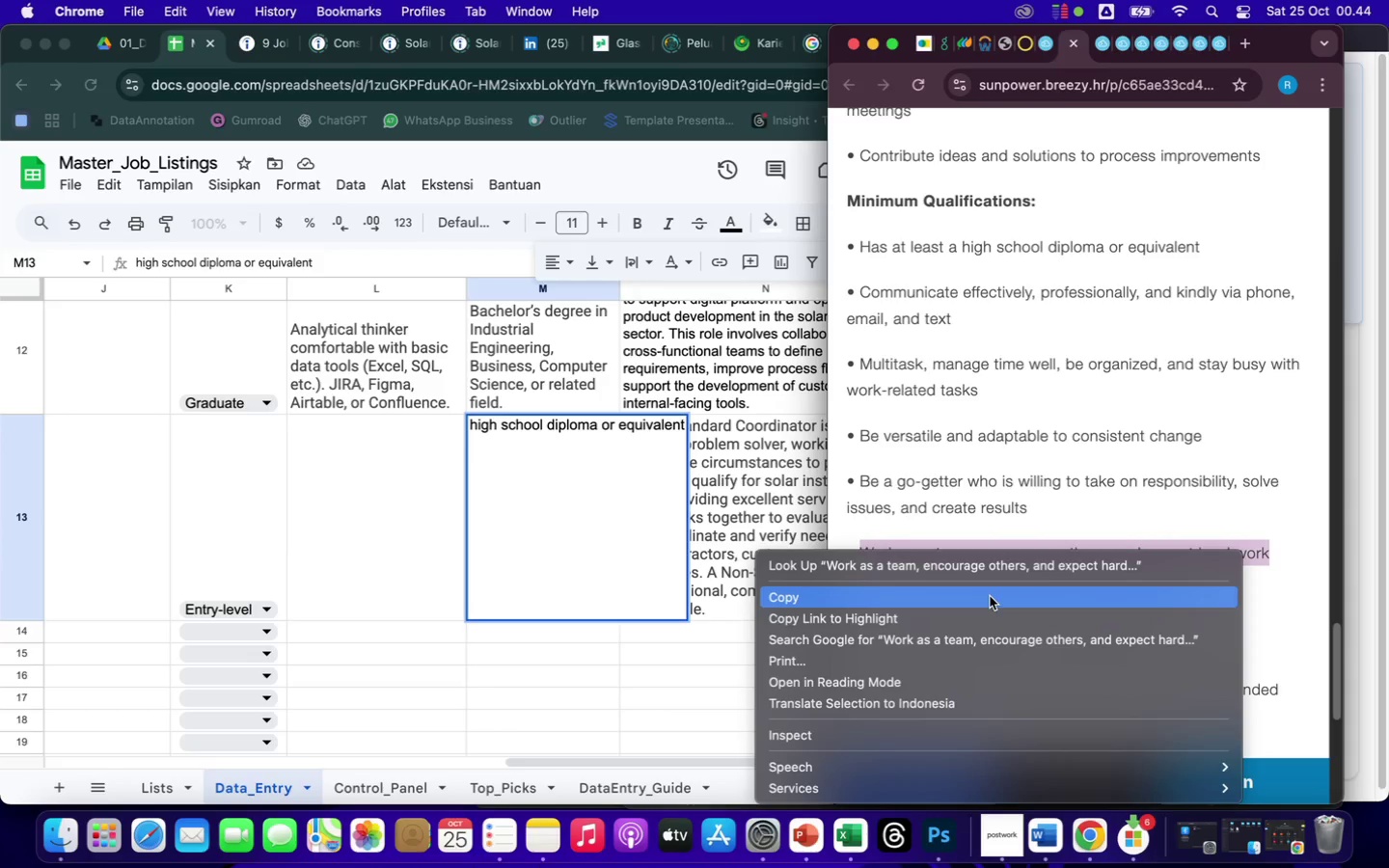 
left_click([956, 589])
 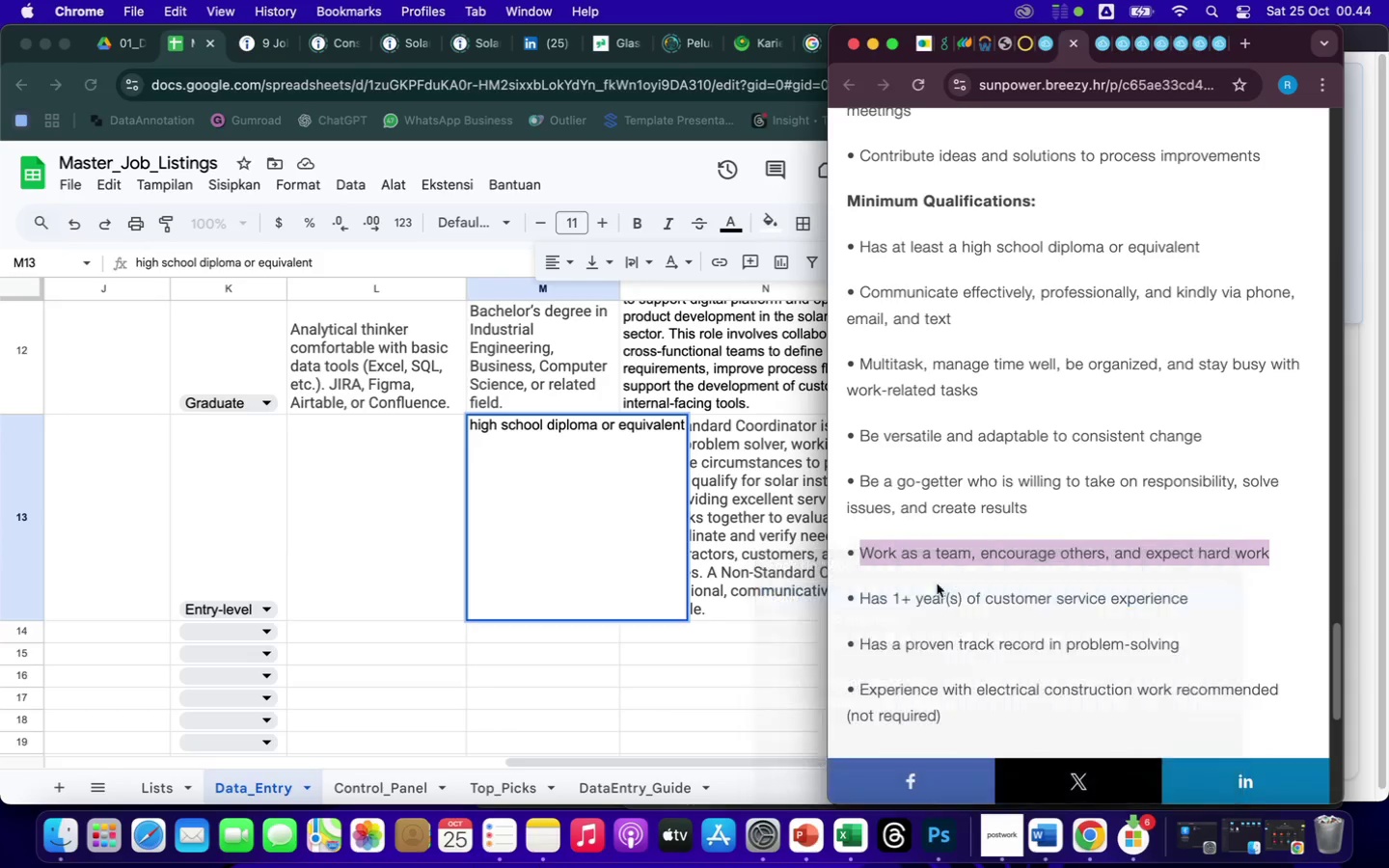 
left_click([359, 459])
 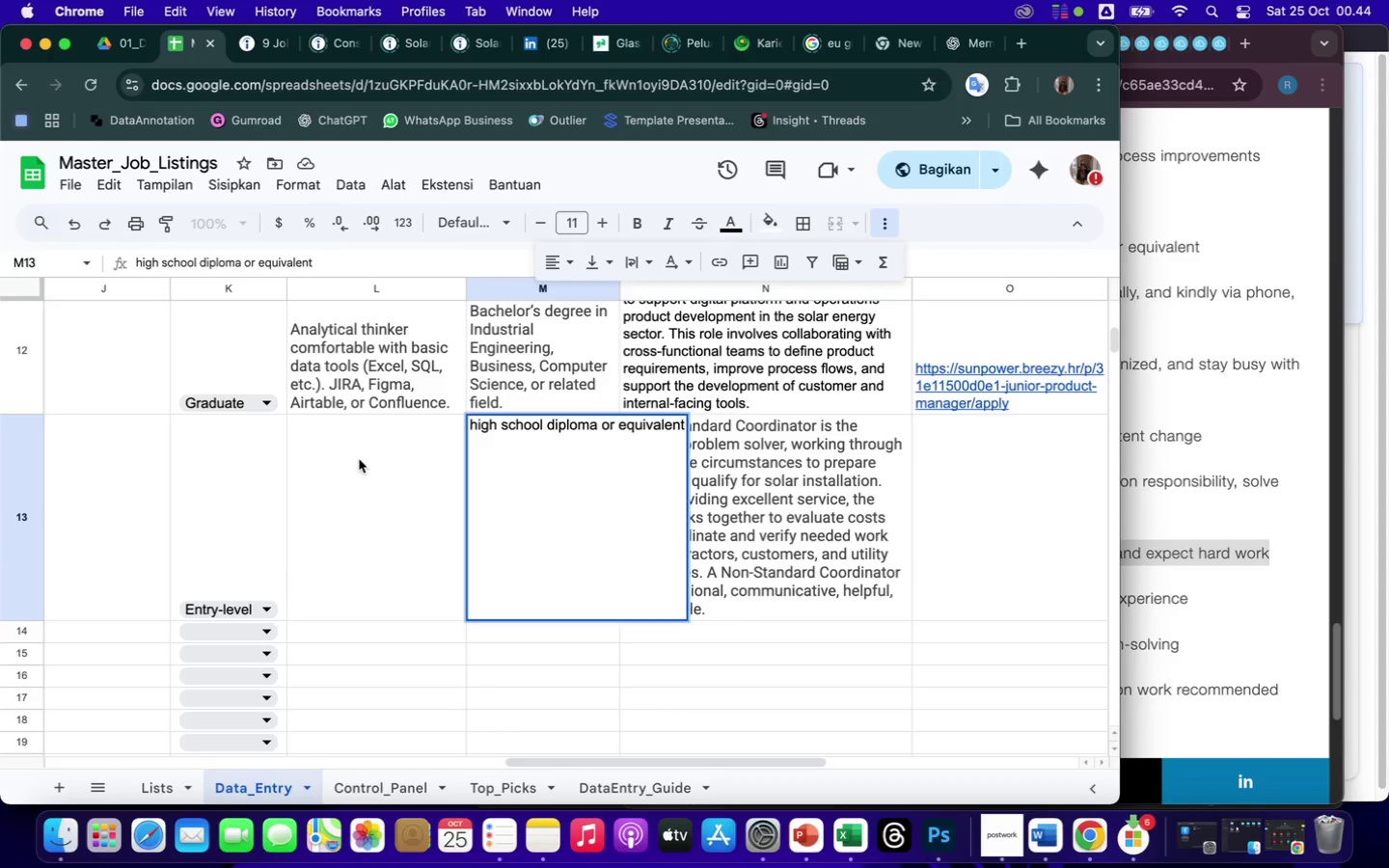 
double_click([359, 459])
 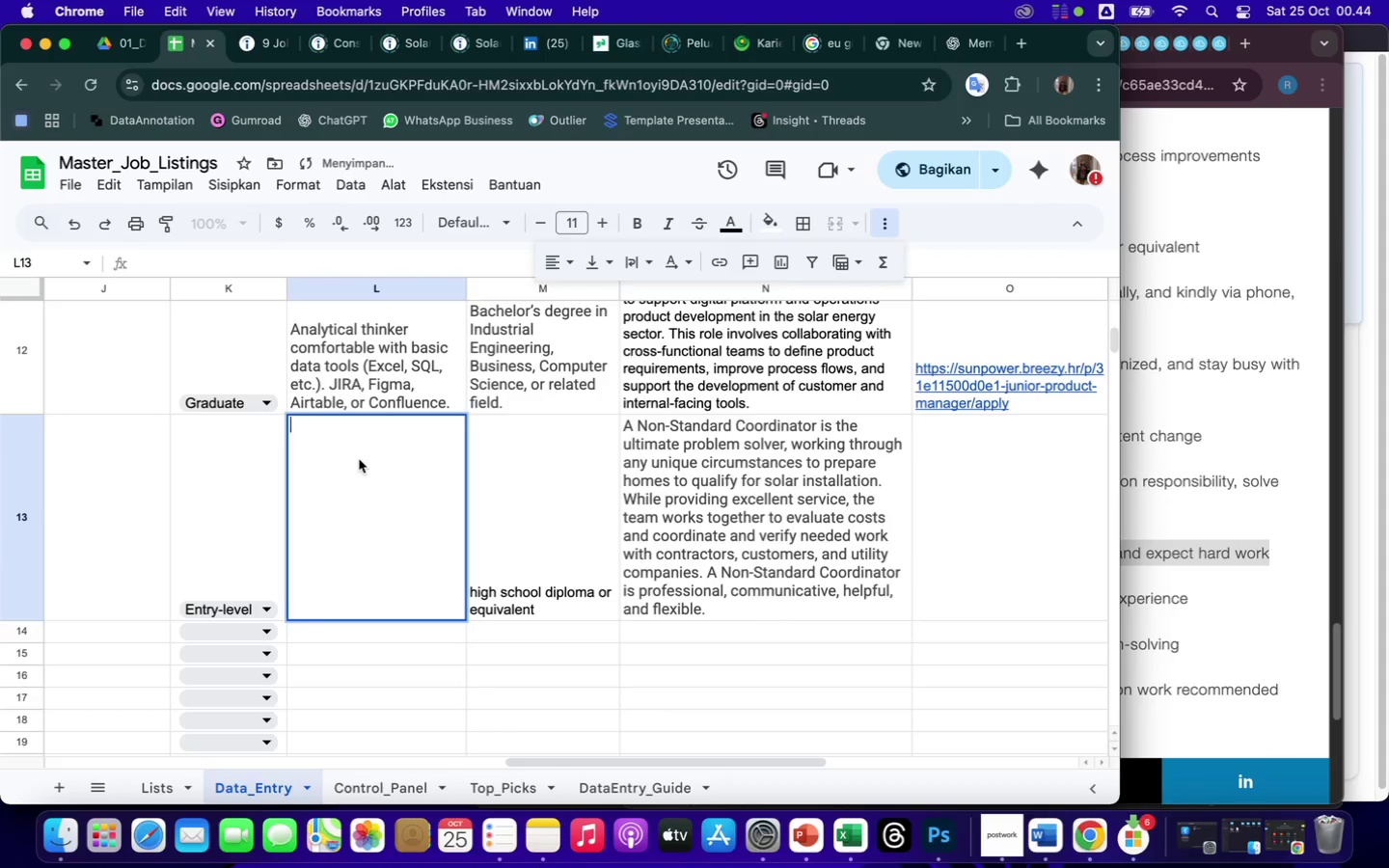 
right_click([359, 459])
 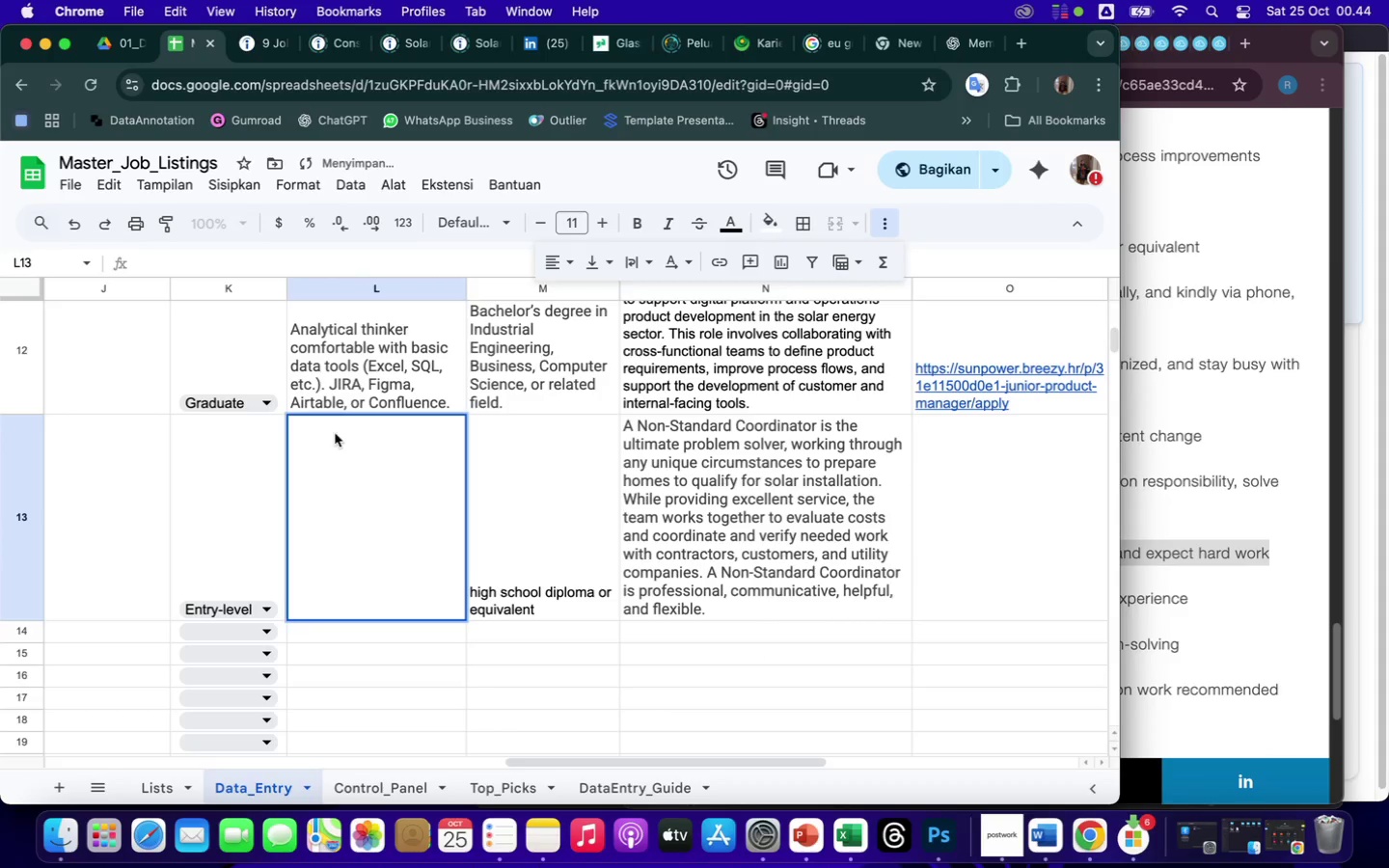 
left_click([331, 425])
 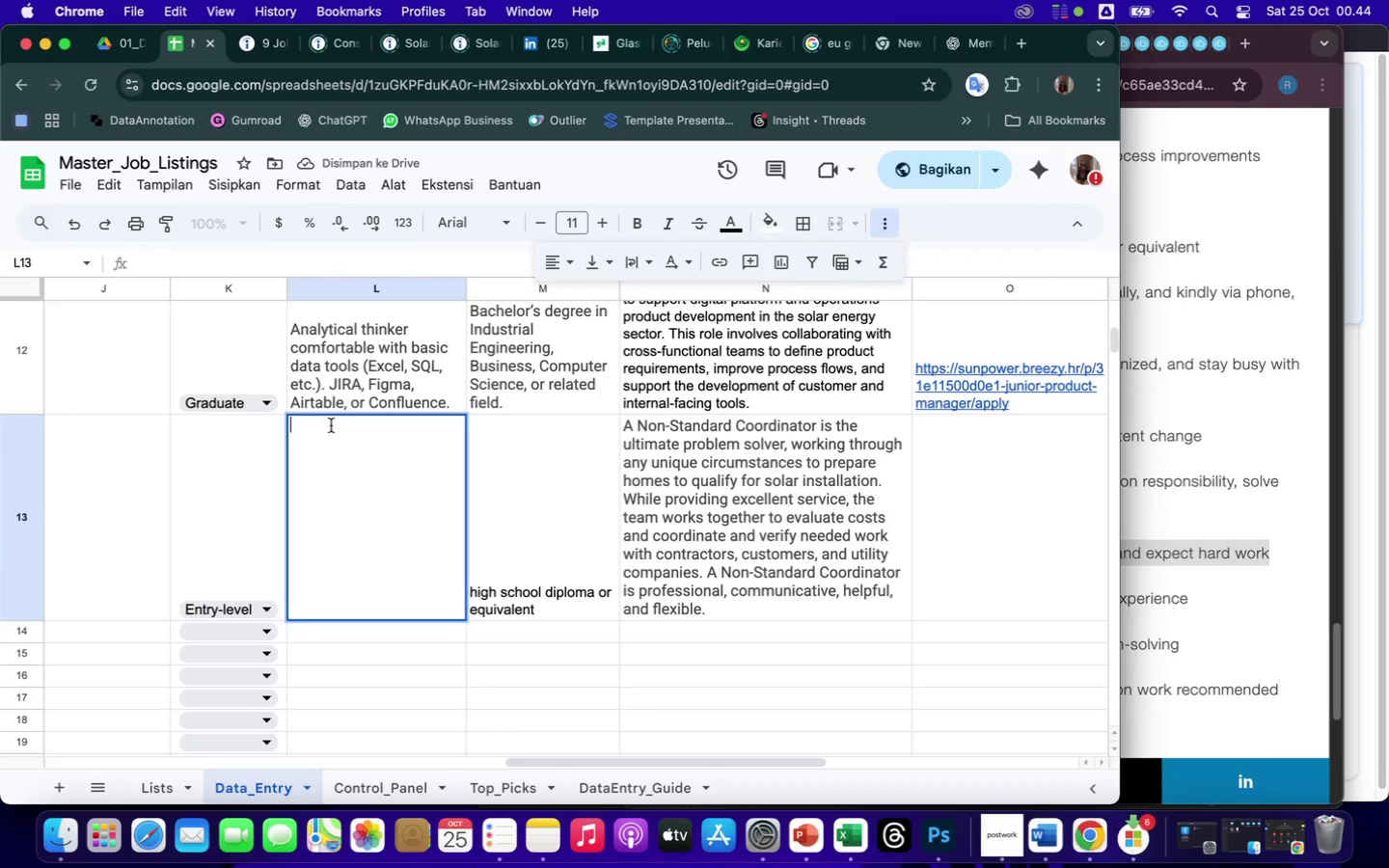 
right_click([331, 425])
 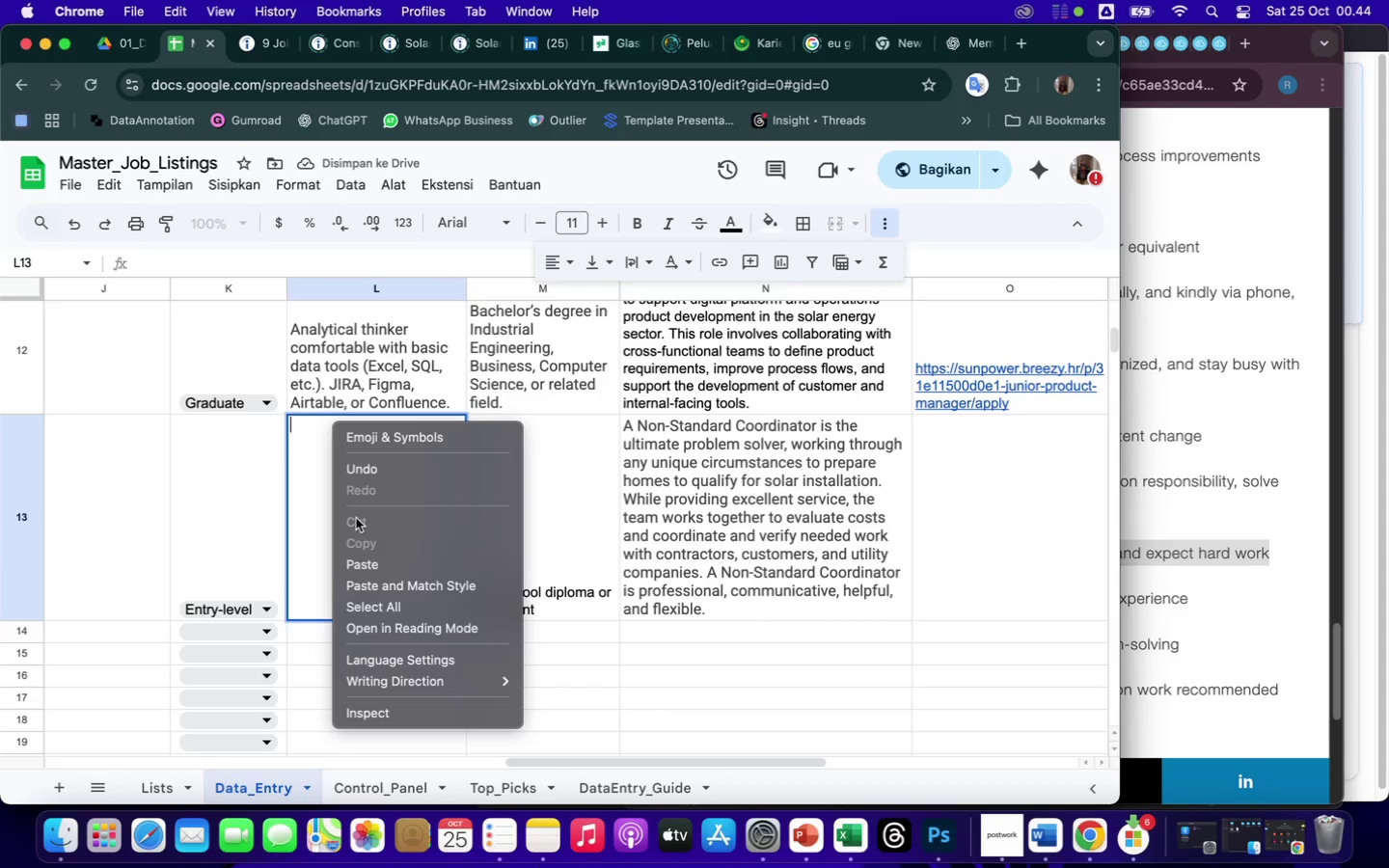 
left_click([364, 566])
 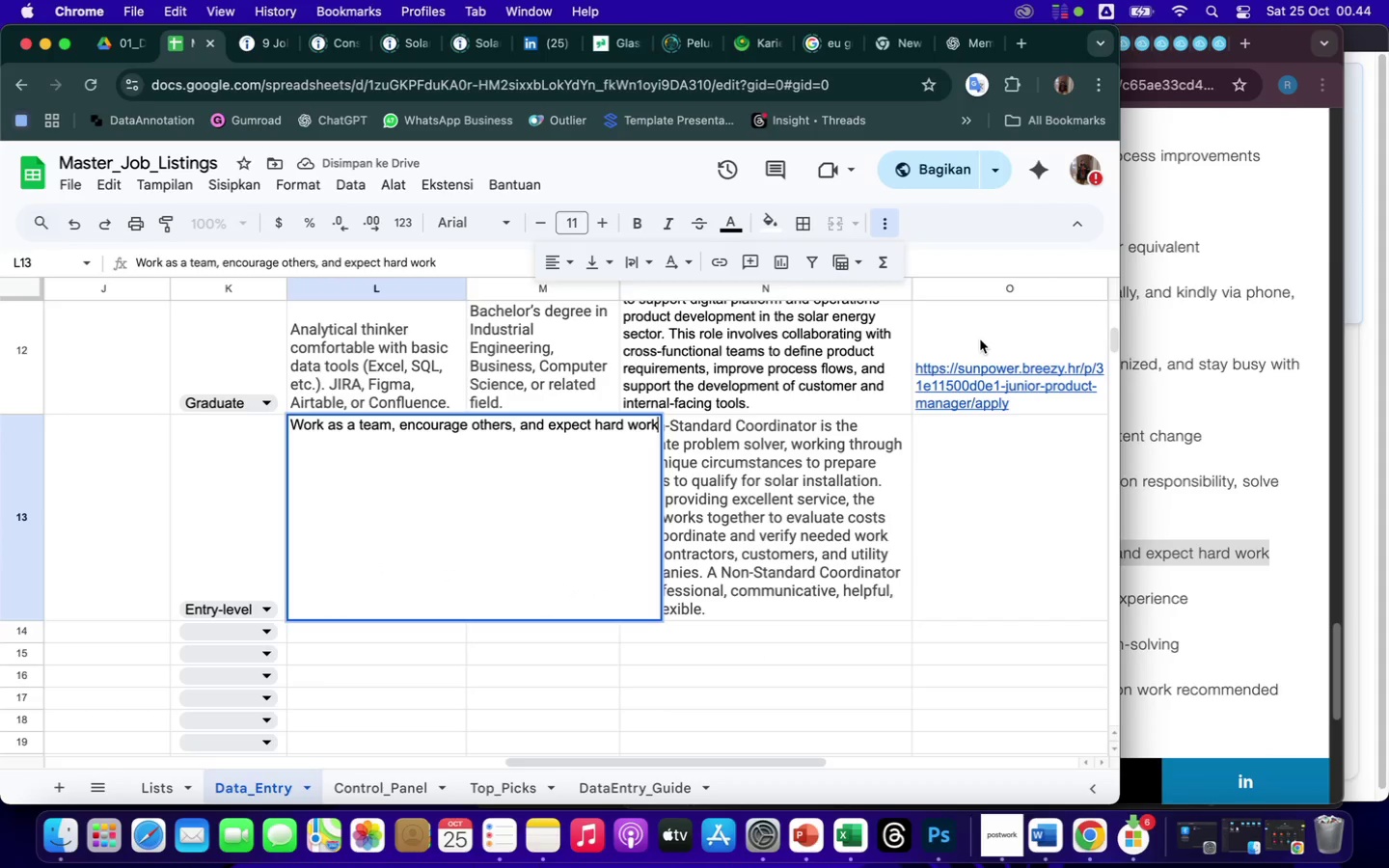 
left_click([1225, 342])
 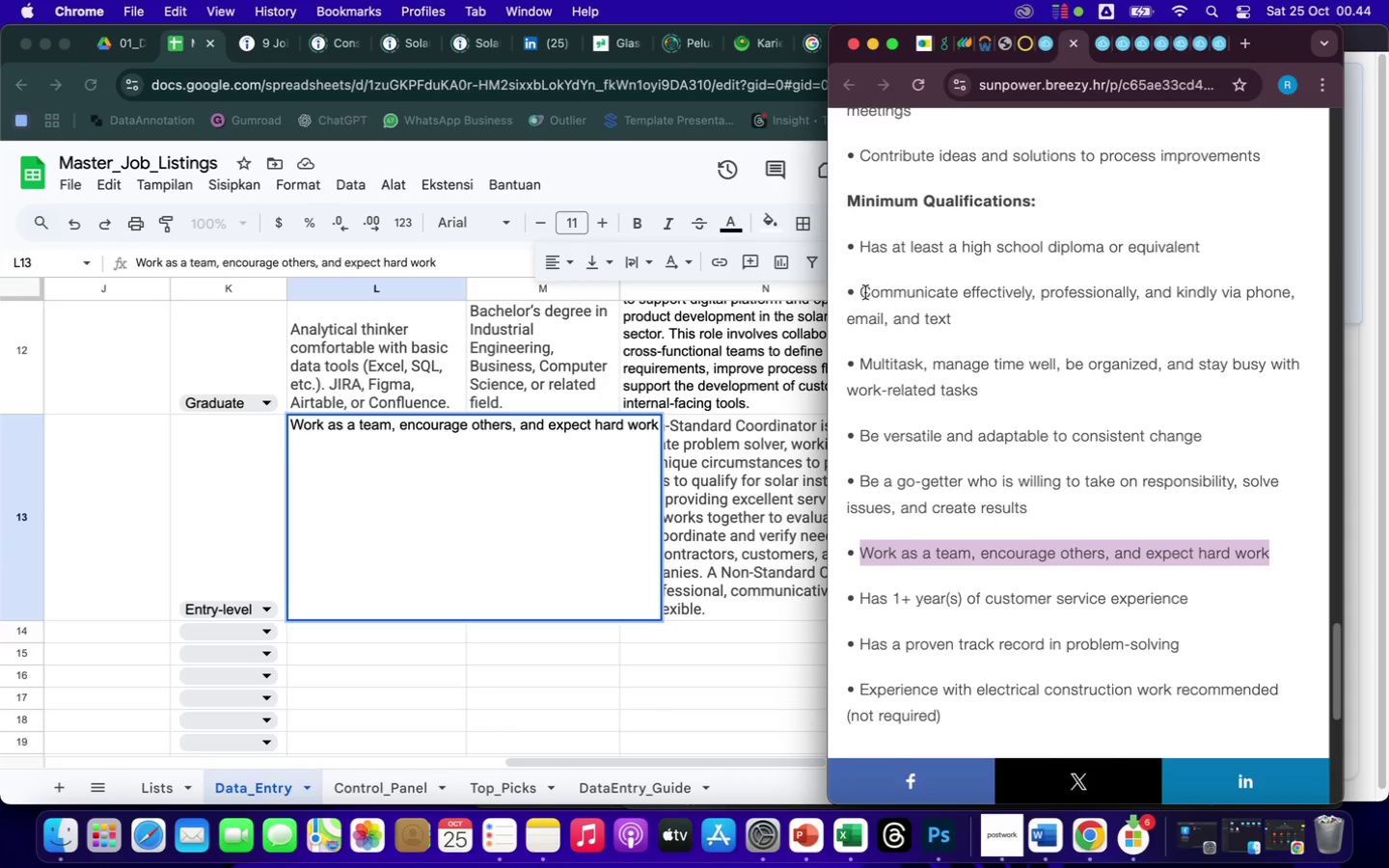 
left_click_drag(start_coordinate=[862, 292], to_coordinate=[997, 308])
 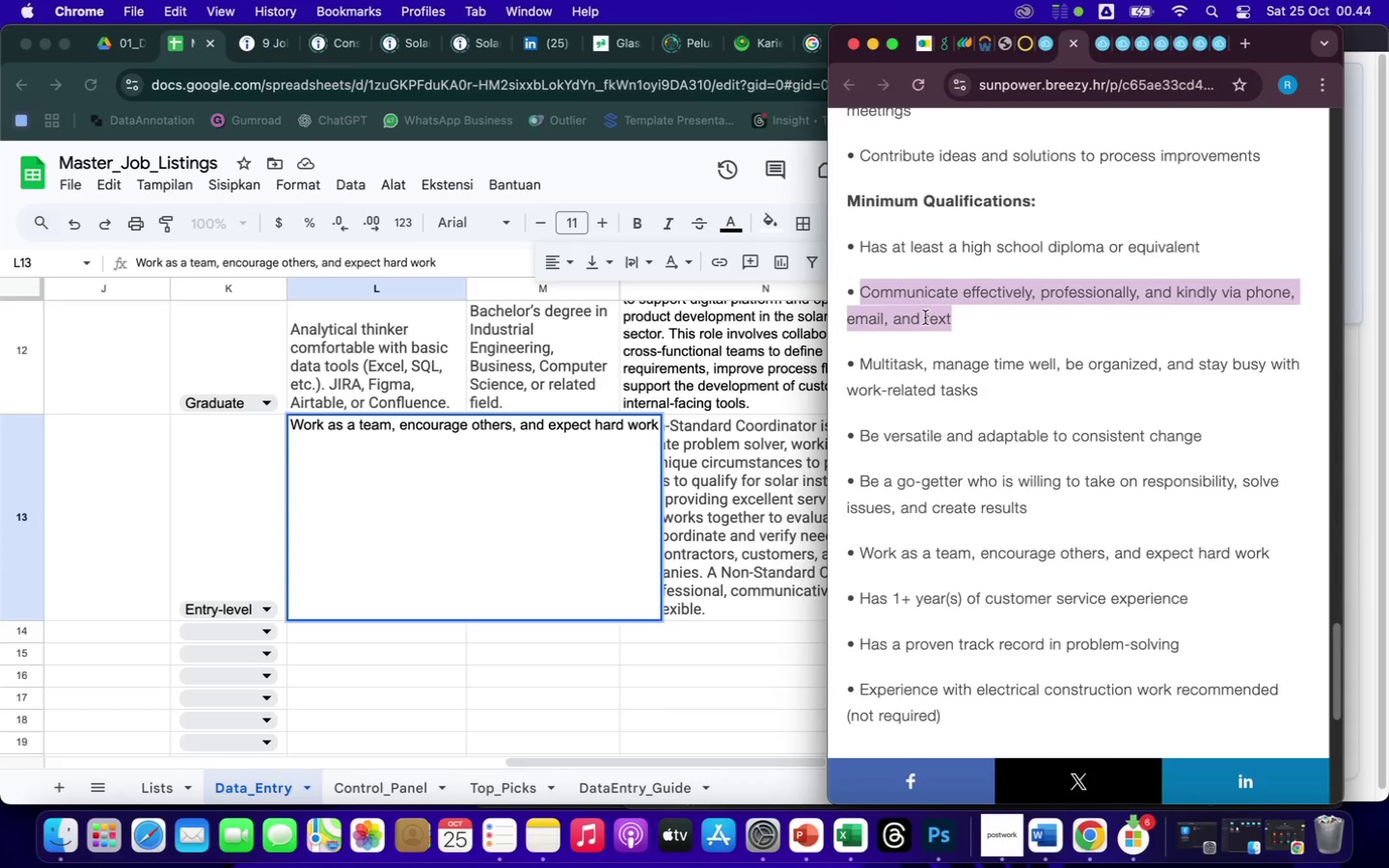 
right_click([925, 317])
 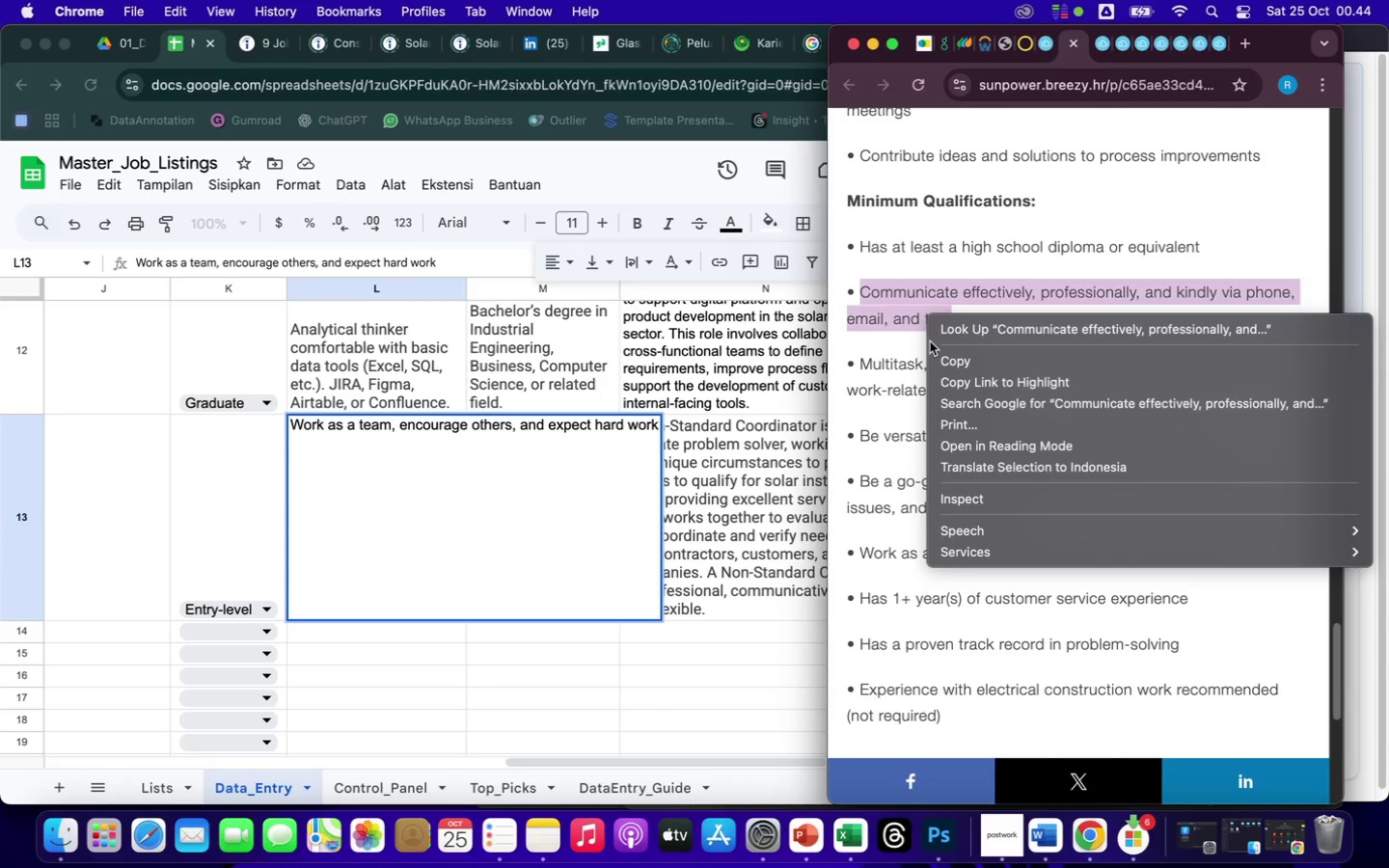 
left_click([959, 366])
 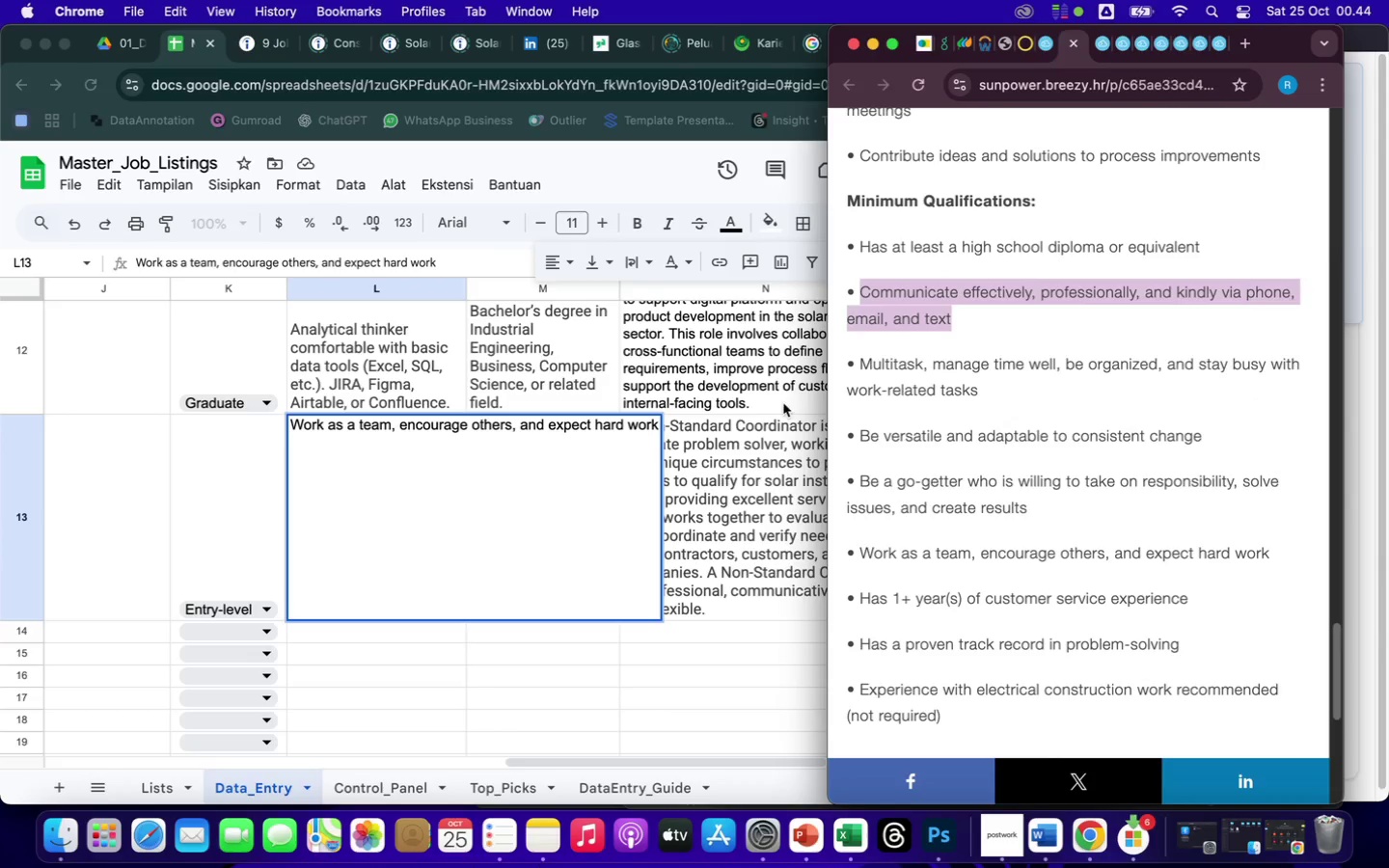 
left_click([490, 514])
 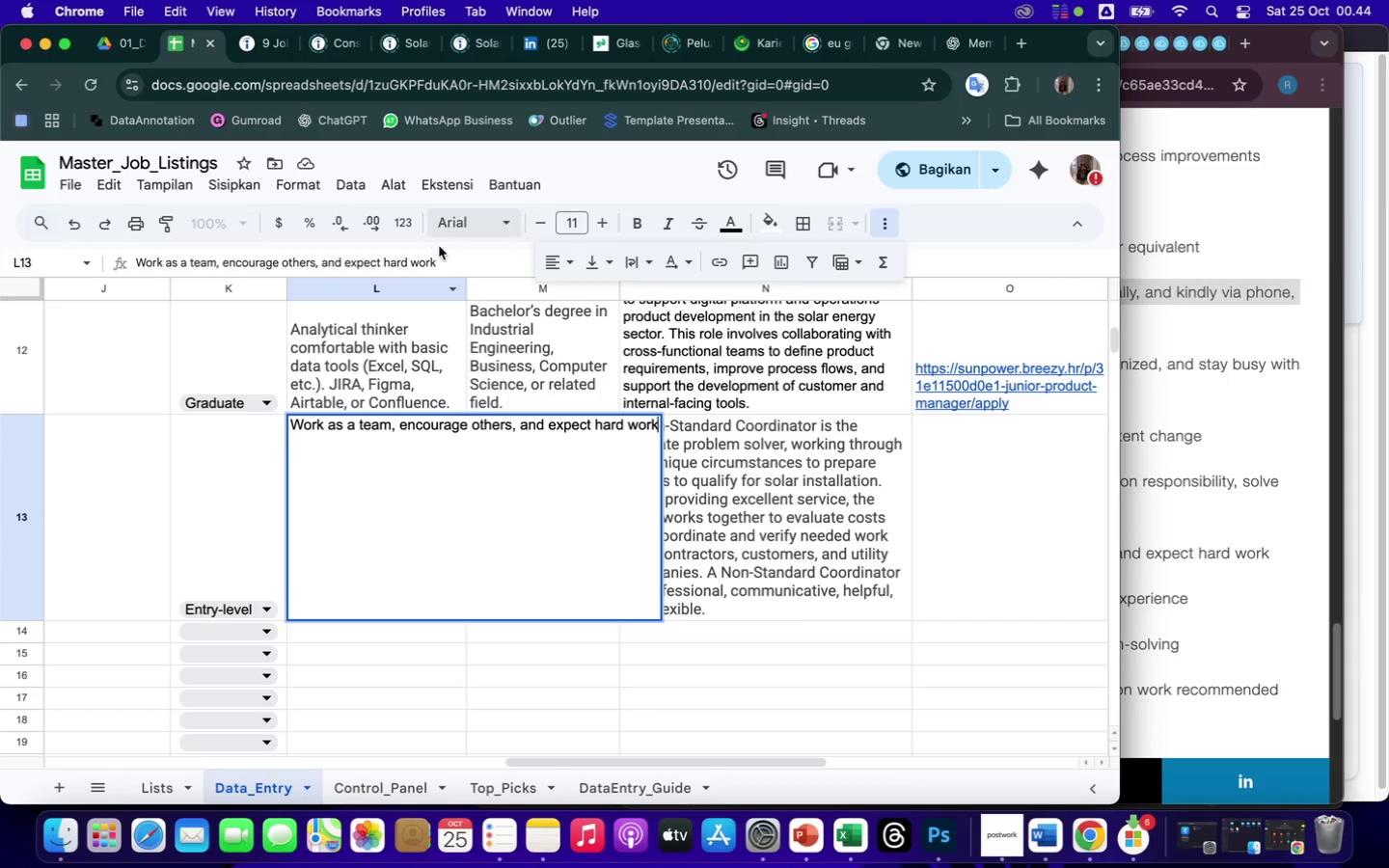 
left_click([452, 265])
 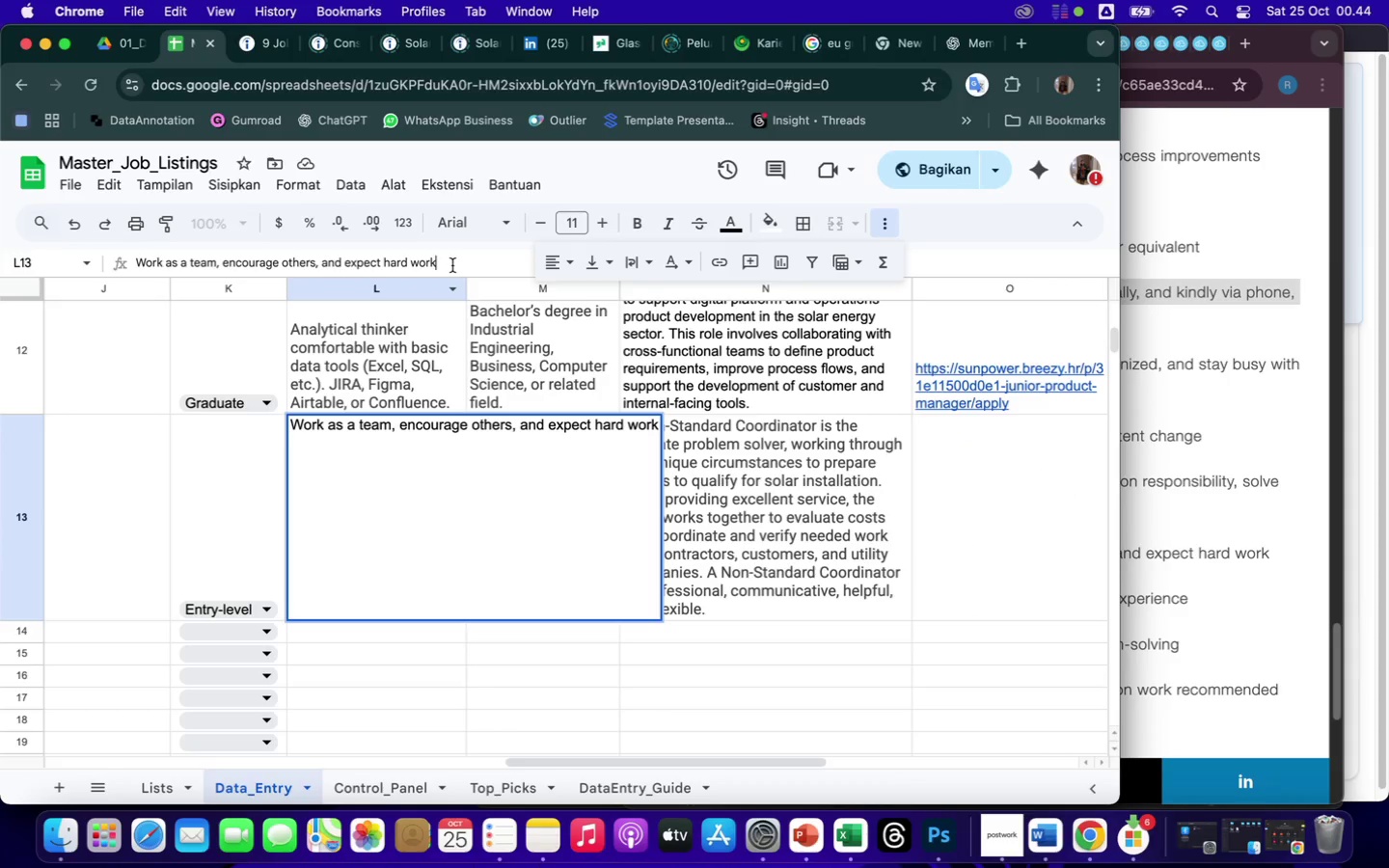 
key(Comma)
 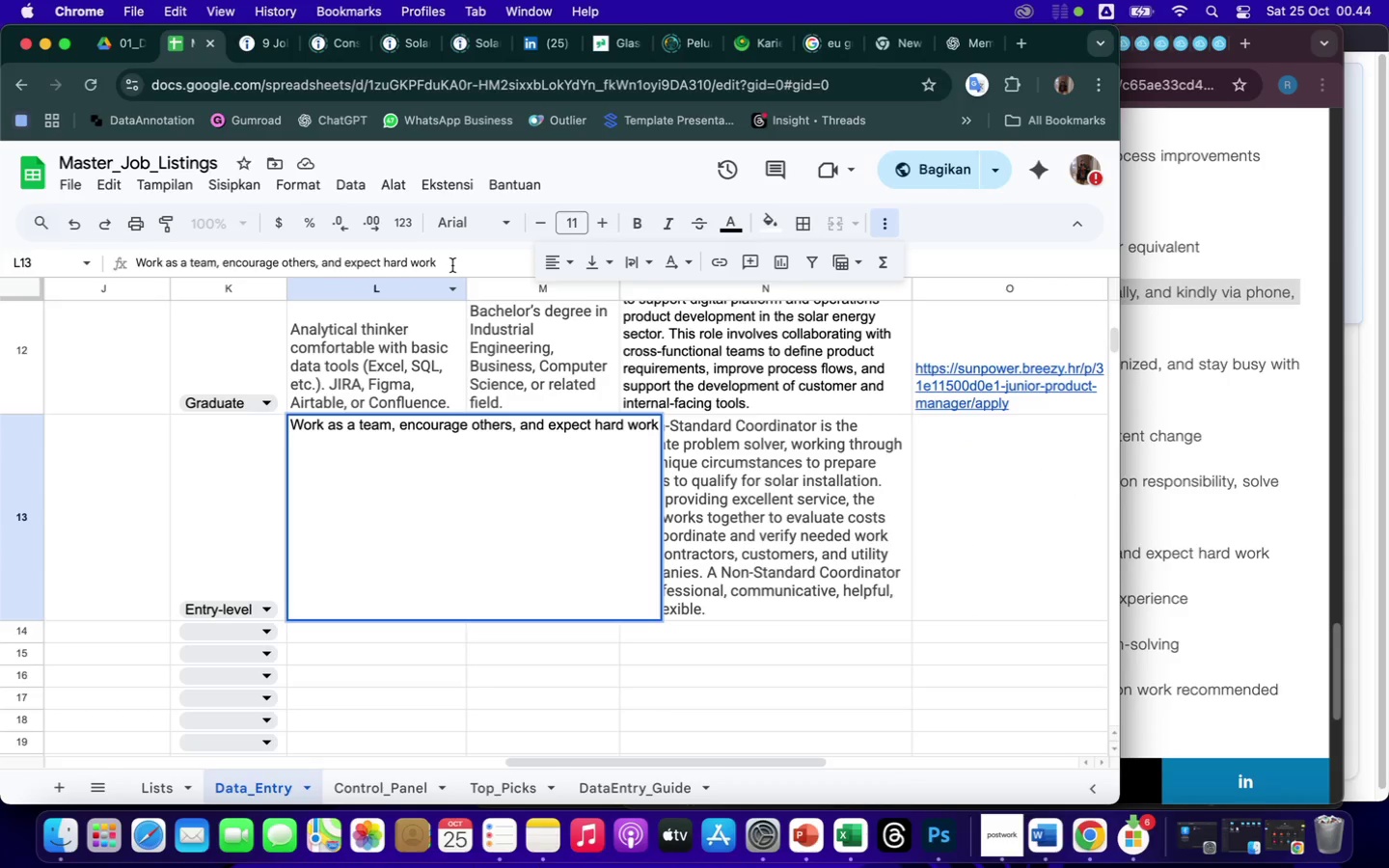 
key(Space)
 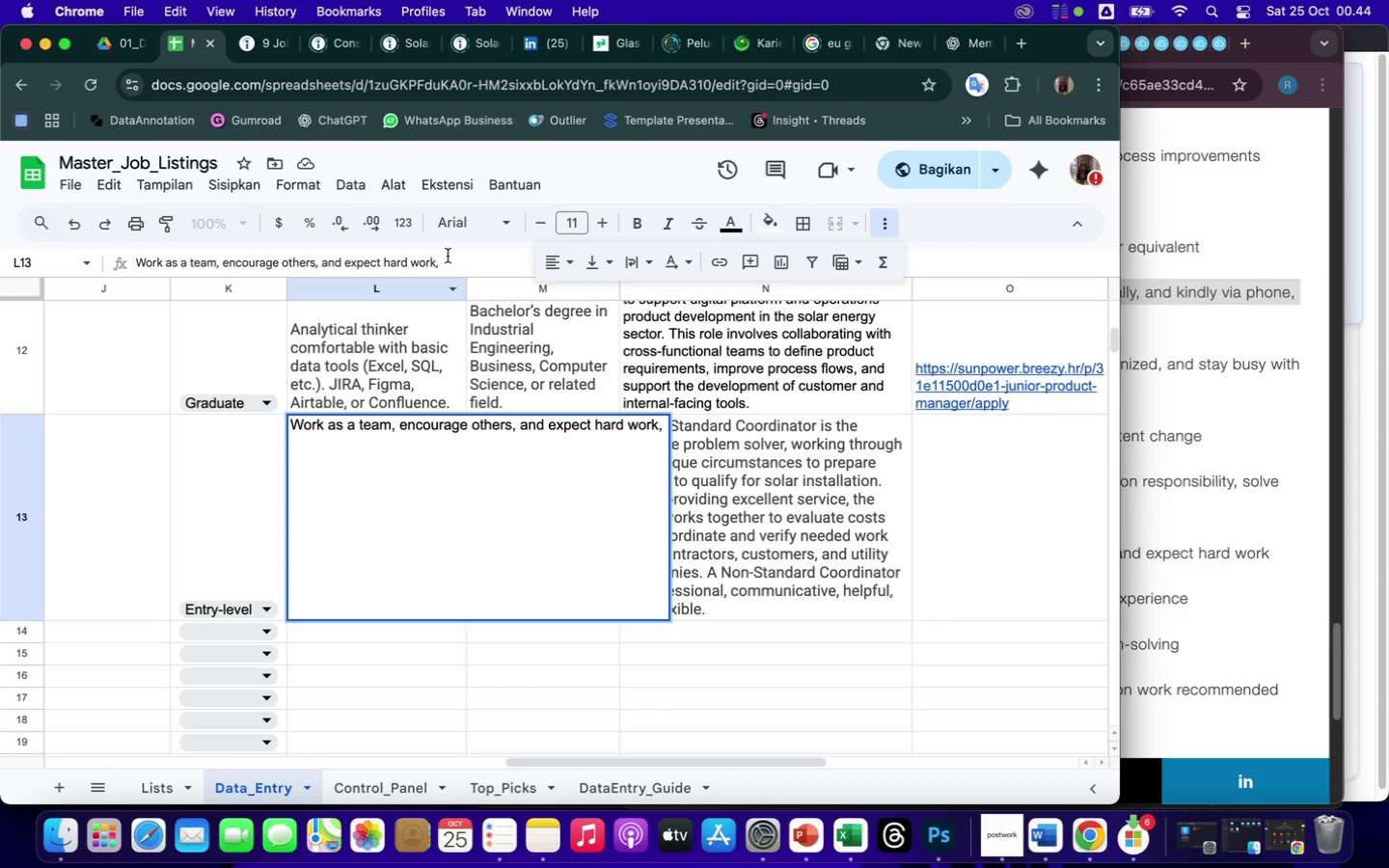 
left_click([449, 262])
 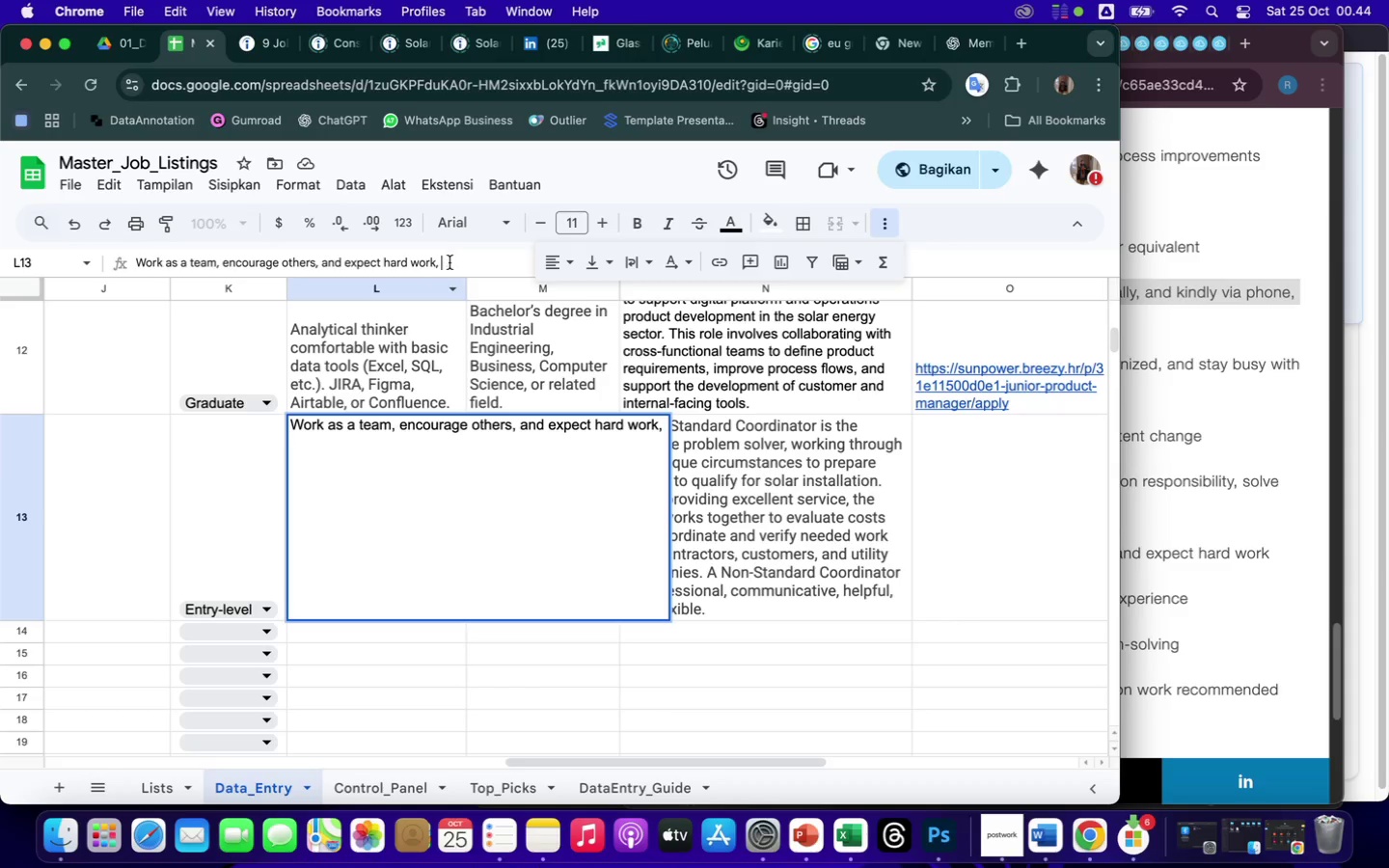 
right_click([449, 262])
 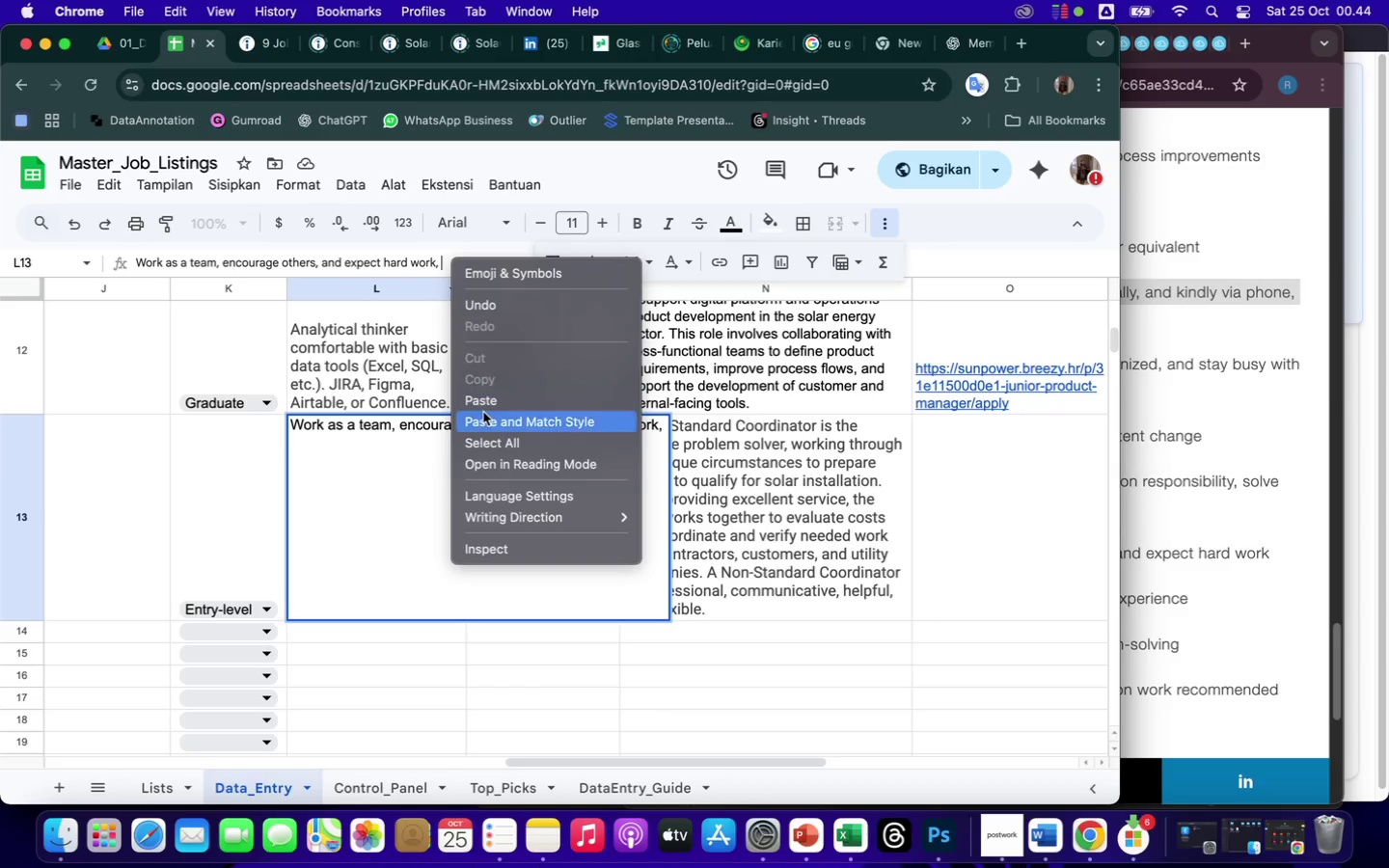 
left_click([482, 404])
 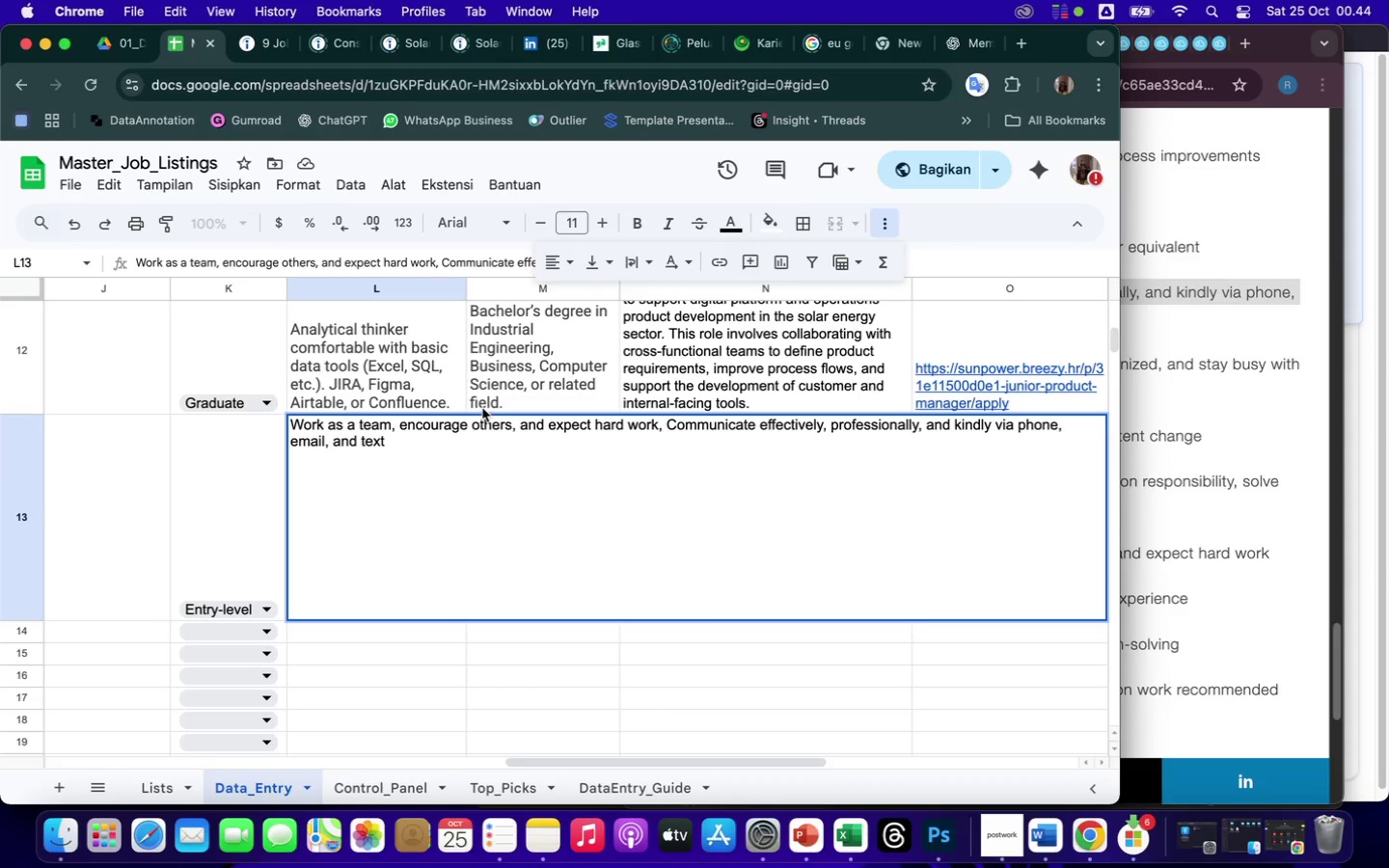 
left_click([558, 666])
 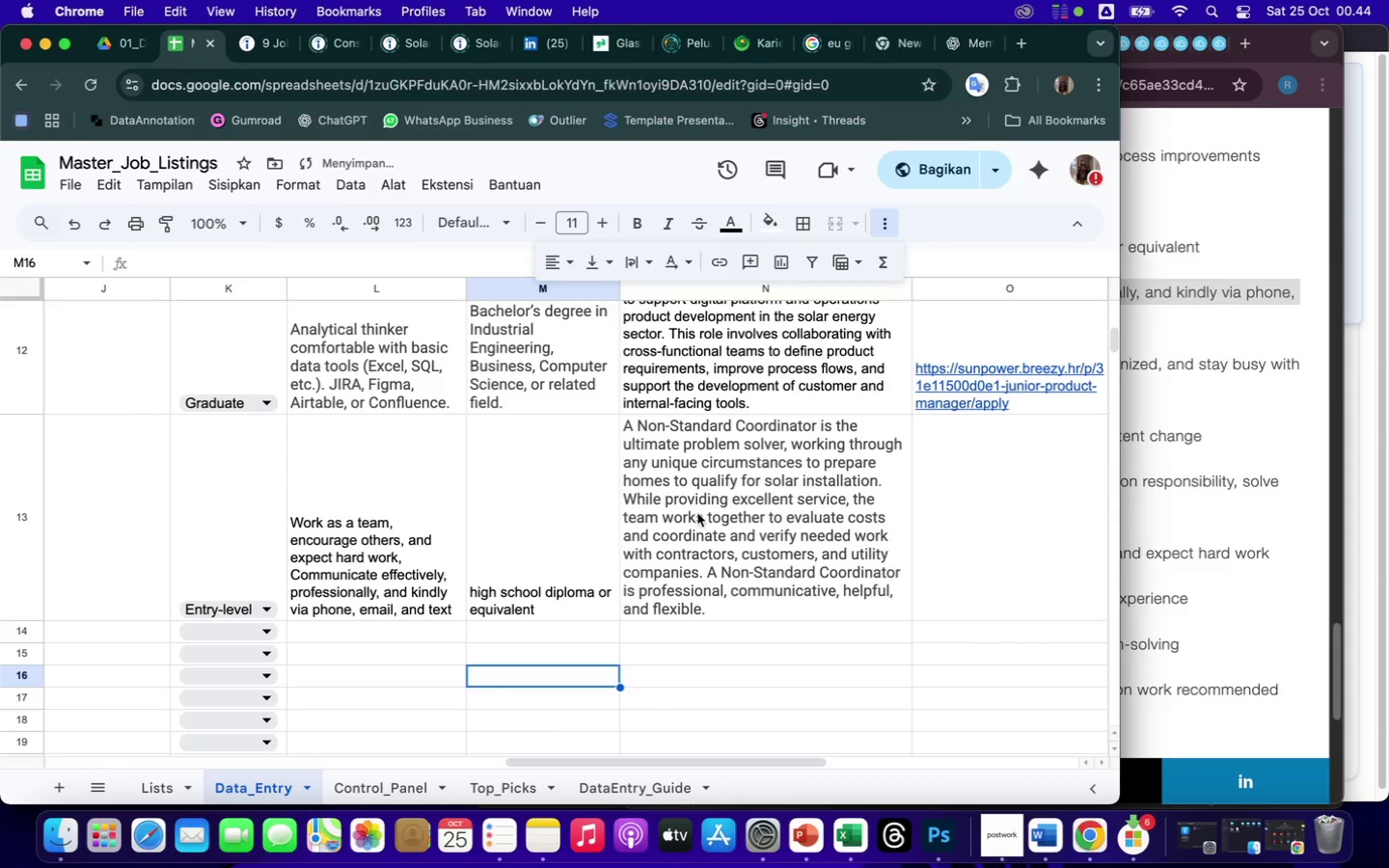 
left_click([1008, 510])
 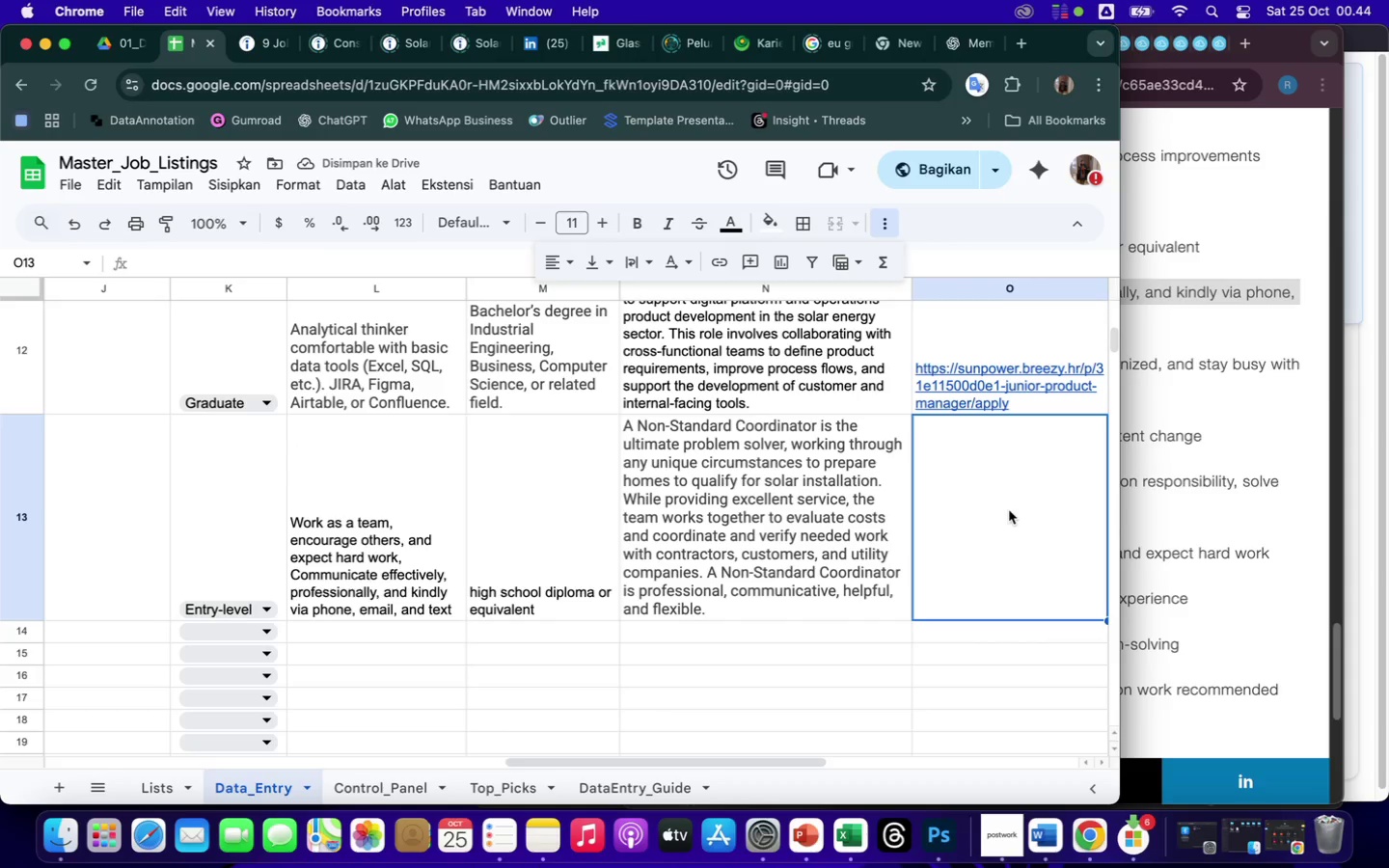 
left_click([1210, 408])
 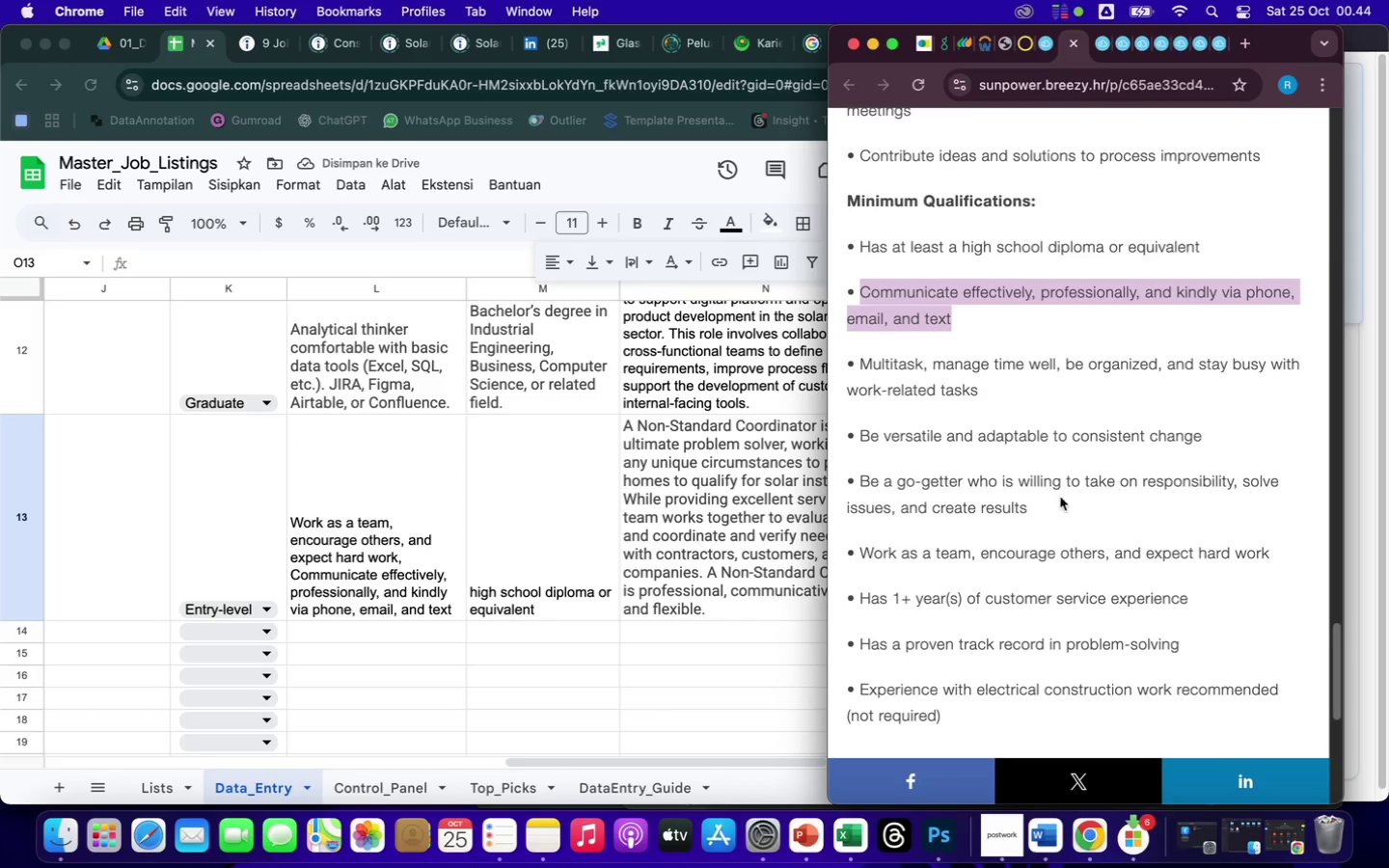 
scroll: coordinate [1038, 501], scroll_direction: up, amount: 470.0
 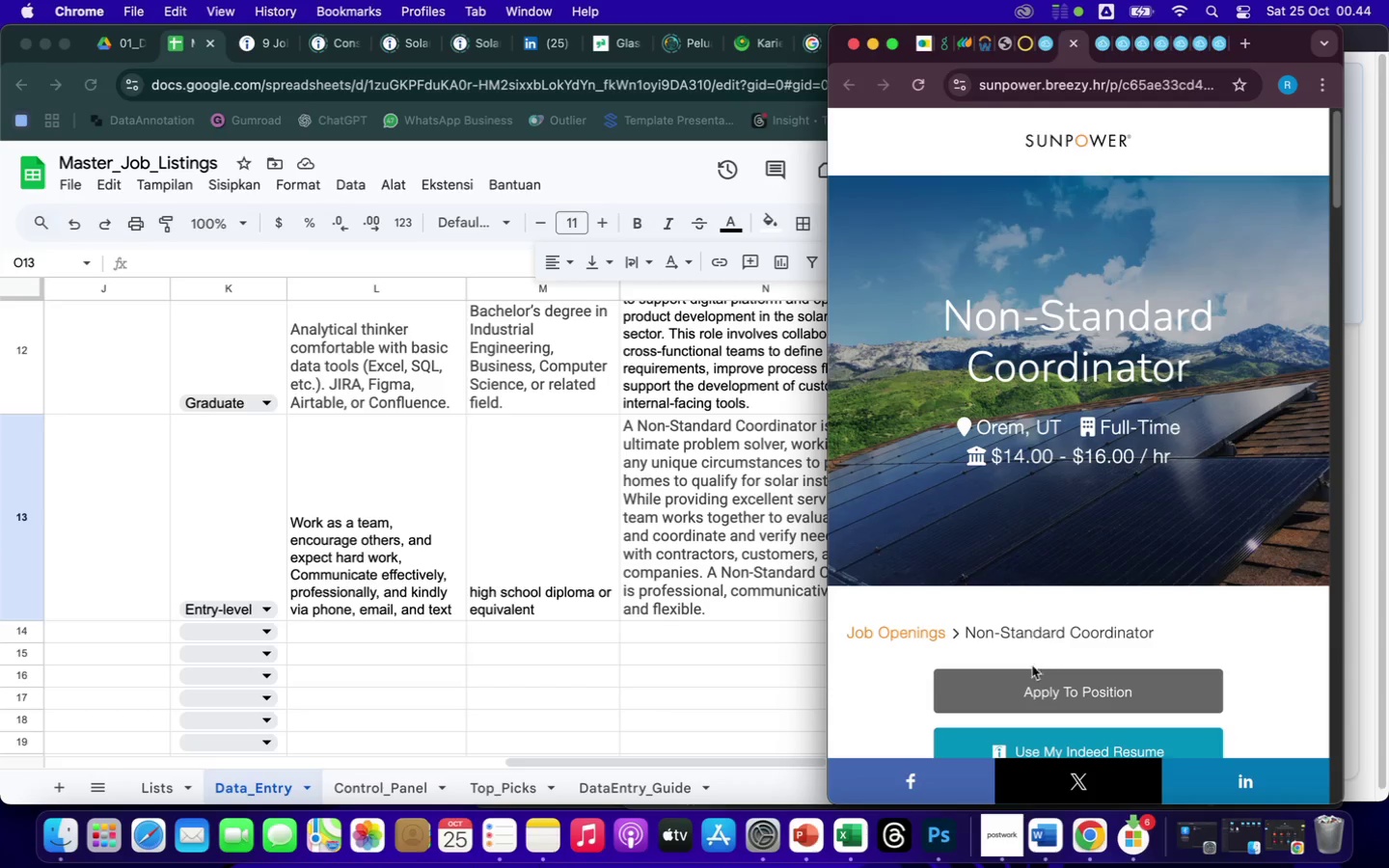 
left_click([1032, 687])
 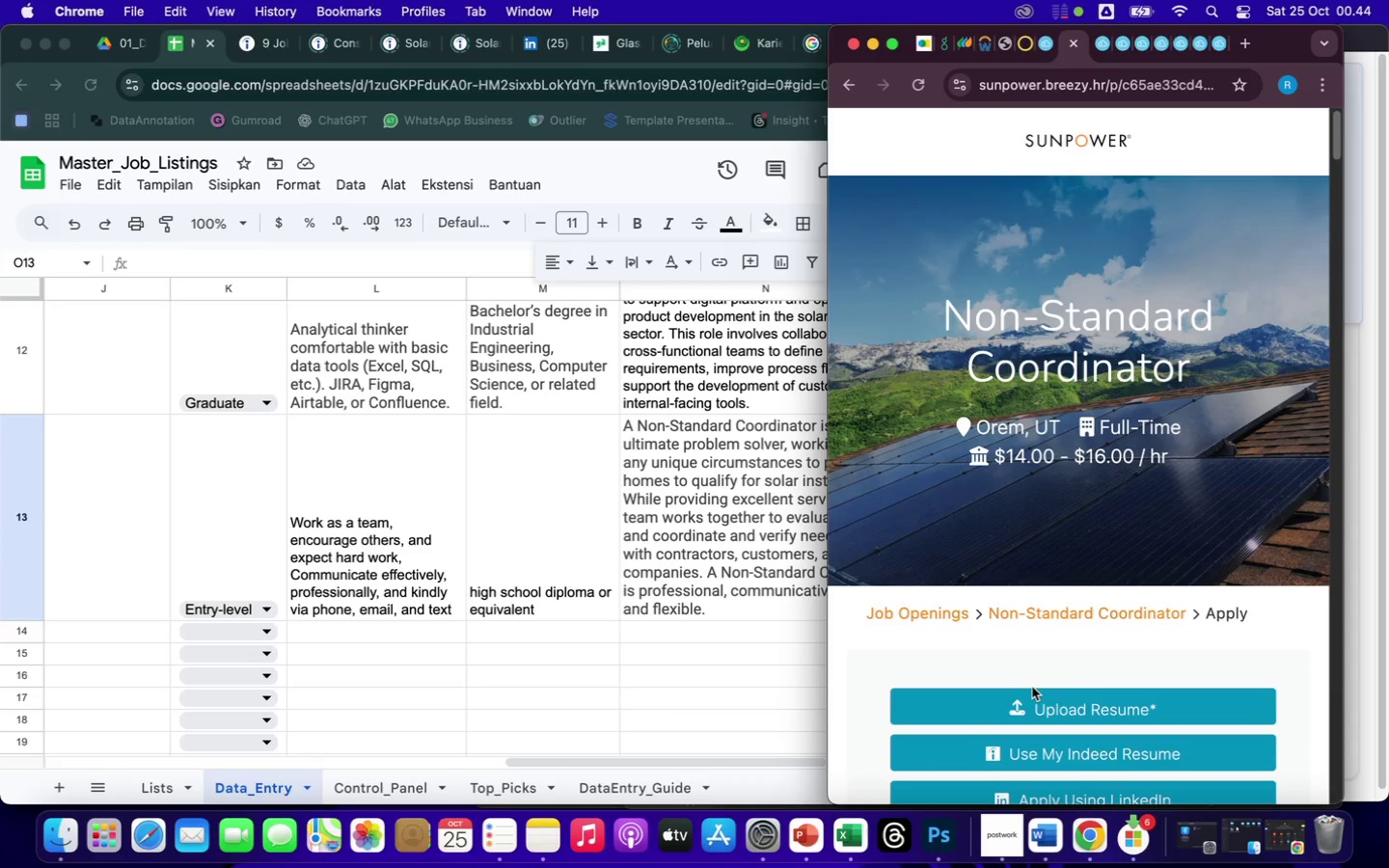 
wait(19.3)
 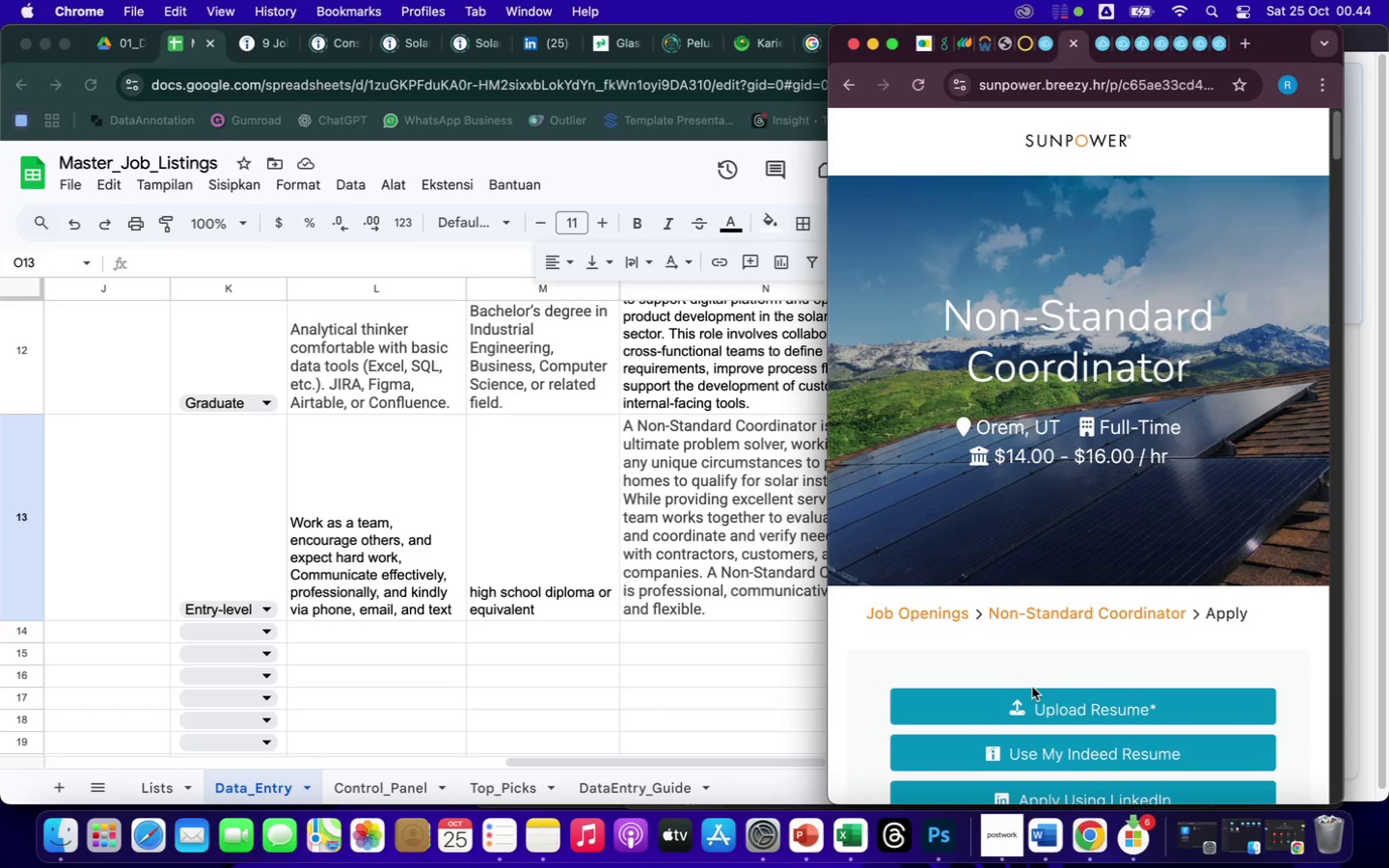 
left_click([1063, 86])
 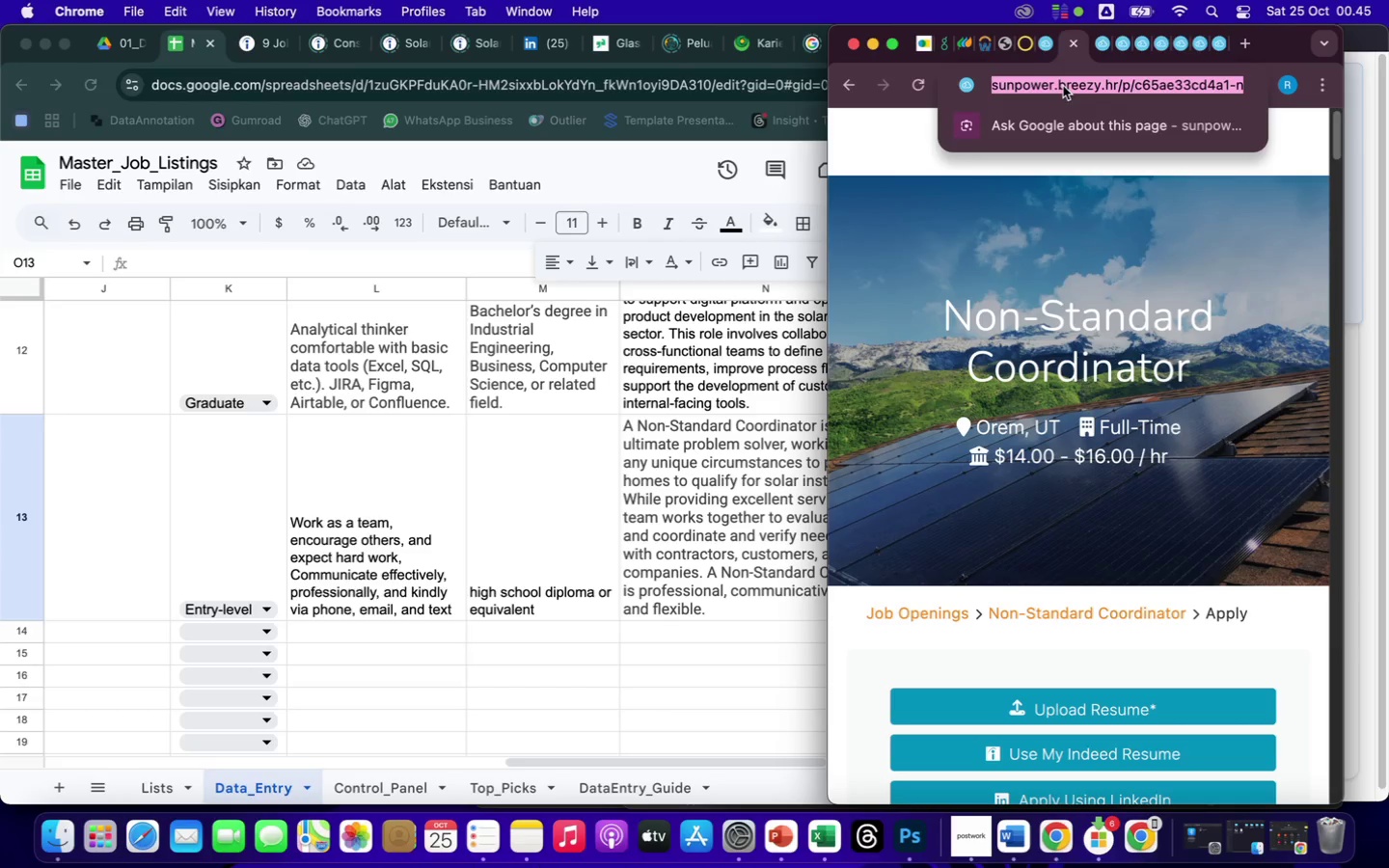 
key(Meta+C)
 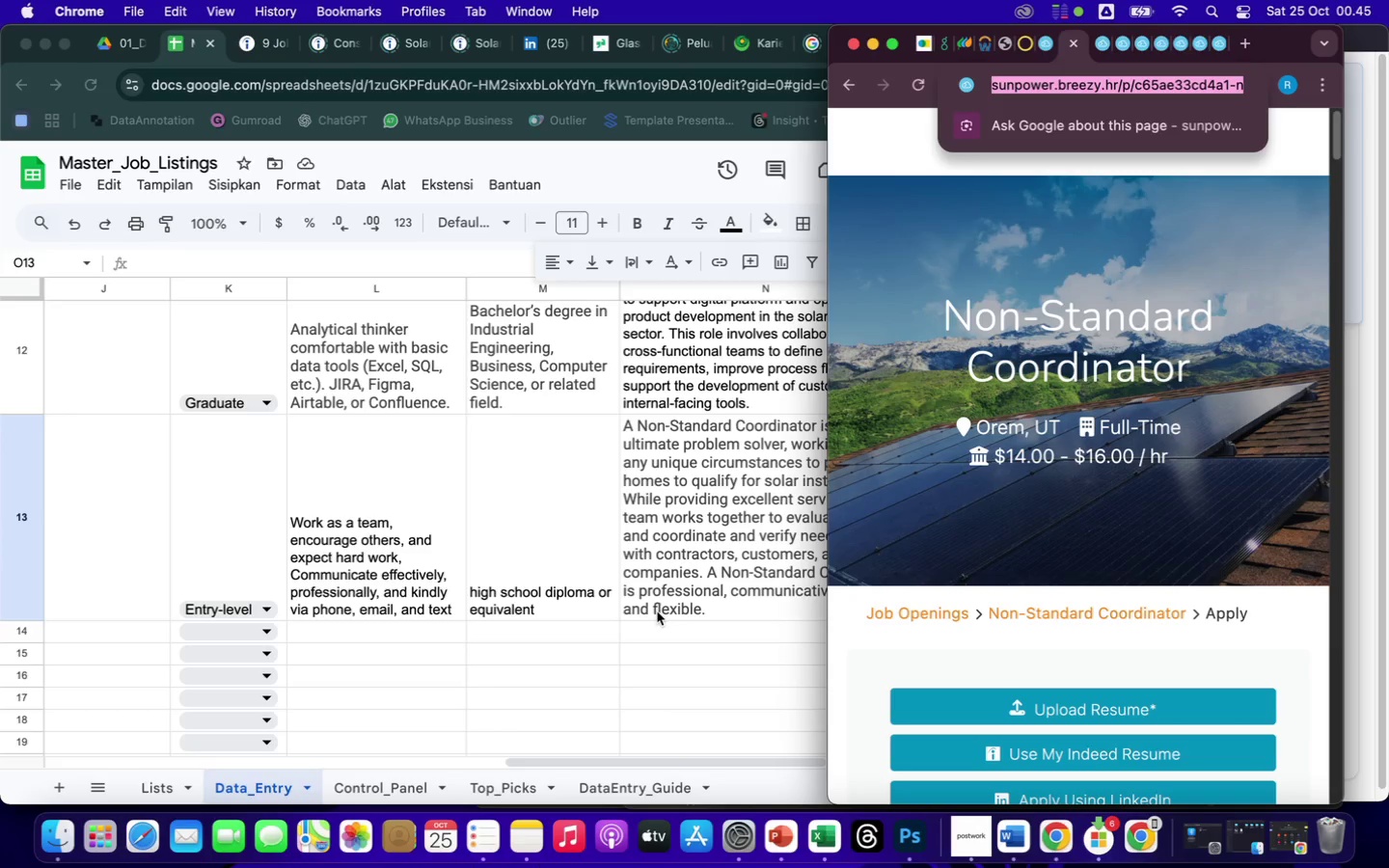 
left_click([670, 625])
 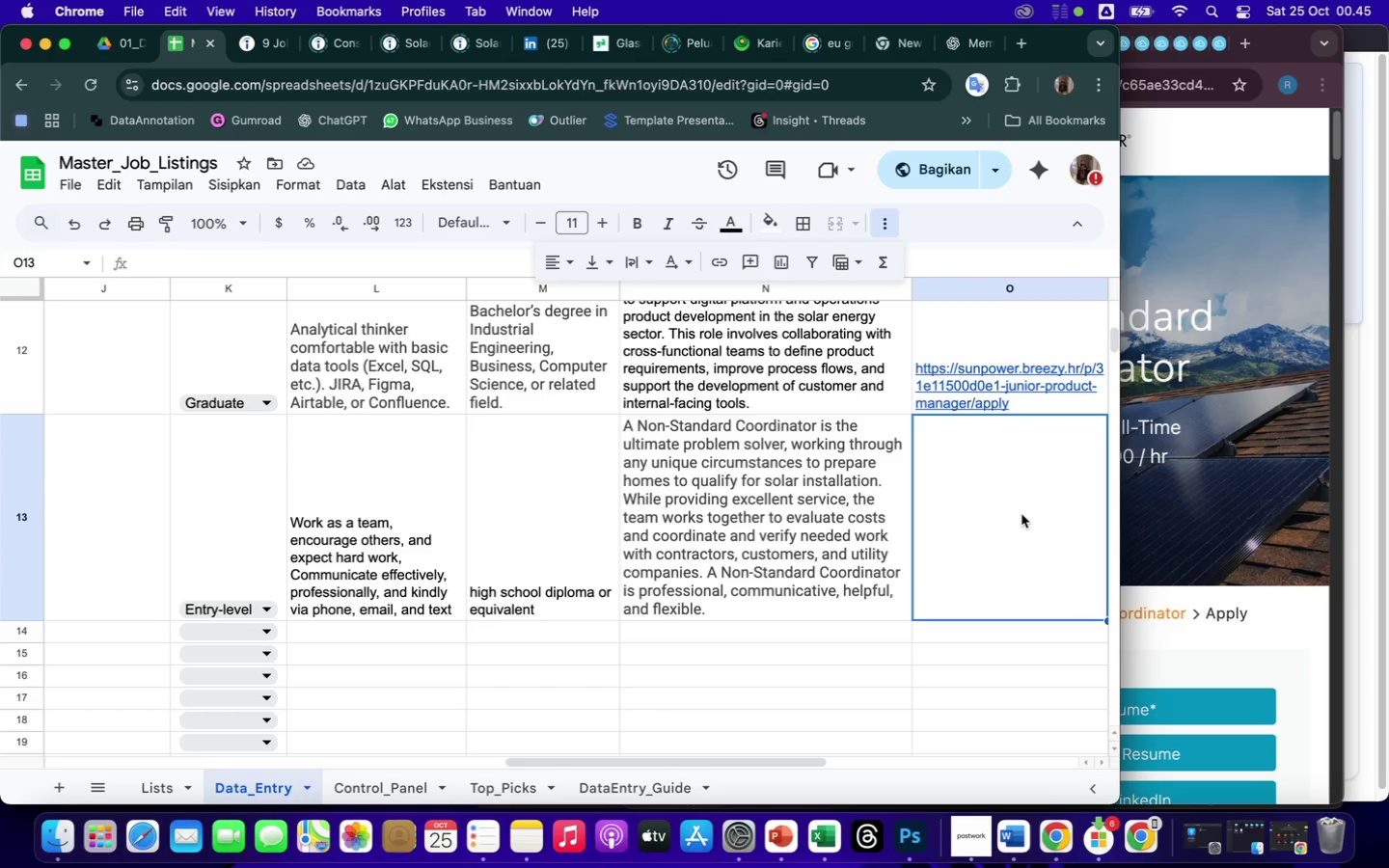 
double_click([1030, 512])
 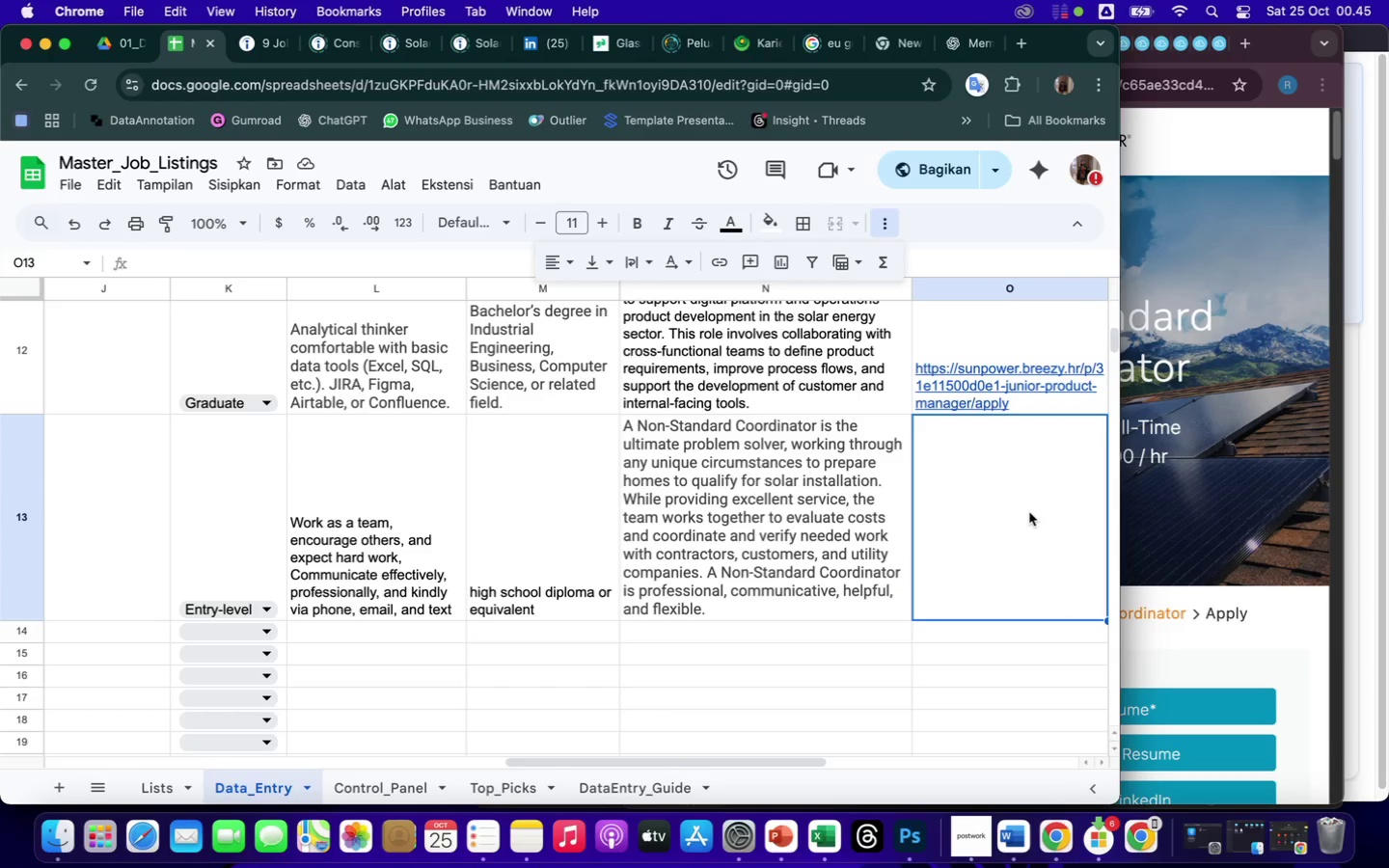 
right_click([1029, 512])
 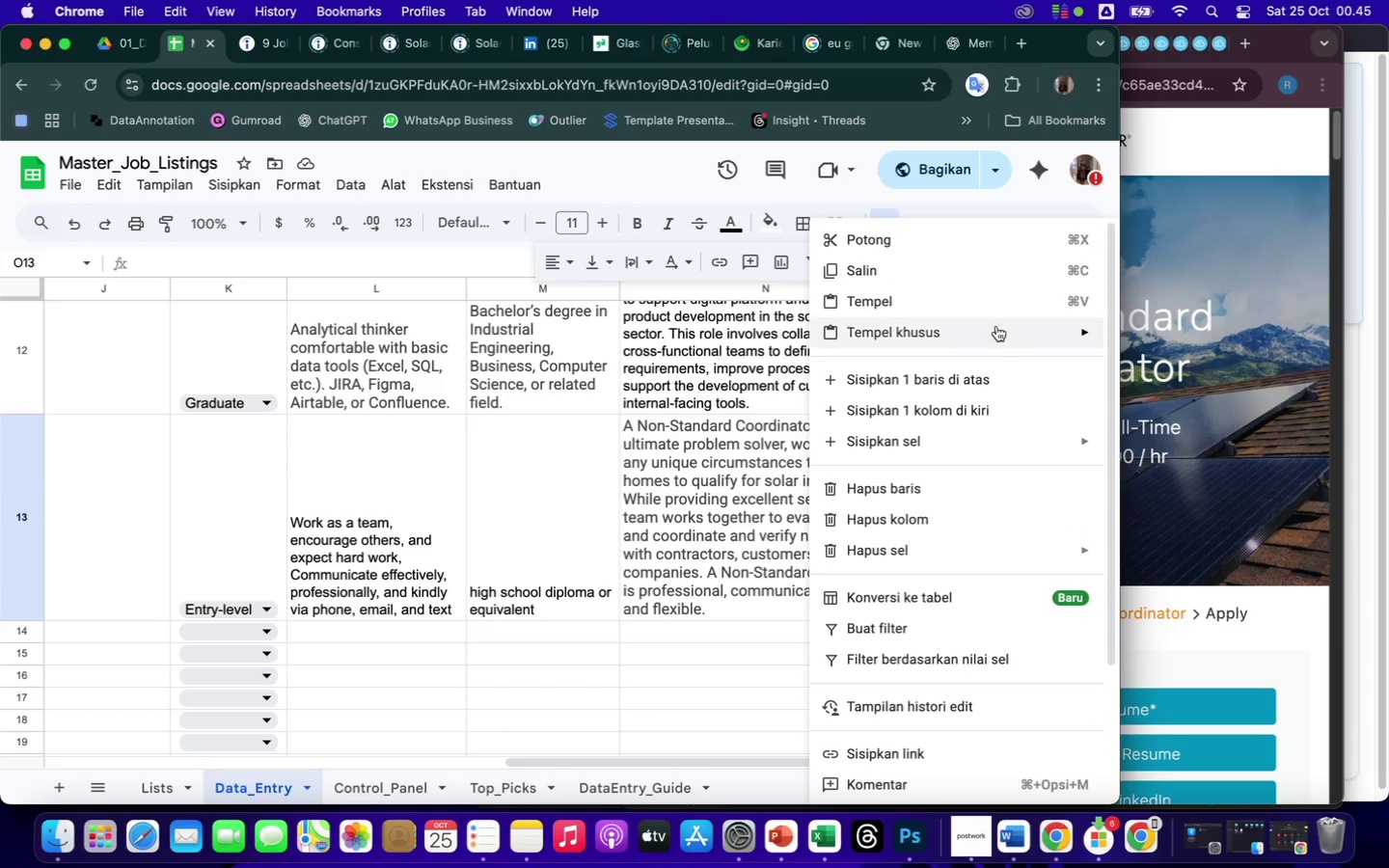 
left_click([911, 300])
 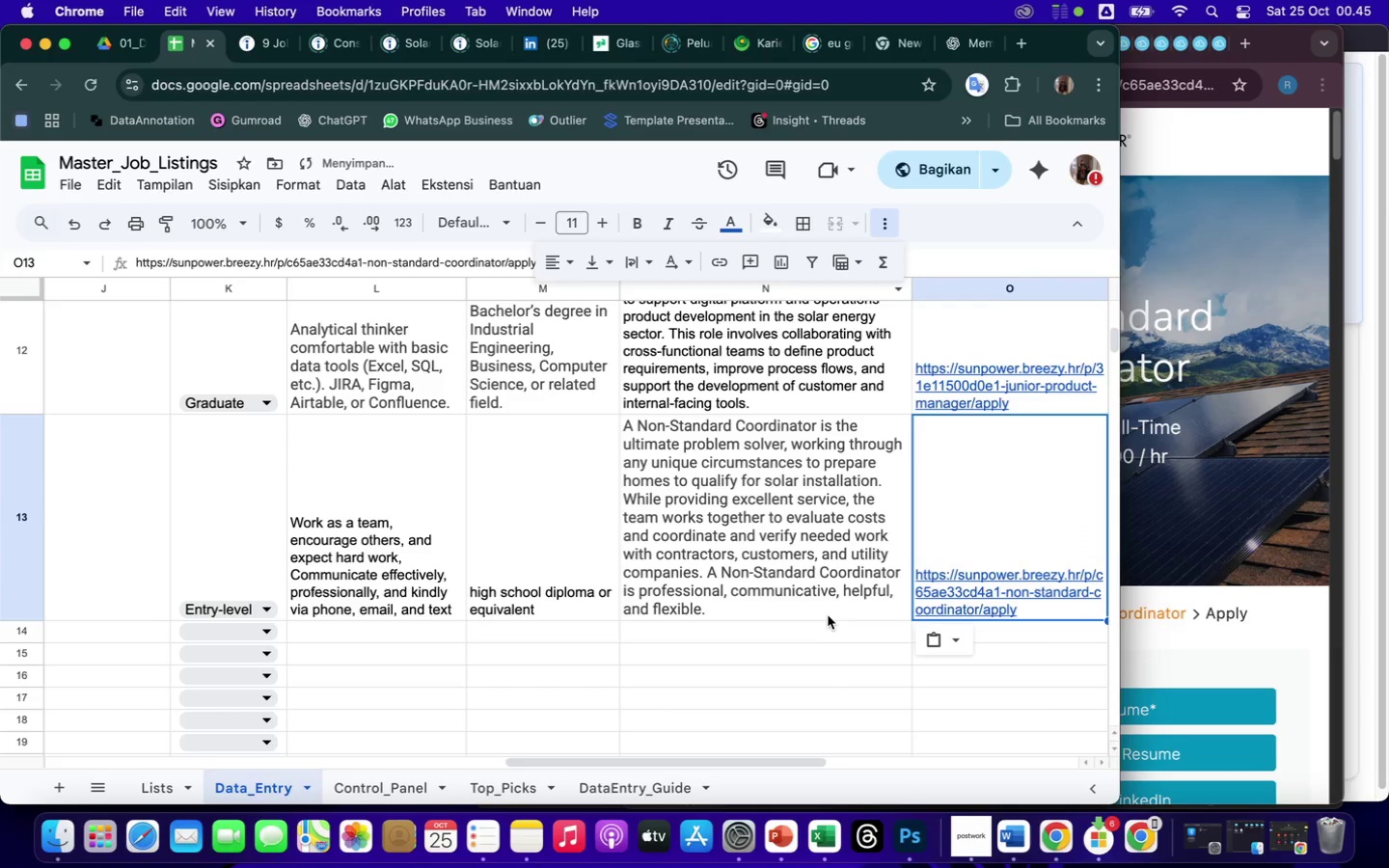 
left_click([817, 631])
 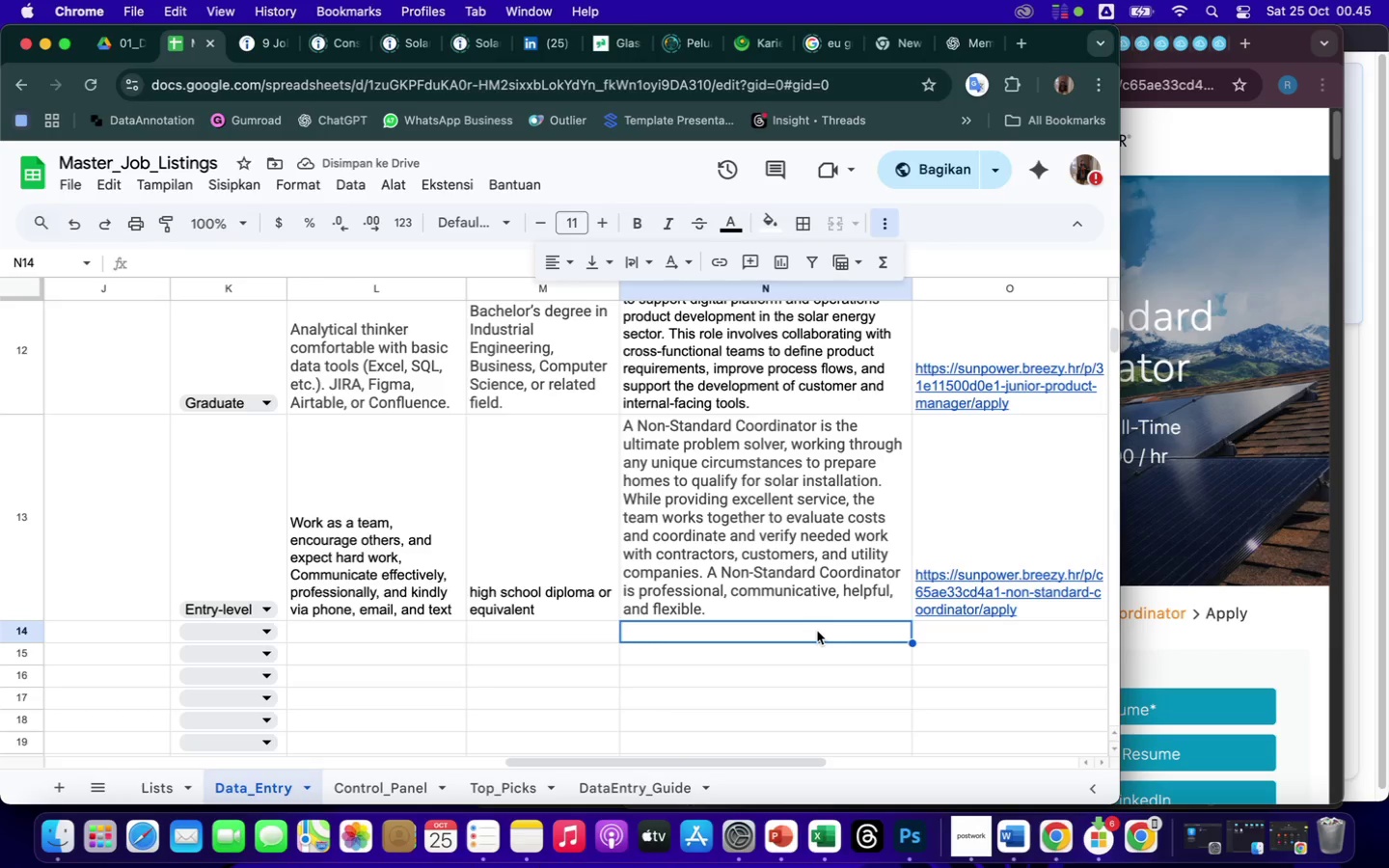 
key(ArrowRight)
 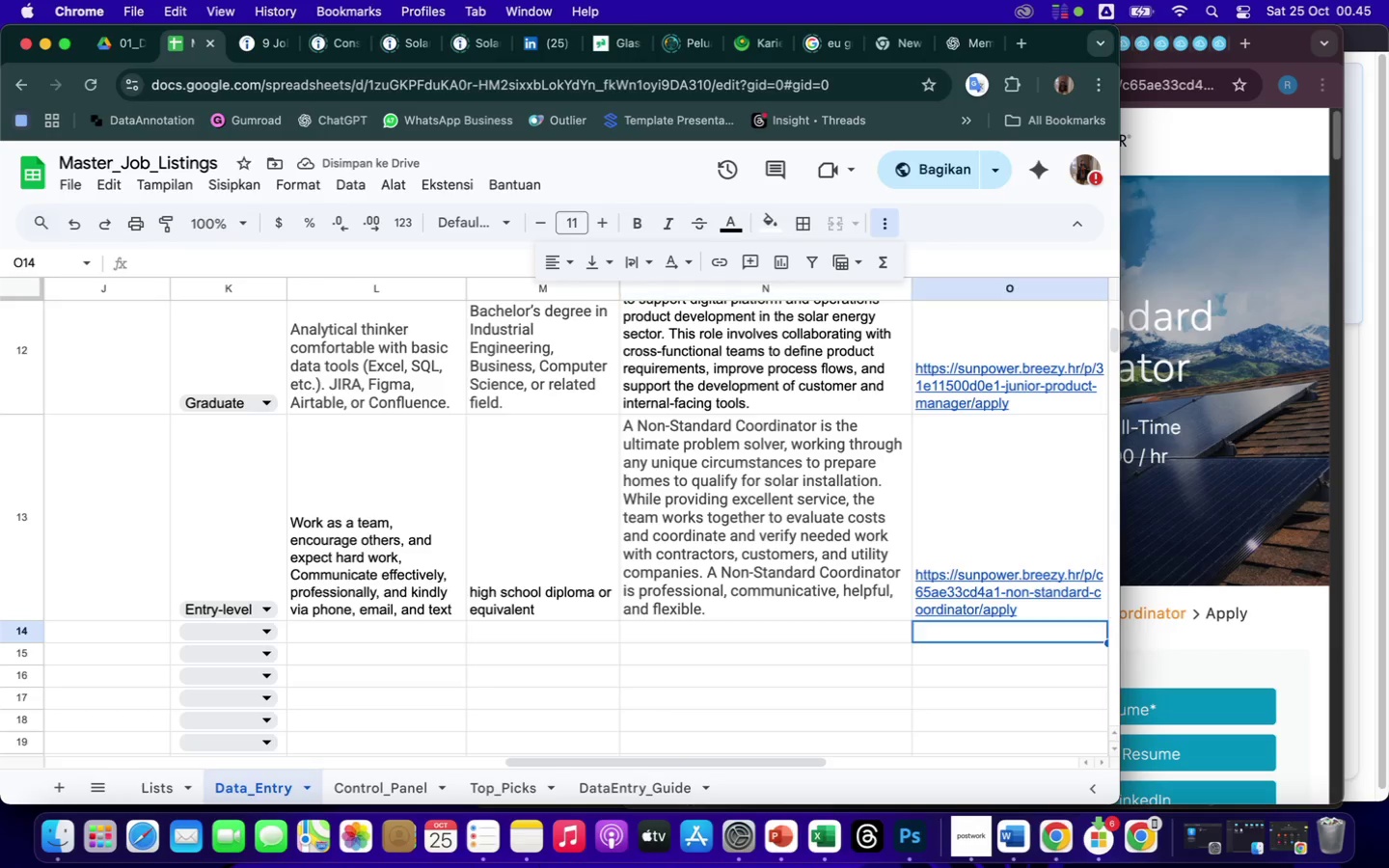 
key(ArrowRight)
 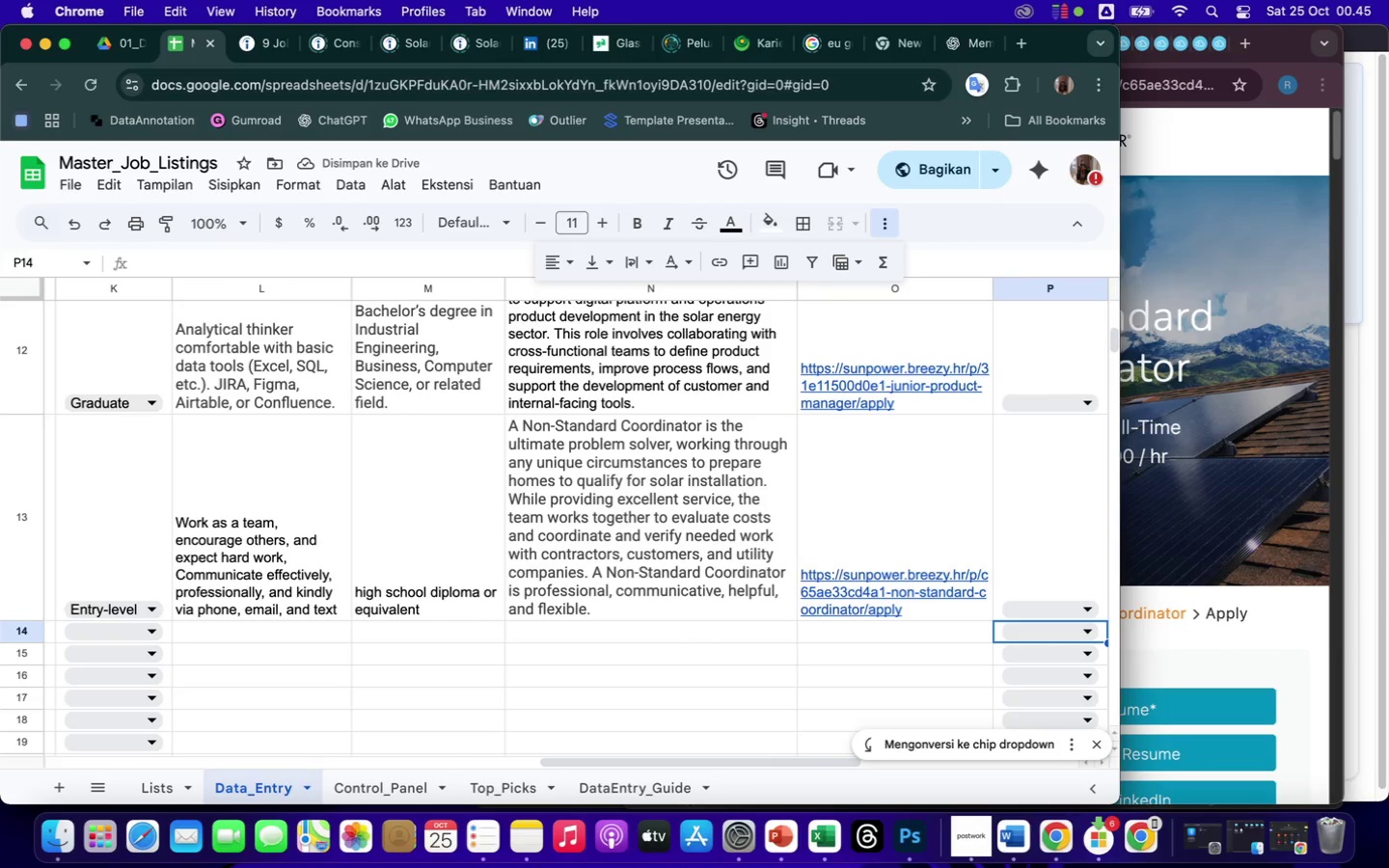 
key(ArrowRight)
 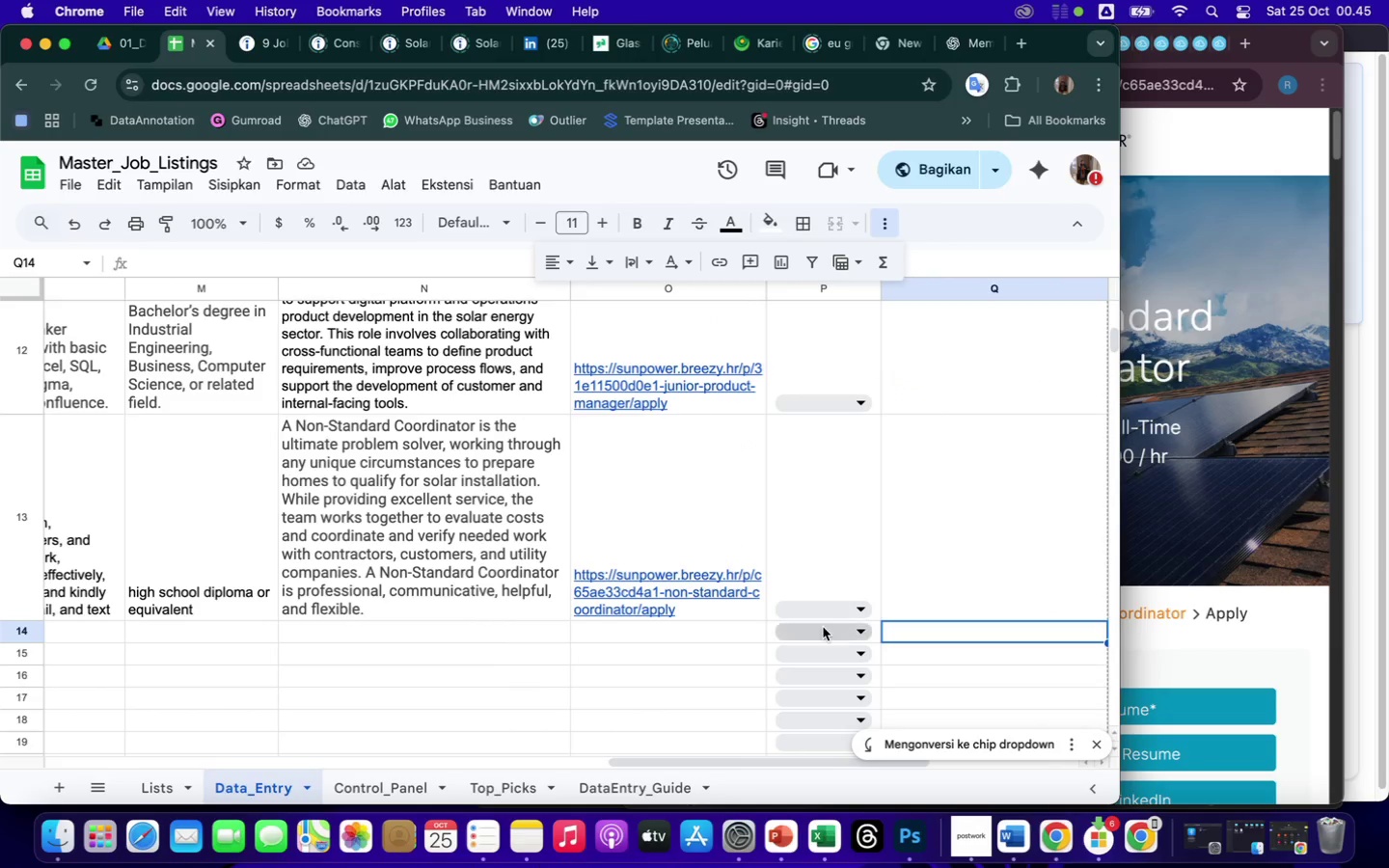 
scroll: coordinate [790, 479], scroll_direction: up, amount: 73.0
 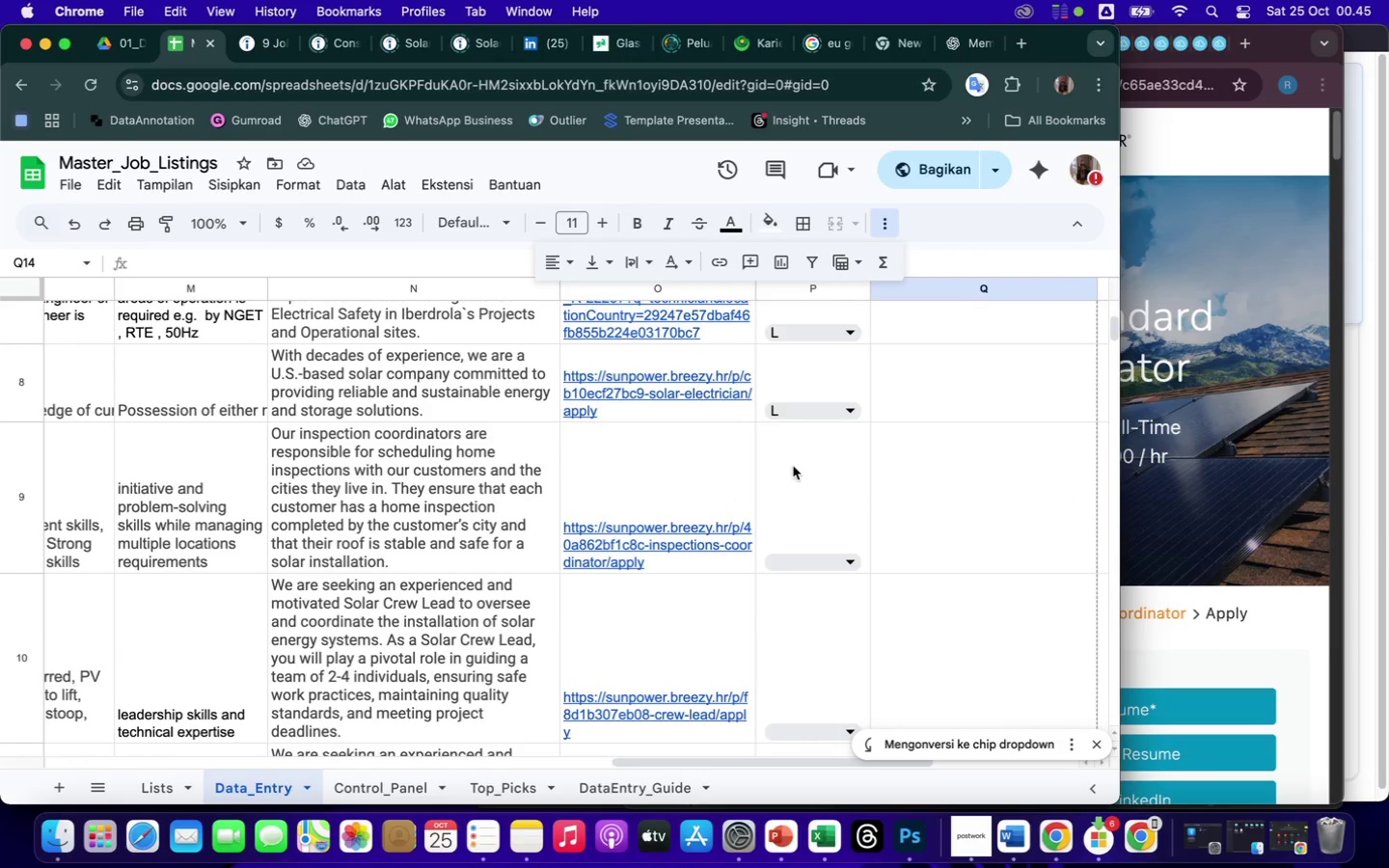 
left_click([804, 384])
 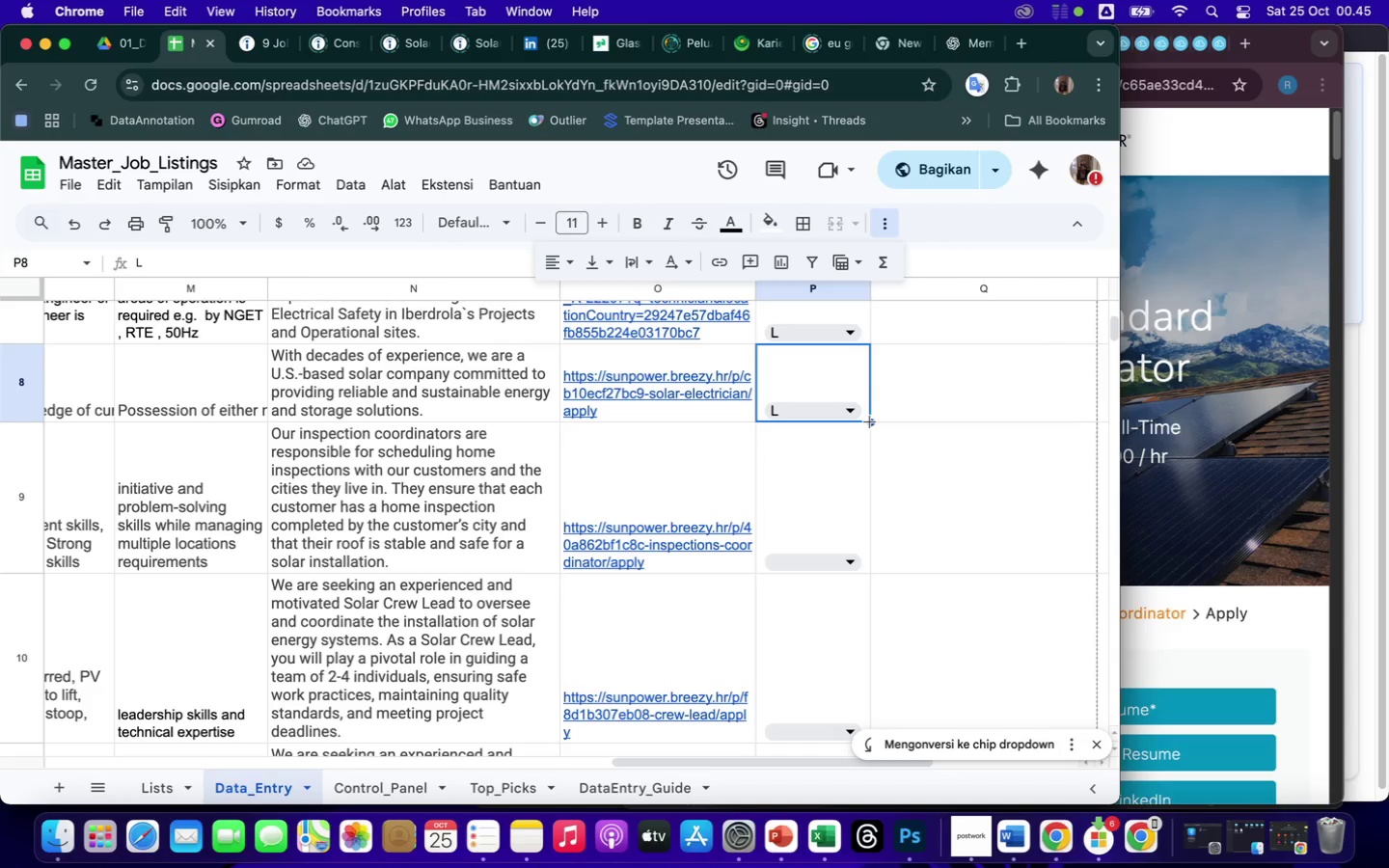 
left_click_drag(start_coordinate=[870, 421], to_coordinate=[838, 456])
 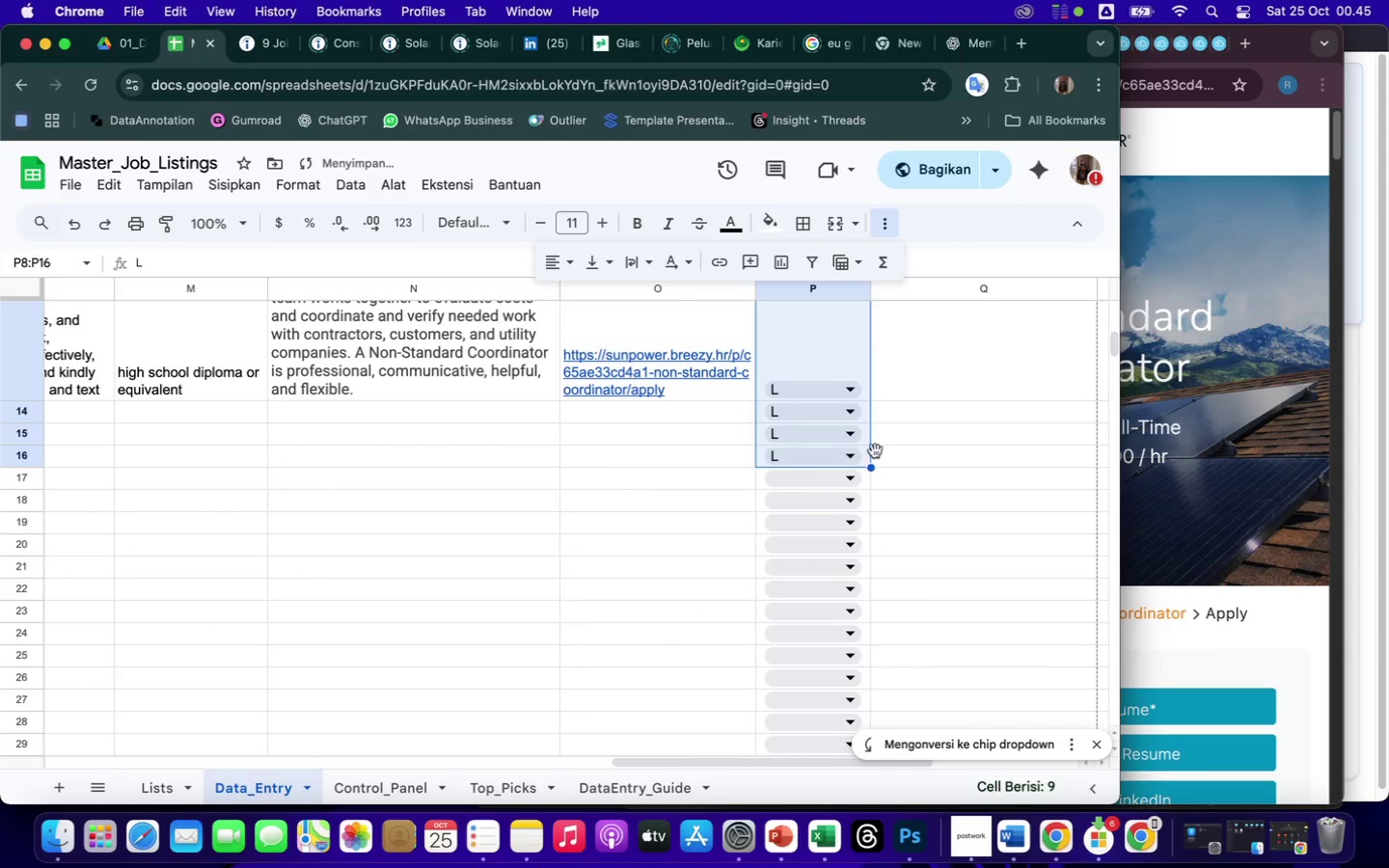 
left_click([922, 448])
 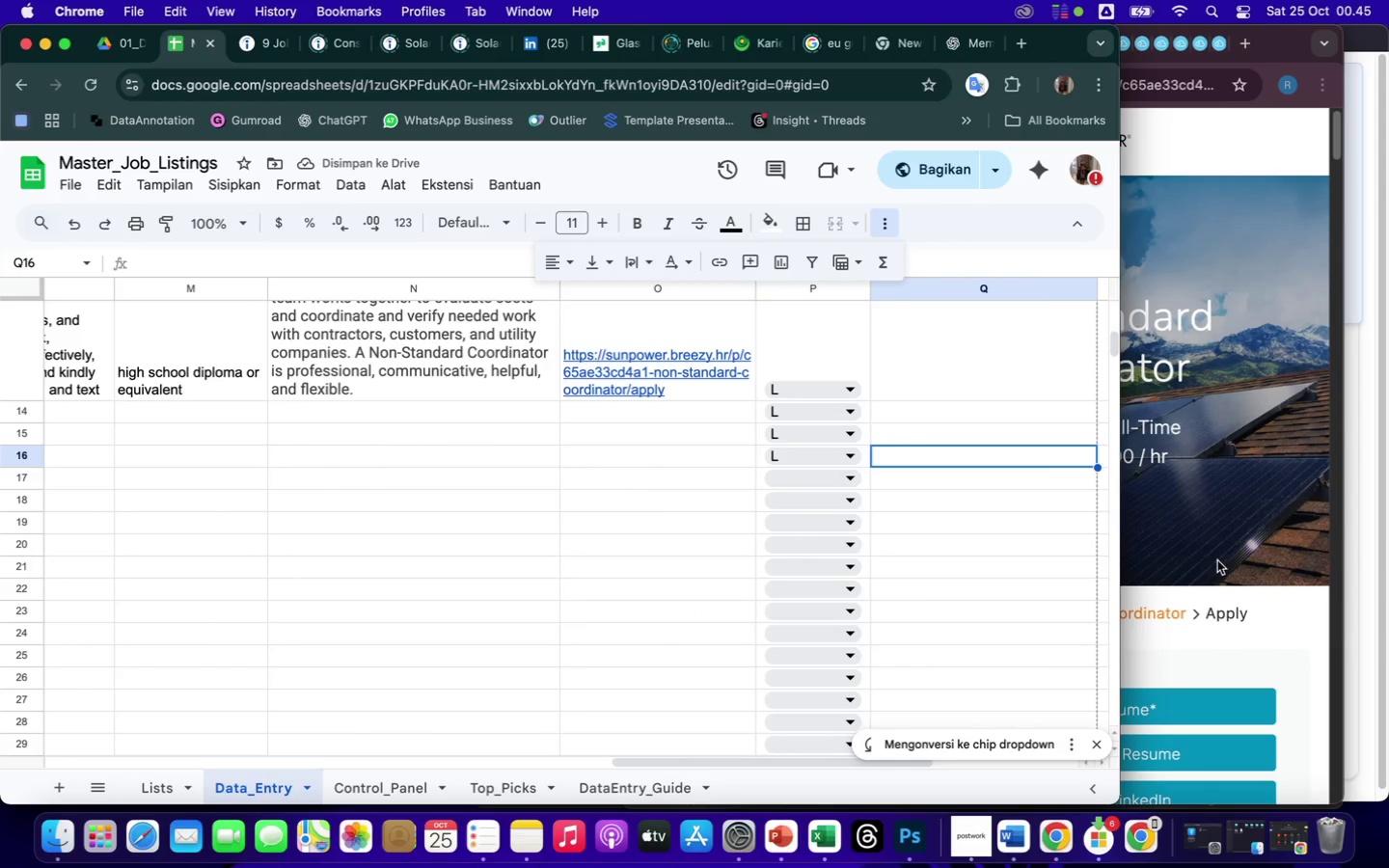 
left_click([1292, 601])
 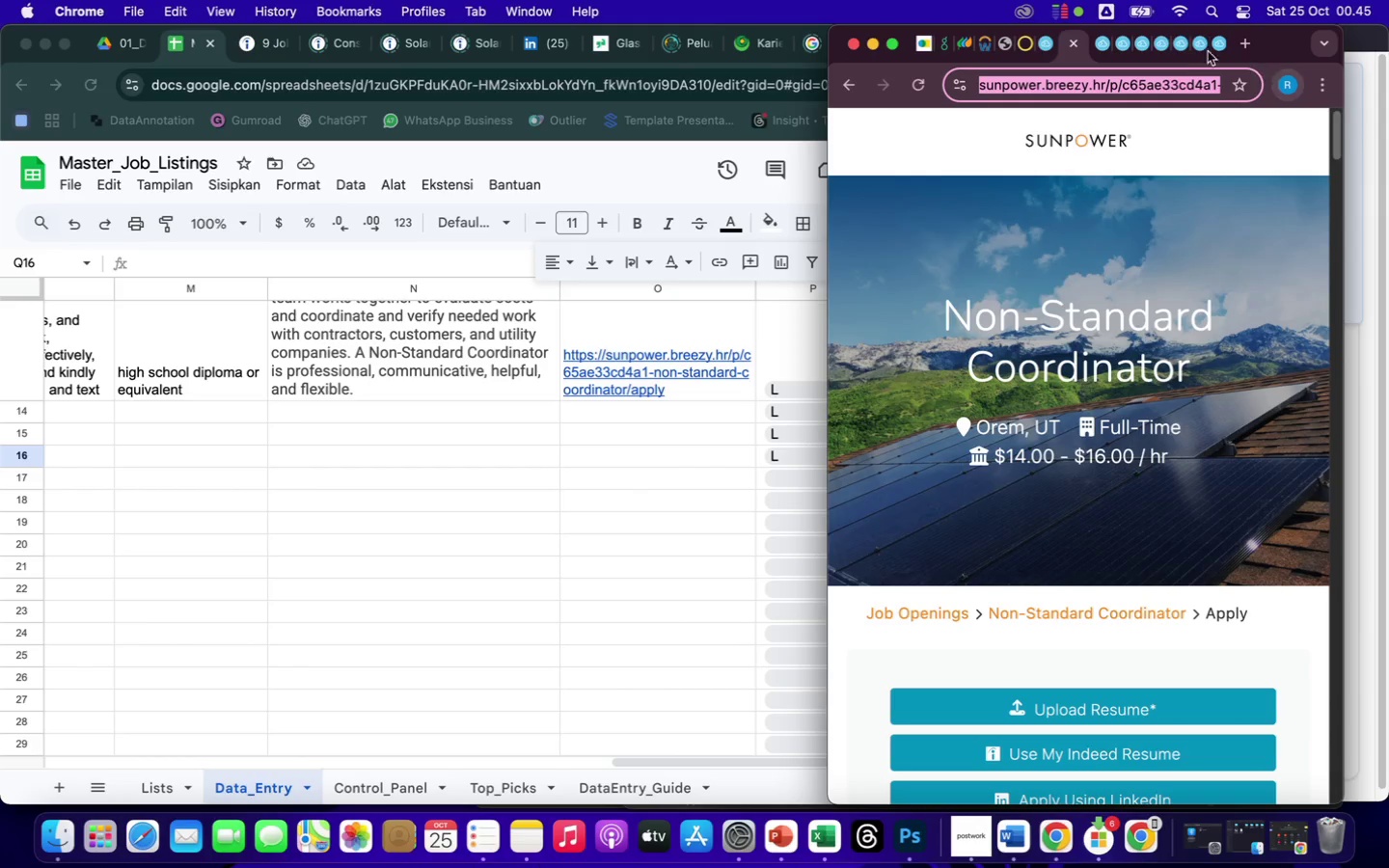 
wait(5.28)
 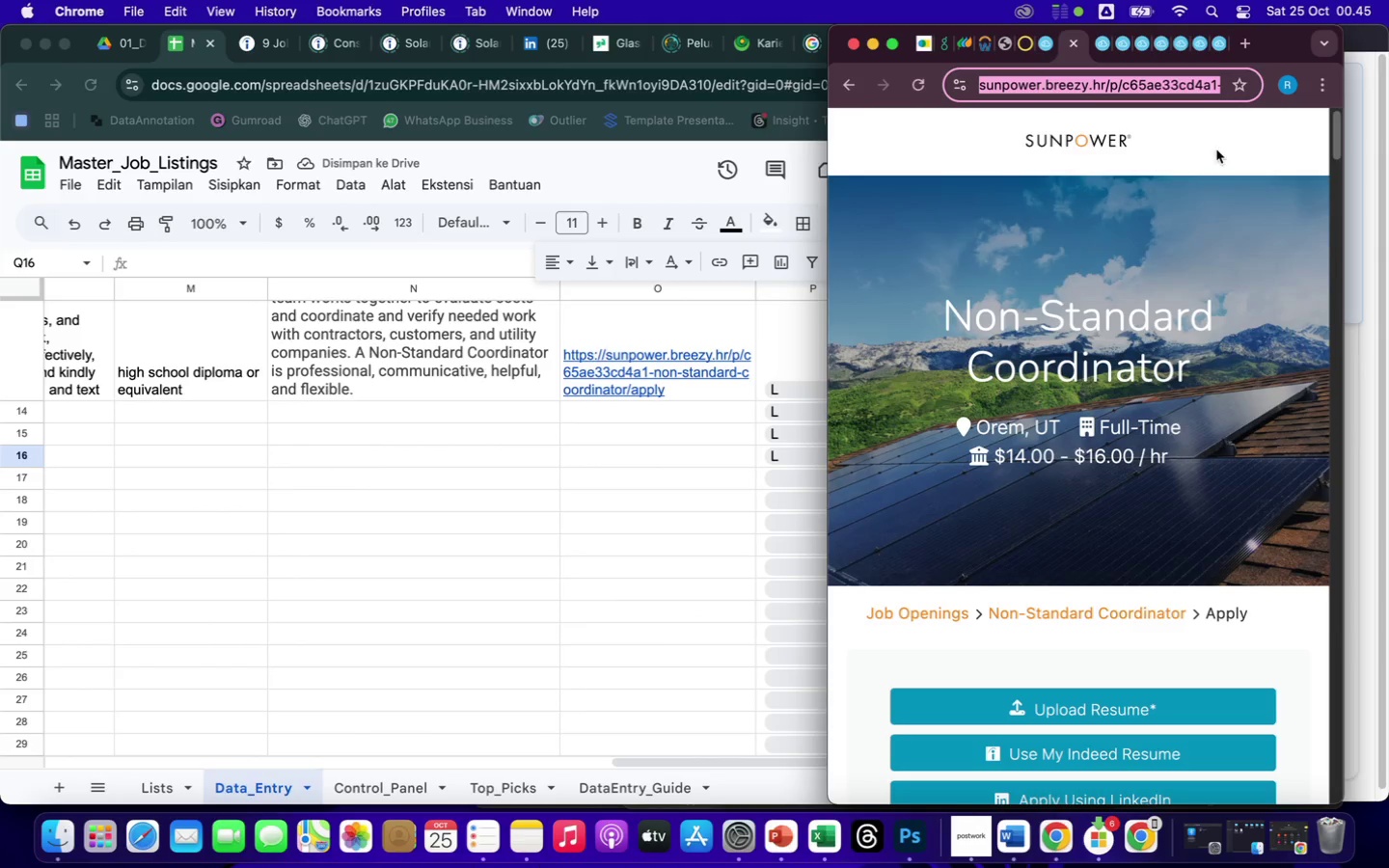 
left_click([1073, 49])
 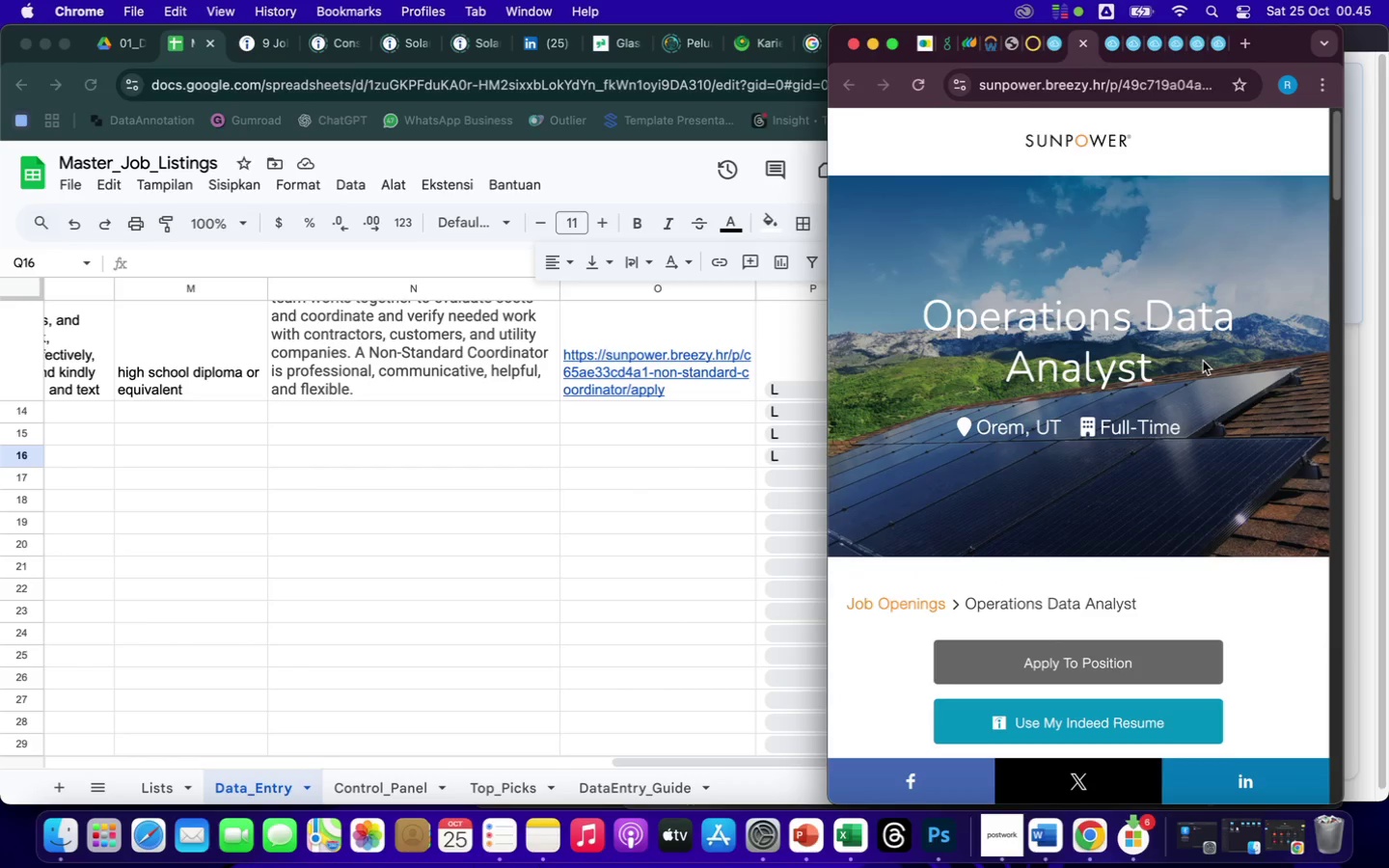 
wait(5.22)
 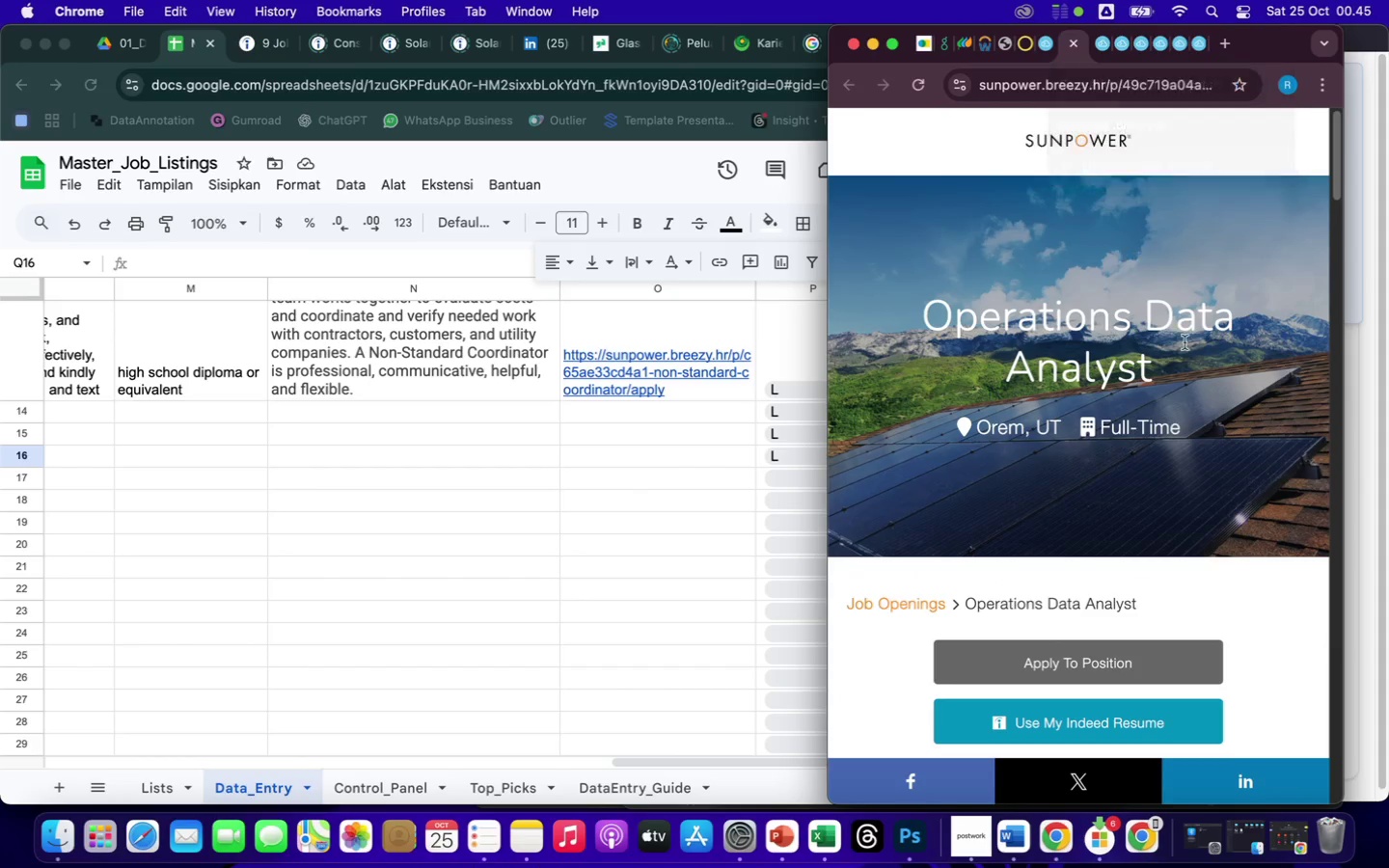 
scroll: coordinate [1176, 556], scroll_direction: down, amount: 108.0
 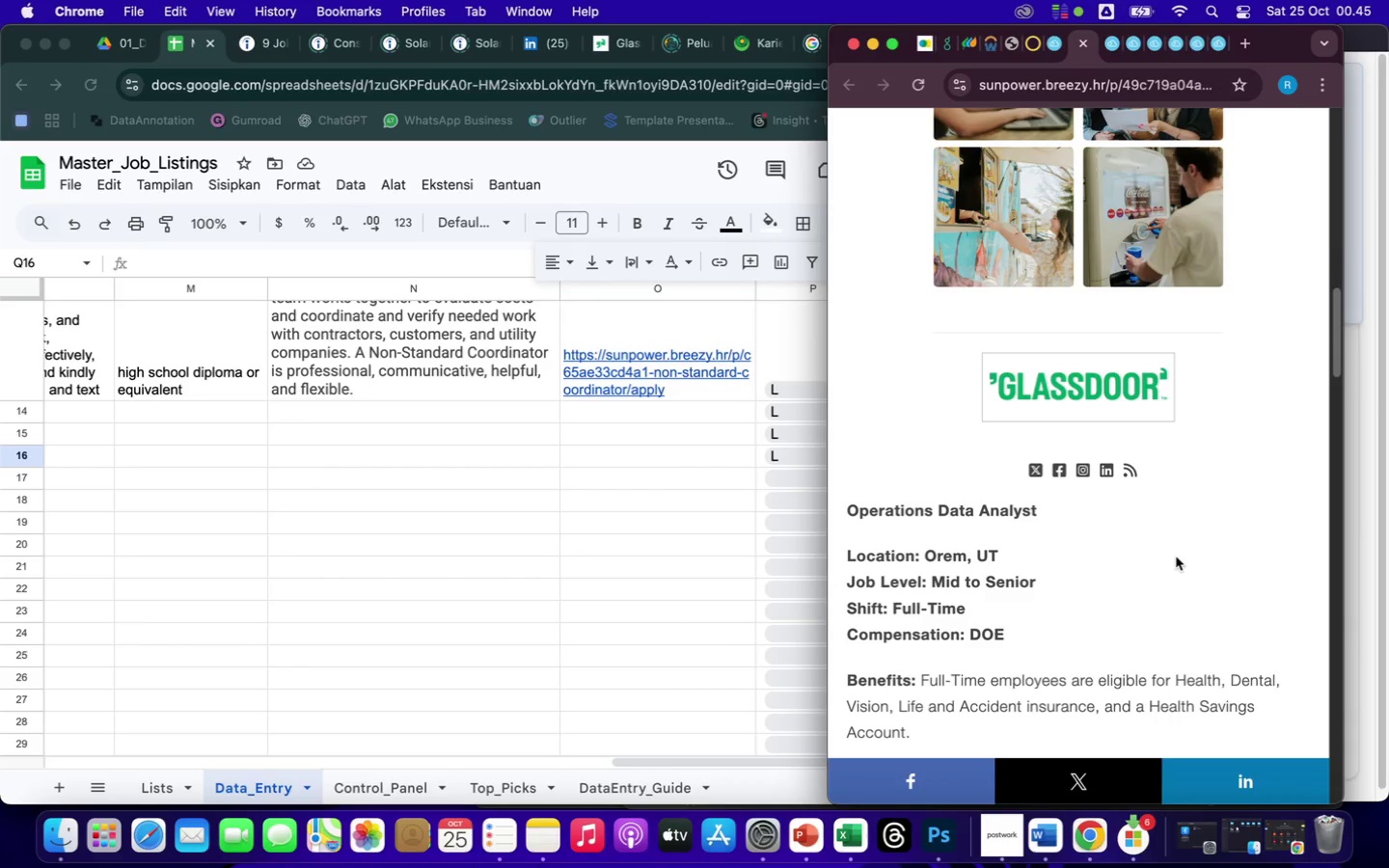 
wait(13.34)
 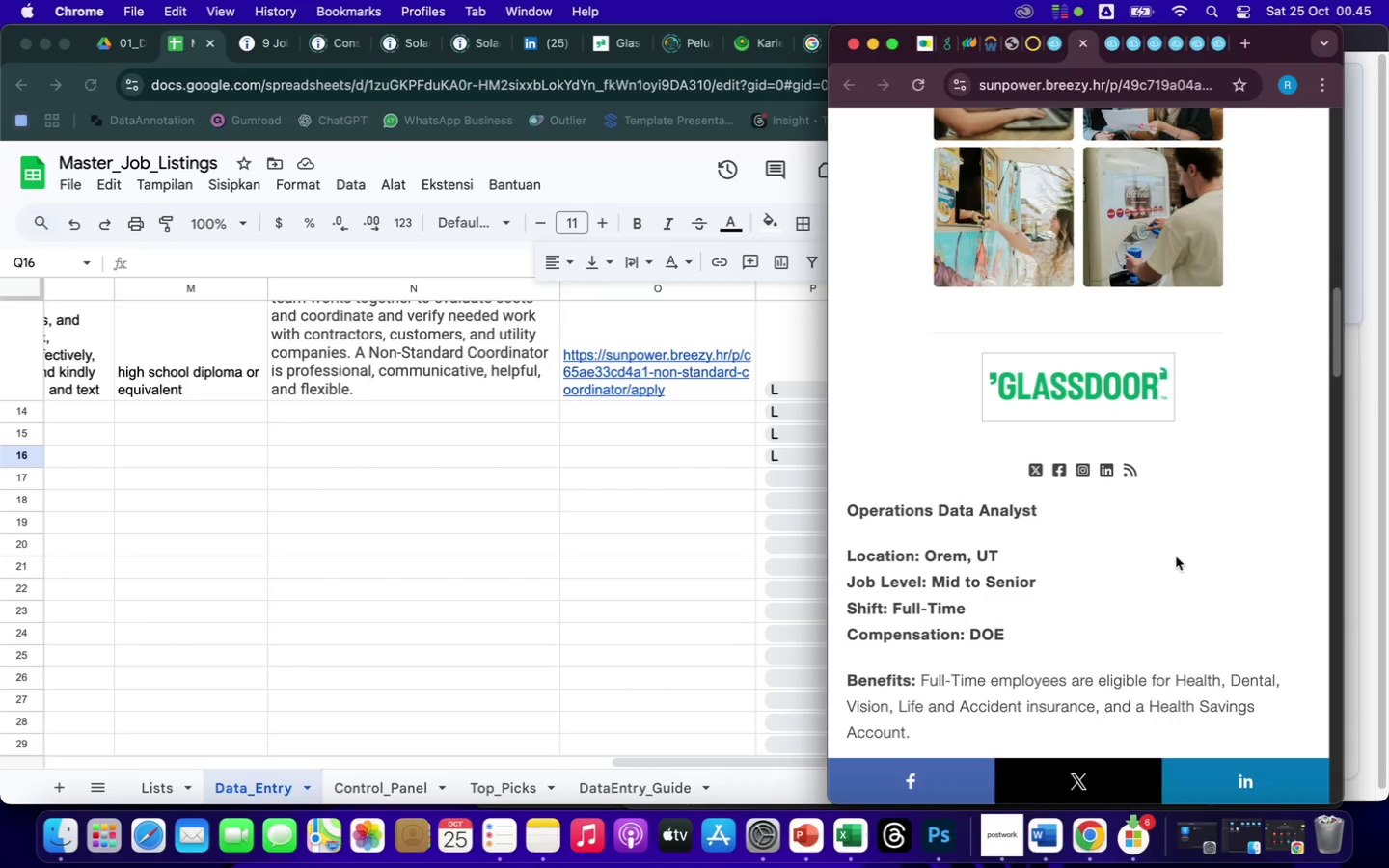 
scroll: coordinate [1195, 632], scroll_direction: down, amount: 32.0
 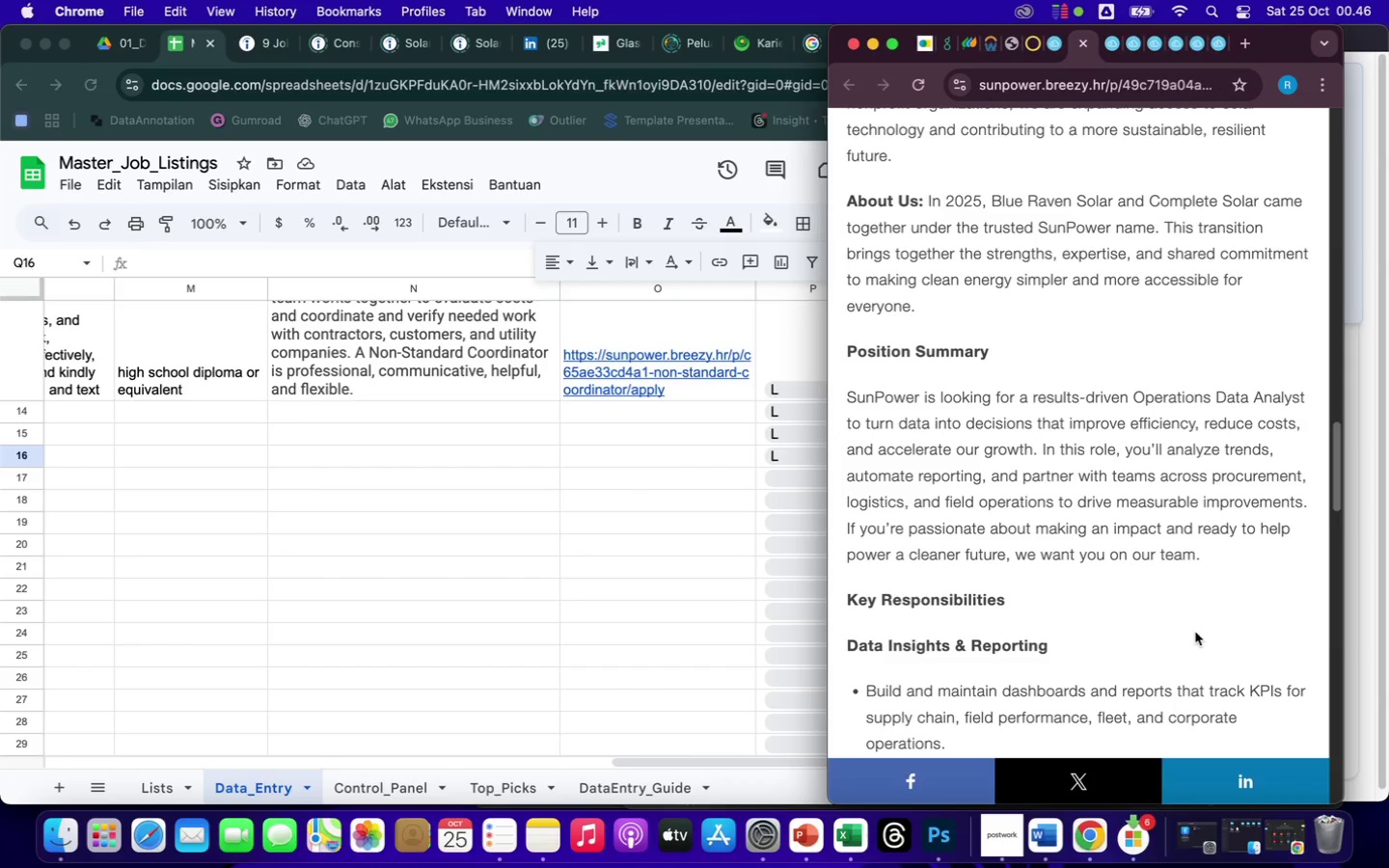 
wait(7.8)
 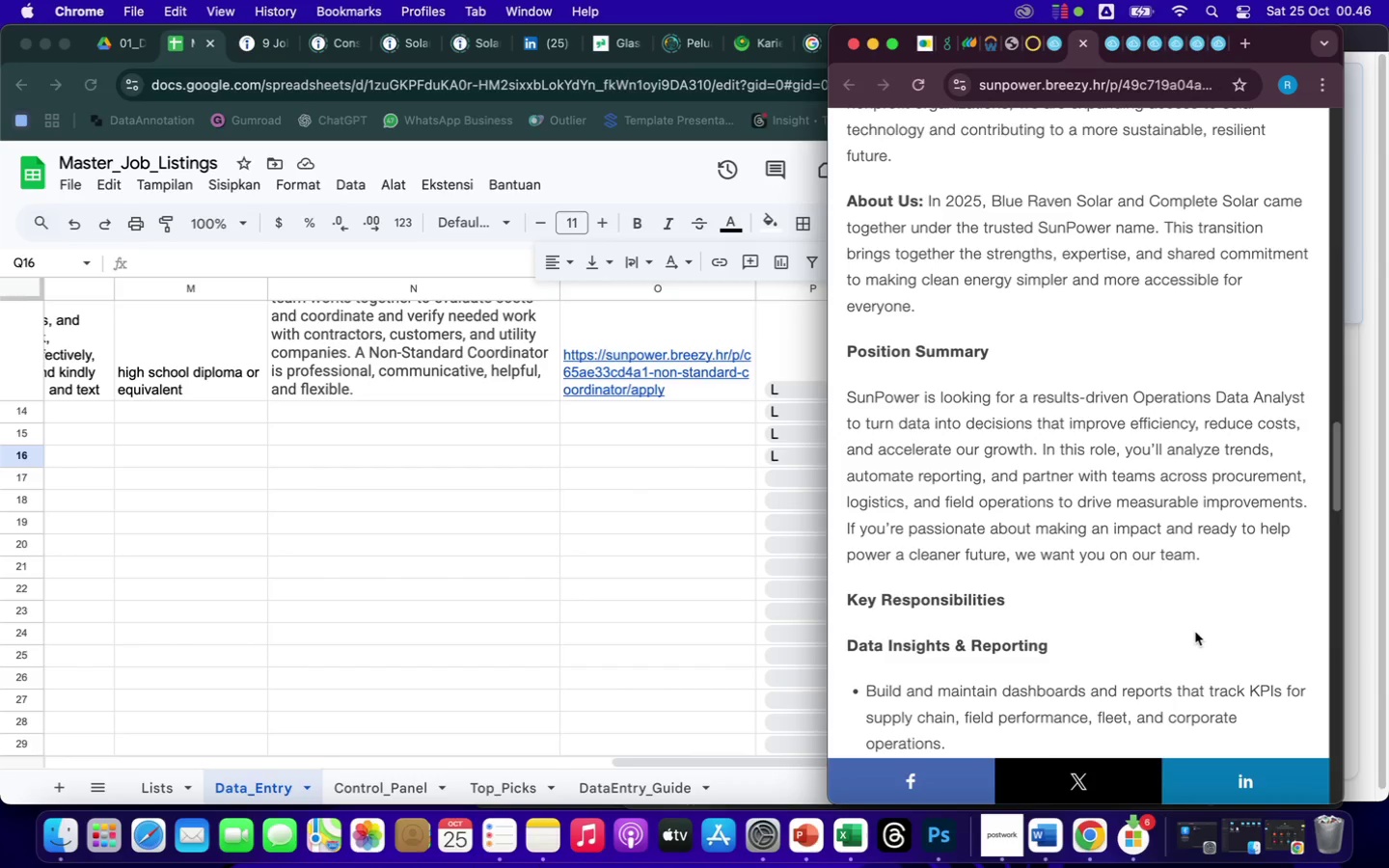 
scroll: coordinate [1191, 600], scroll_direction: down, amount: 26.0
 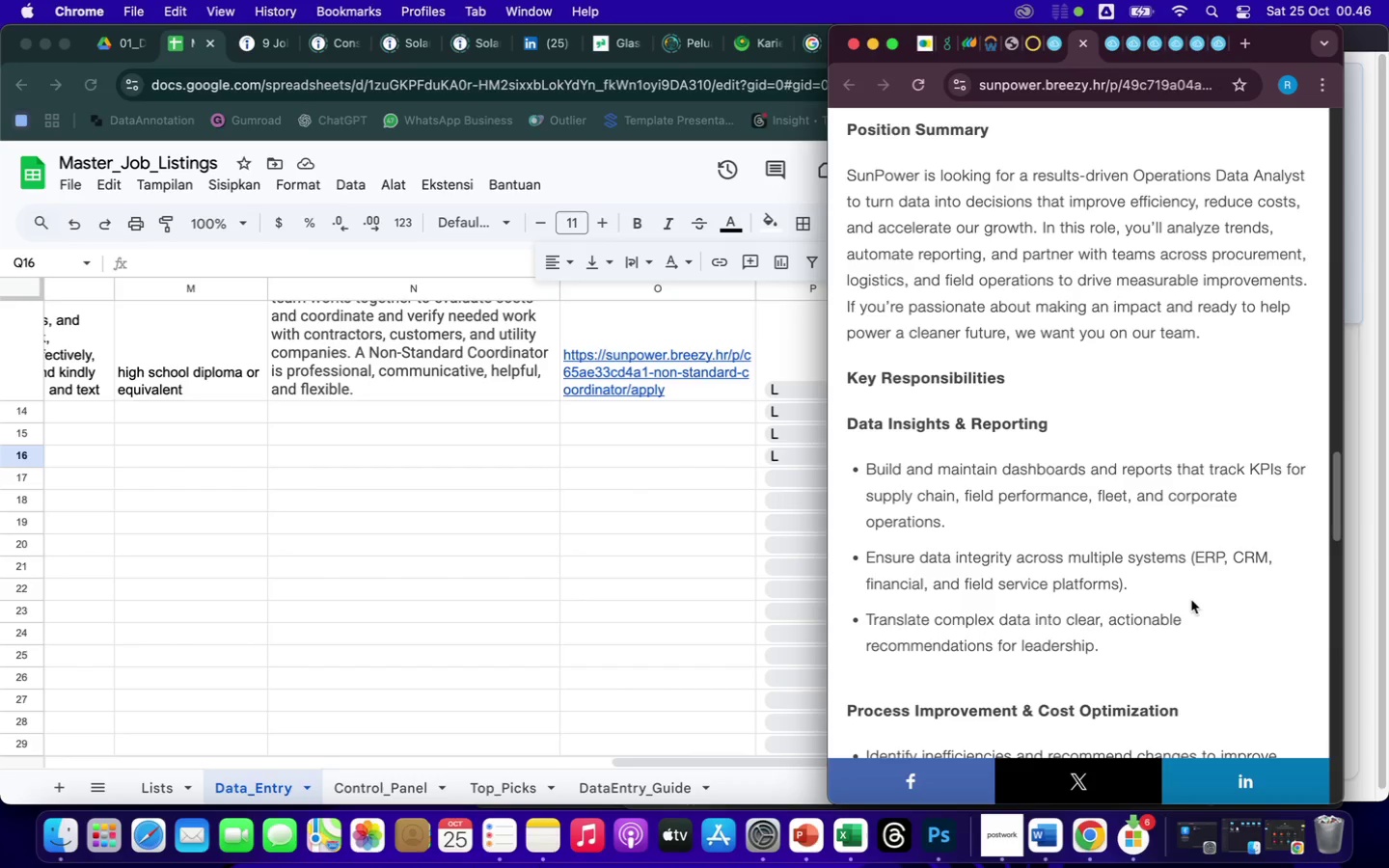 
wait(6.38)
 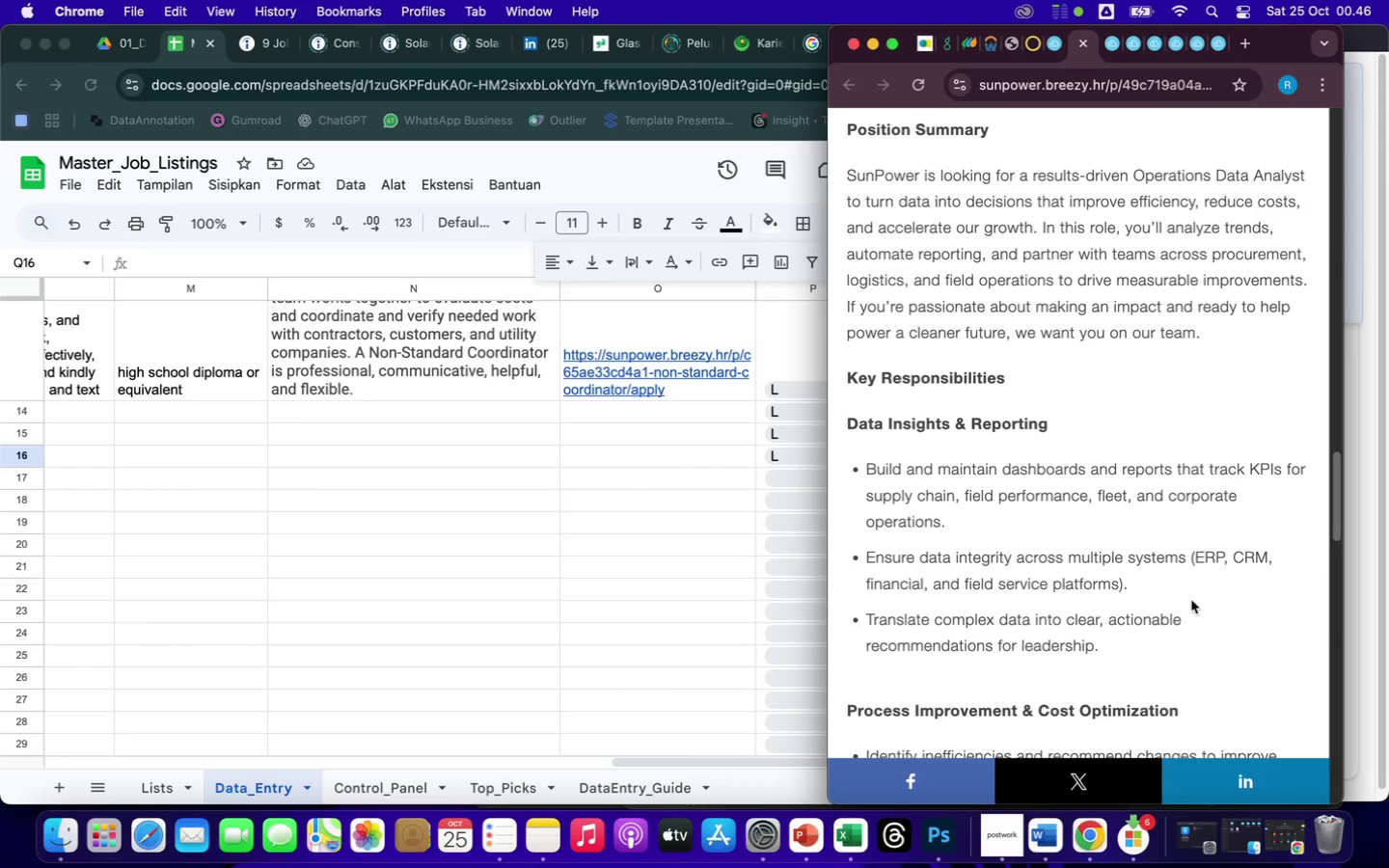 
scroll: coordinate [1191, 600], scroll_direction: down, amount: 80.0
 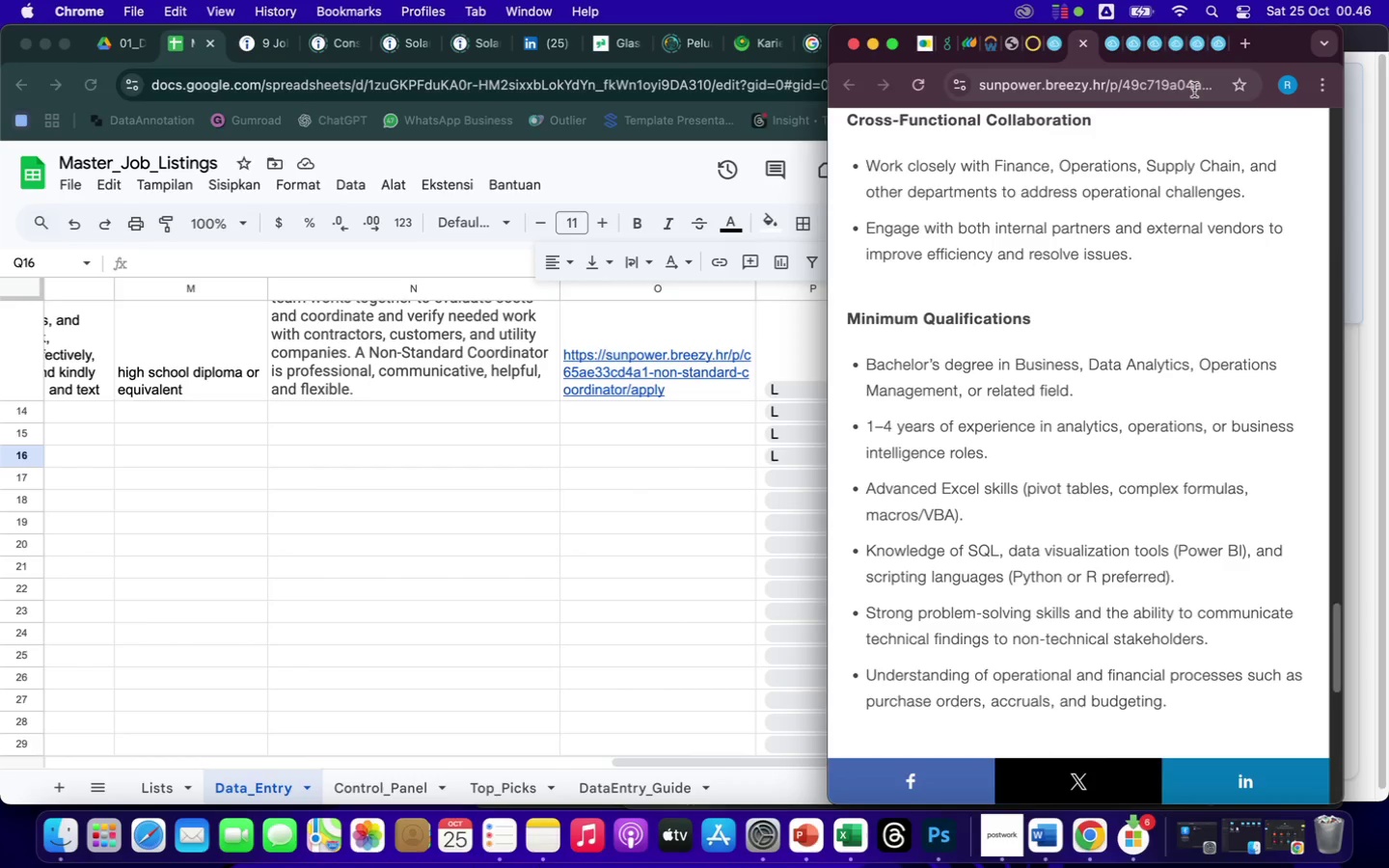 
wait(18.7)
 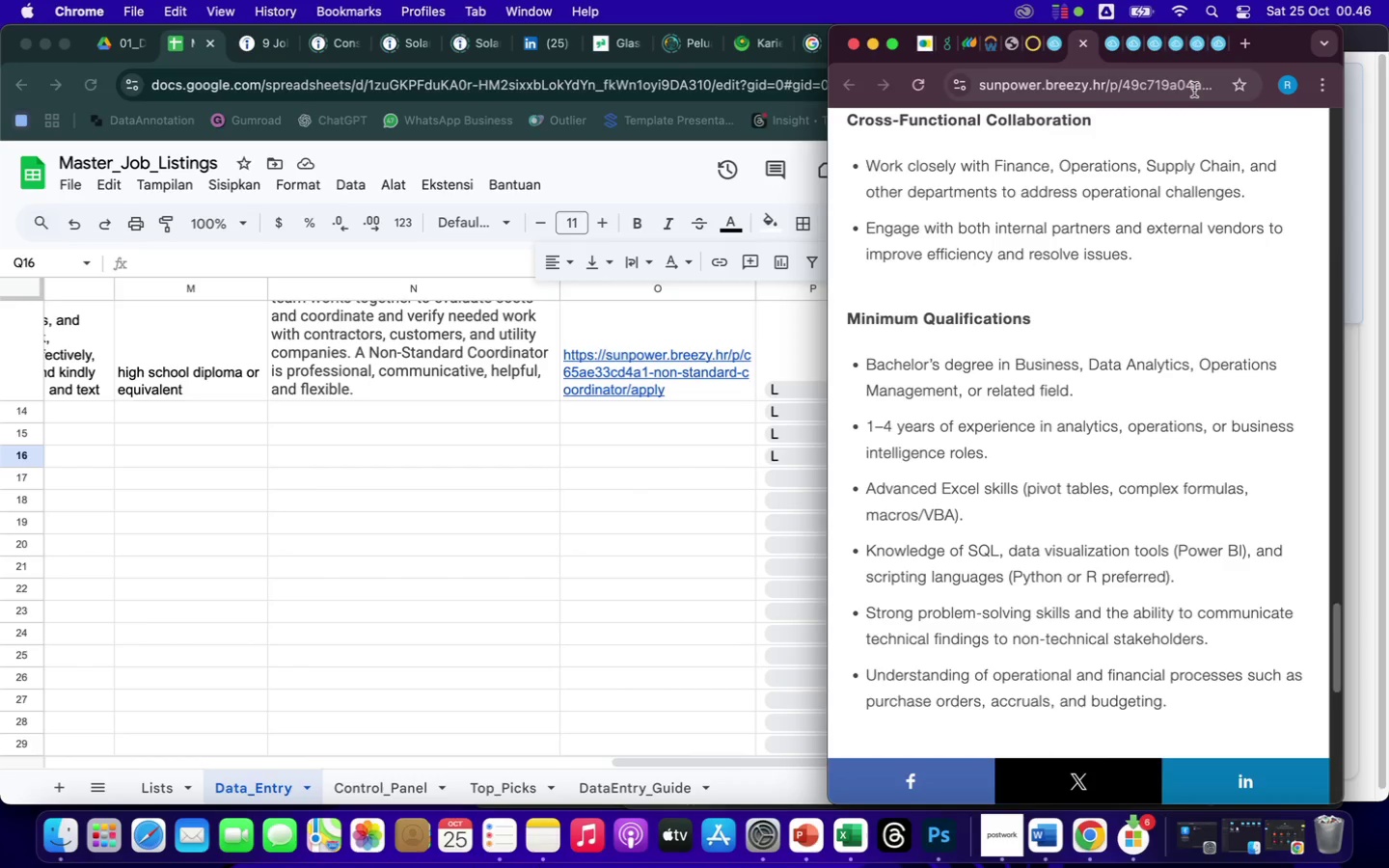 
left_click([1083, 41])
 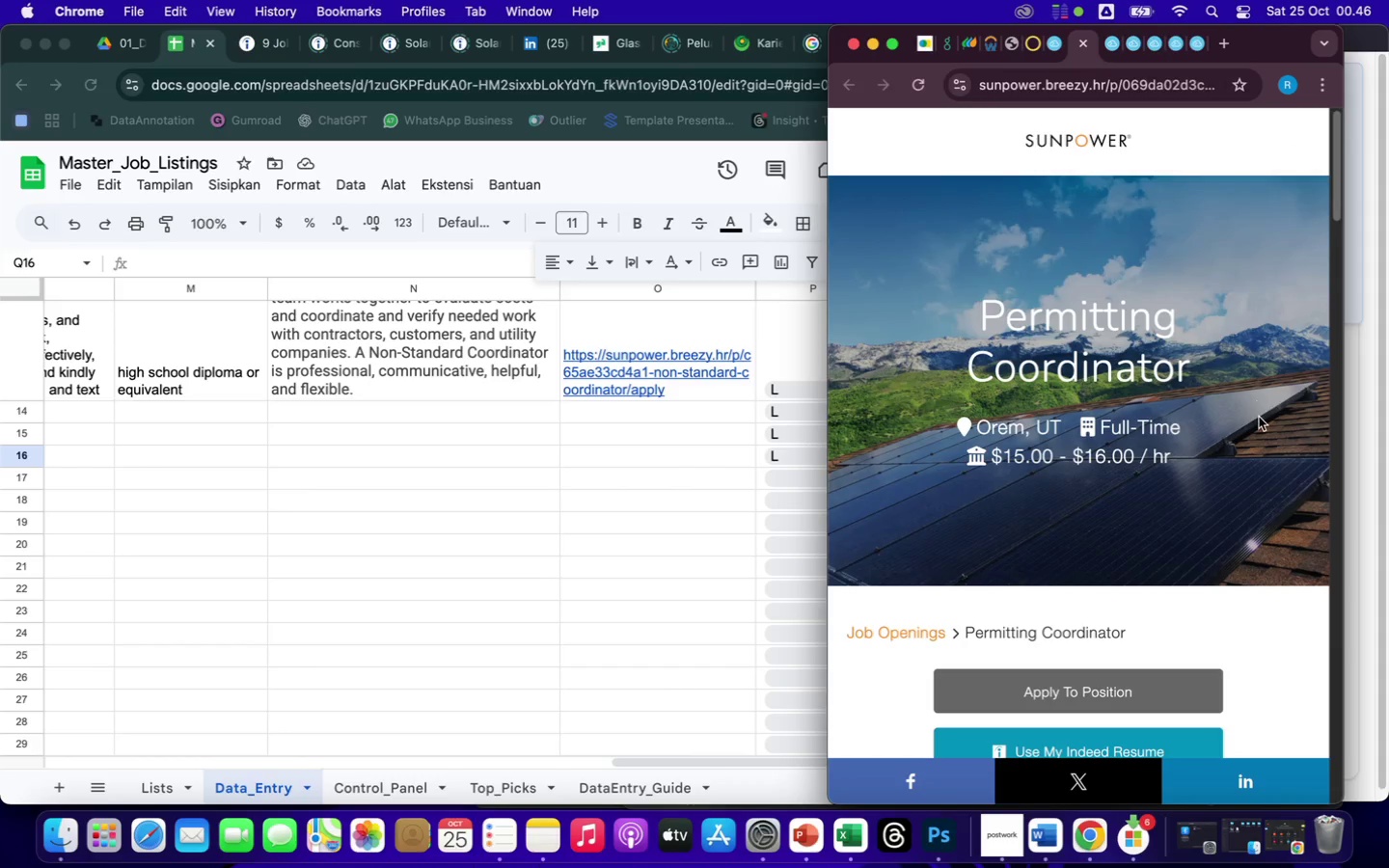 
scroll: coordinate [1281, 501], scroll_direction: down, amount: 139.0
 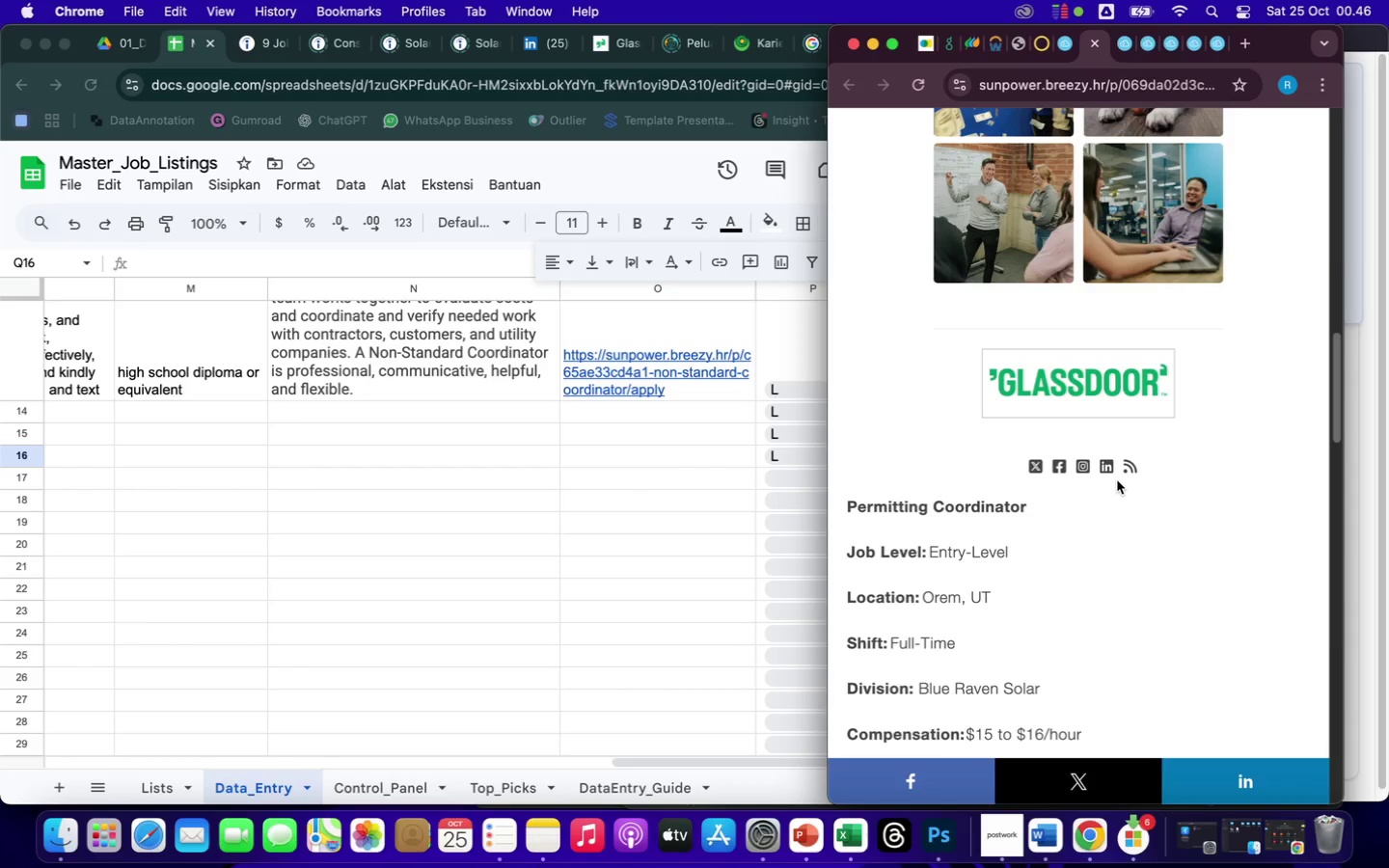 
scroll: coordinate [1117, 480], scroll_direction: up, amount: 163.0
 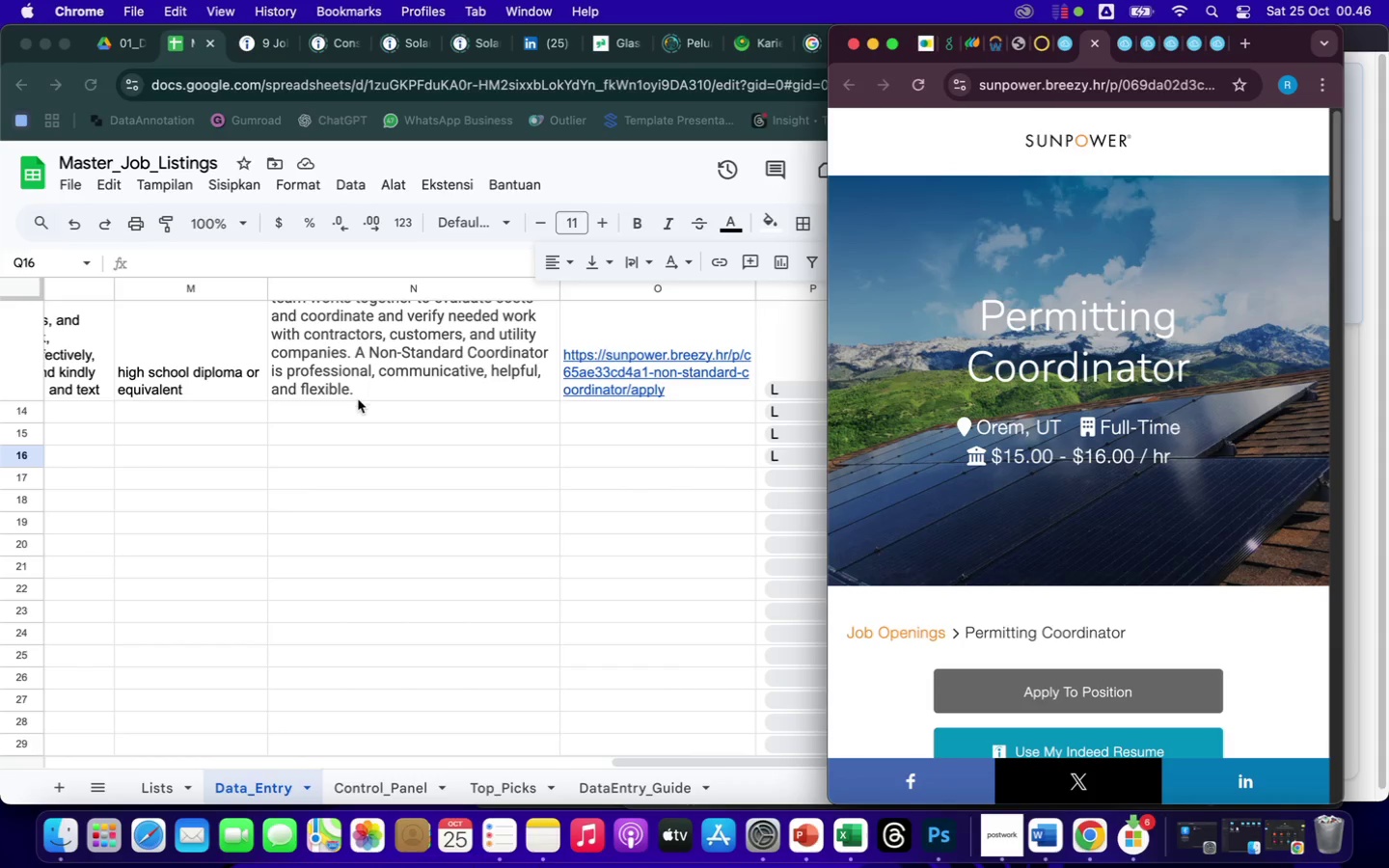 
double_click([358, 409])
 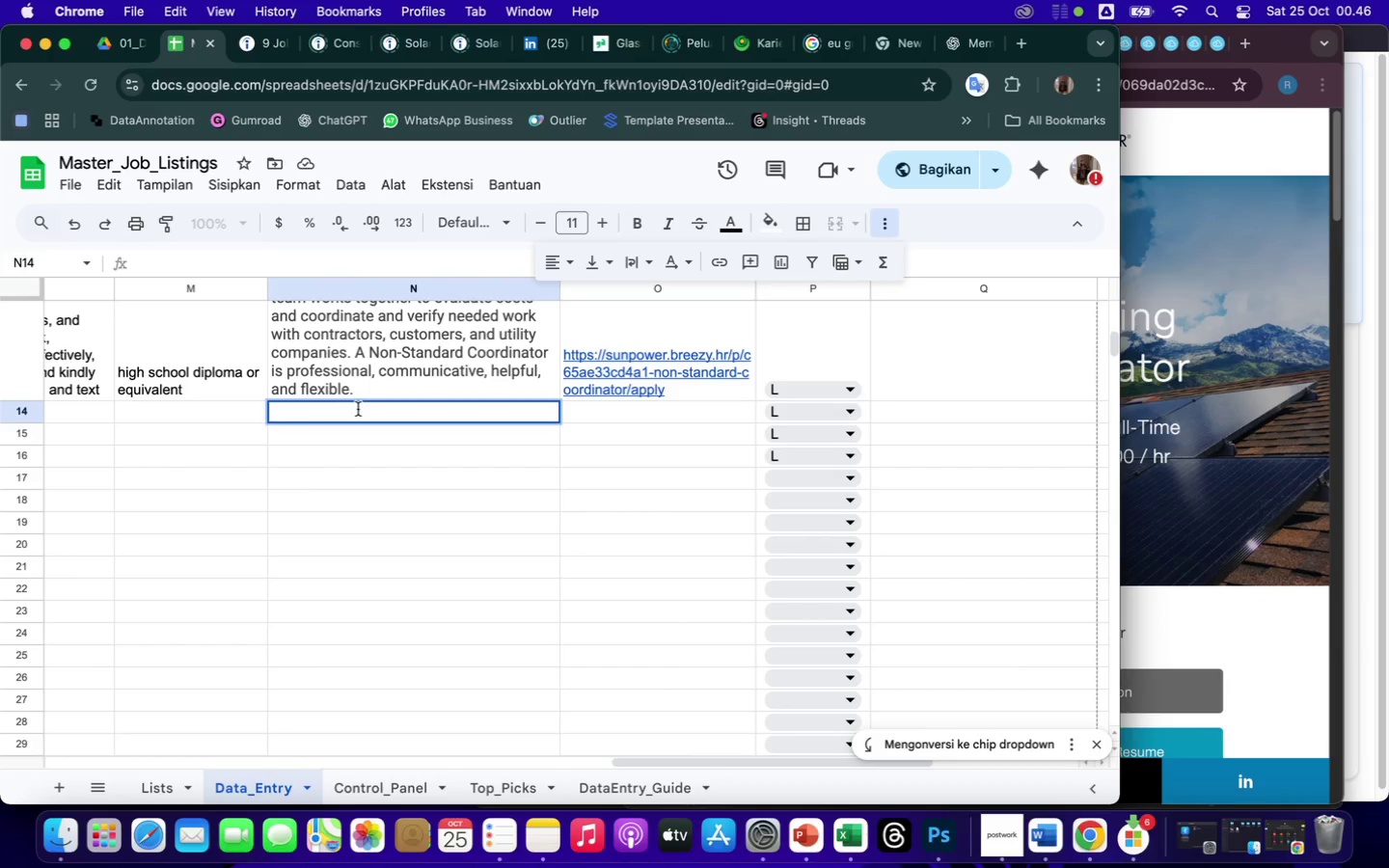 
hold_key(key=ArrowLeft, duration=0.93)
 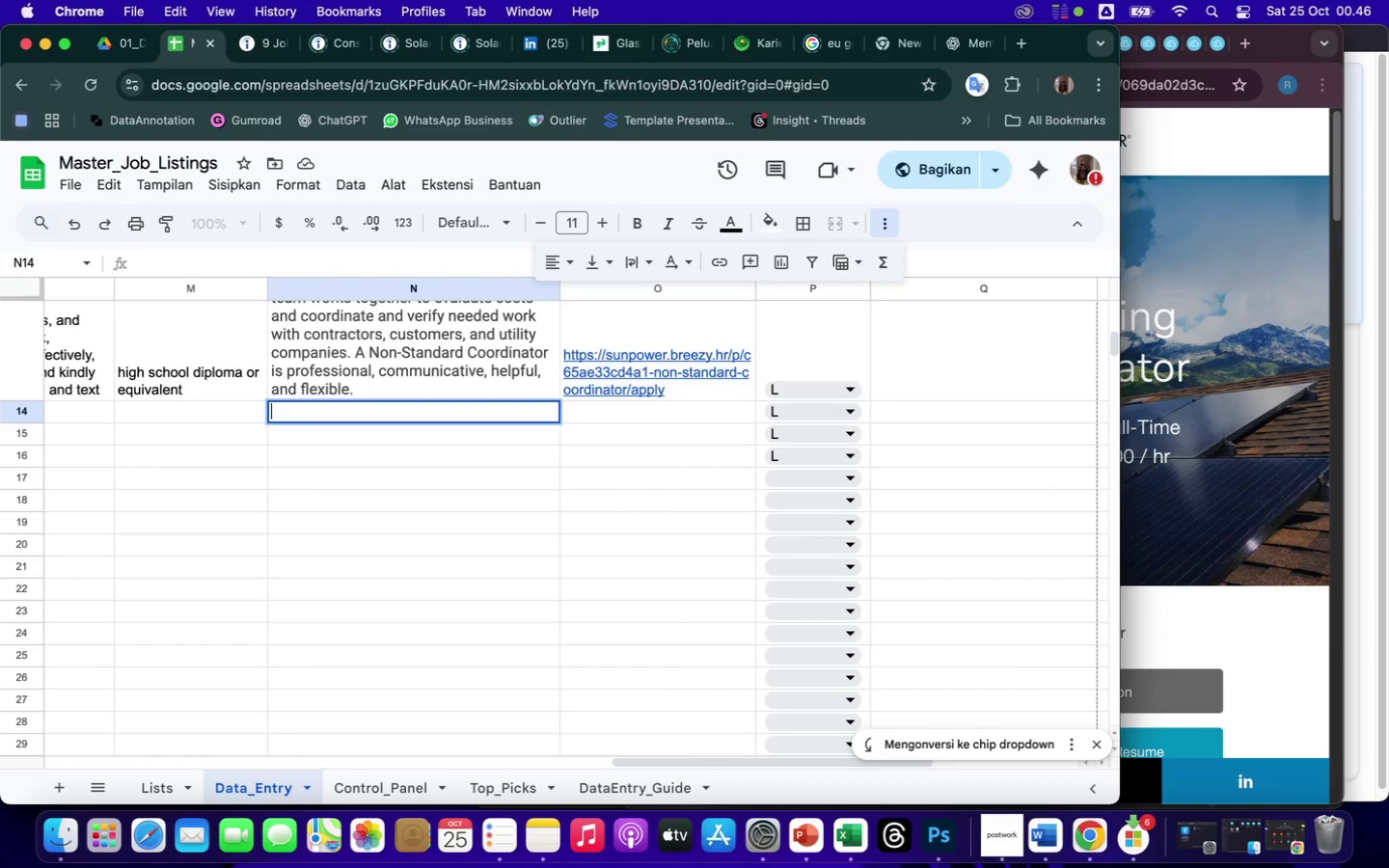 
key(ArrowLeft)
 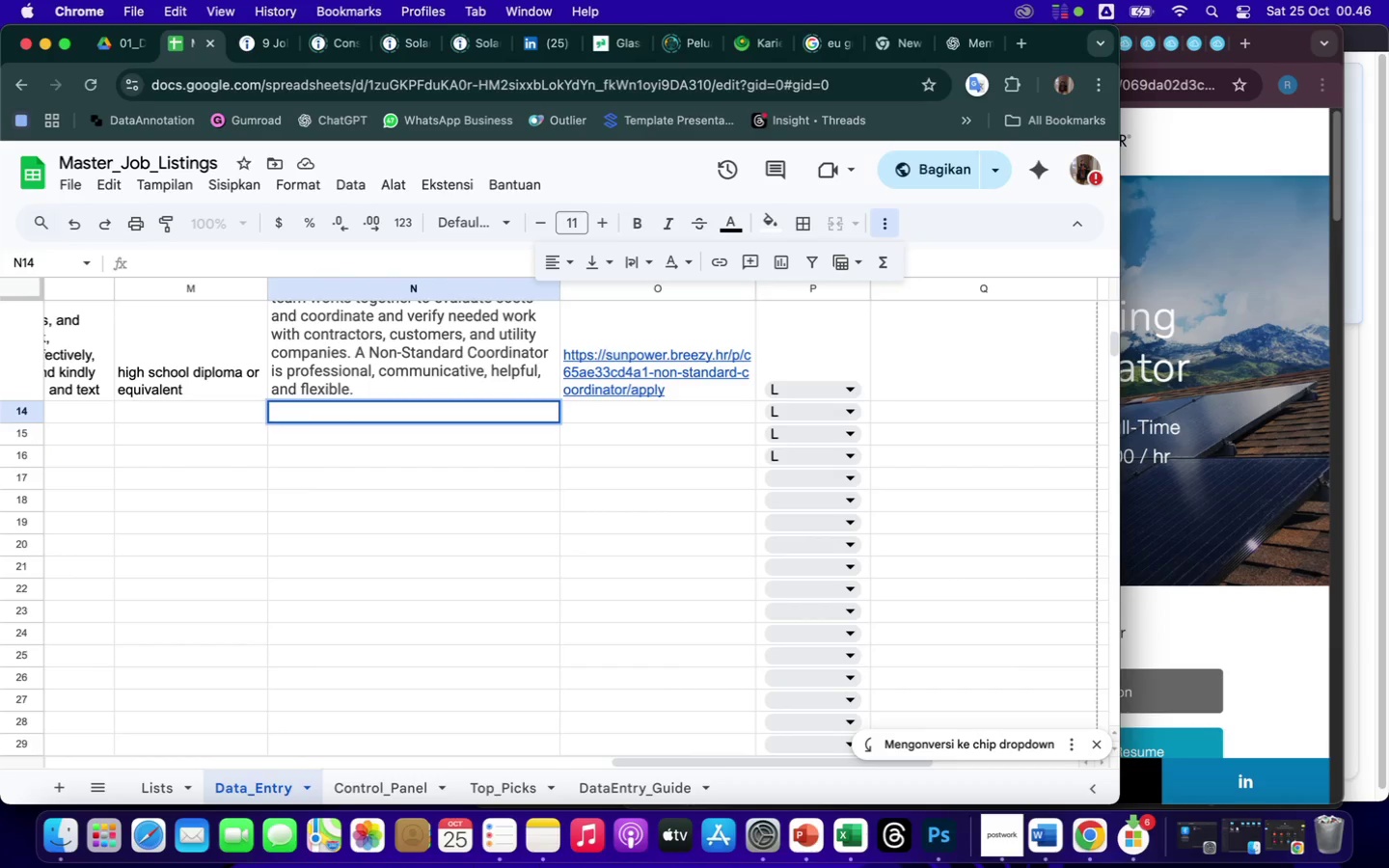 
key(ArrowLeft)
 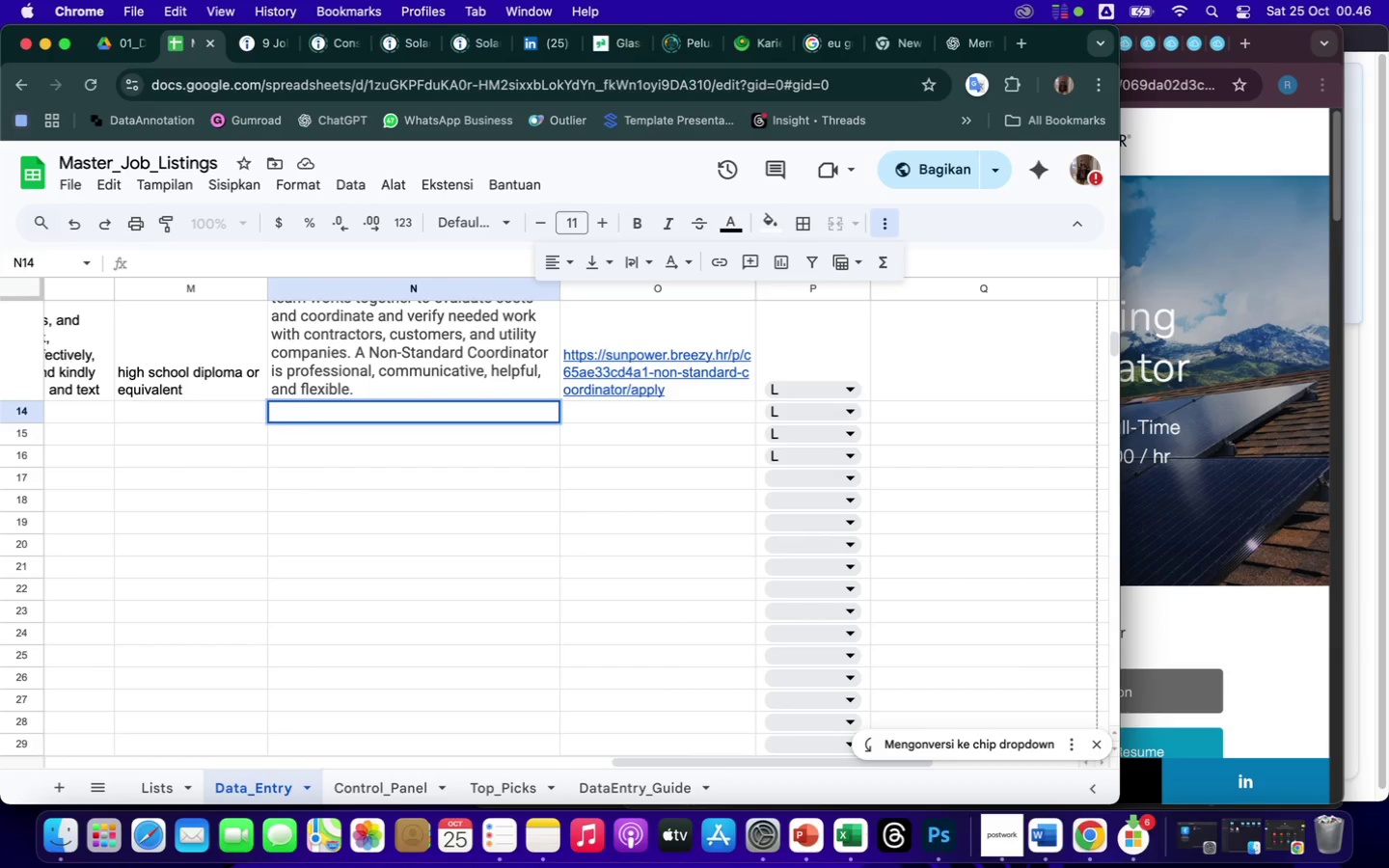 
key(ArrowLeft)
 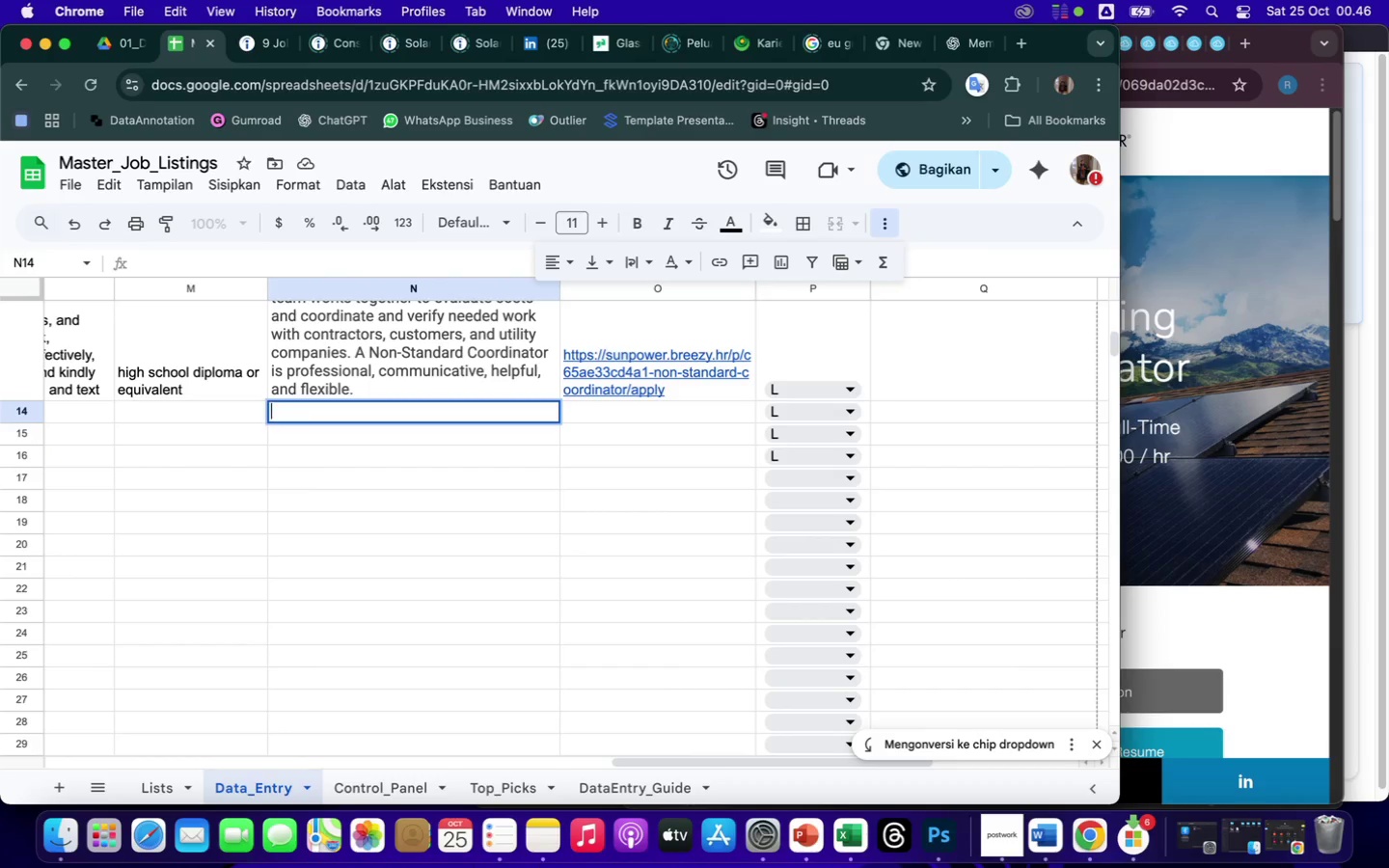 
key(ArrowLeft)
 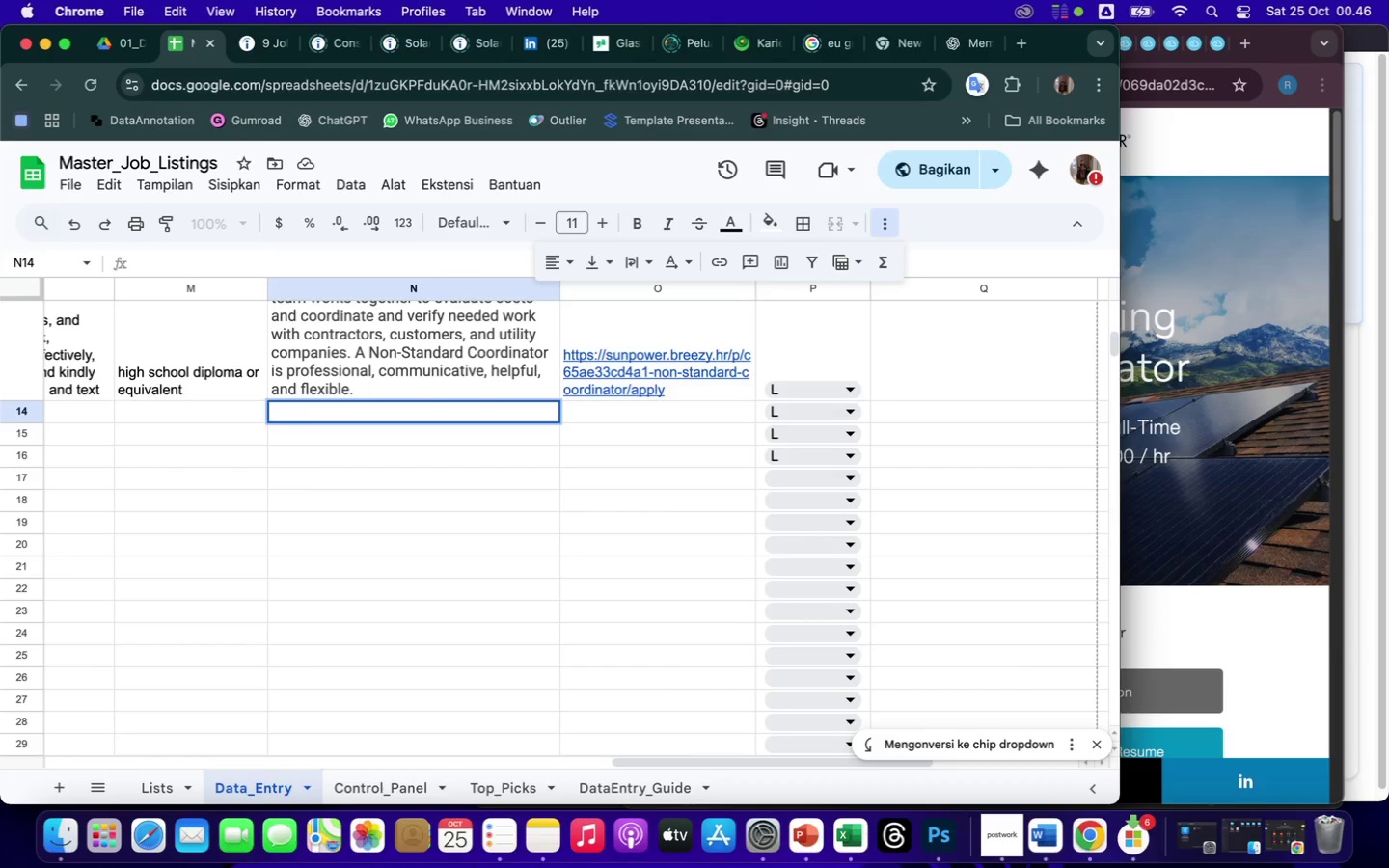 
key(ArrowLeft)
 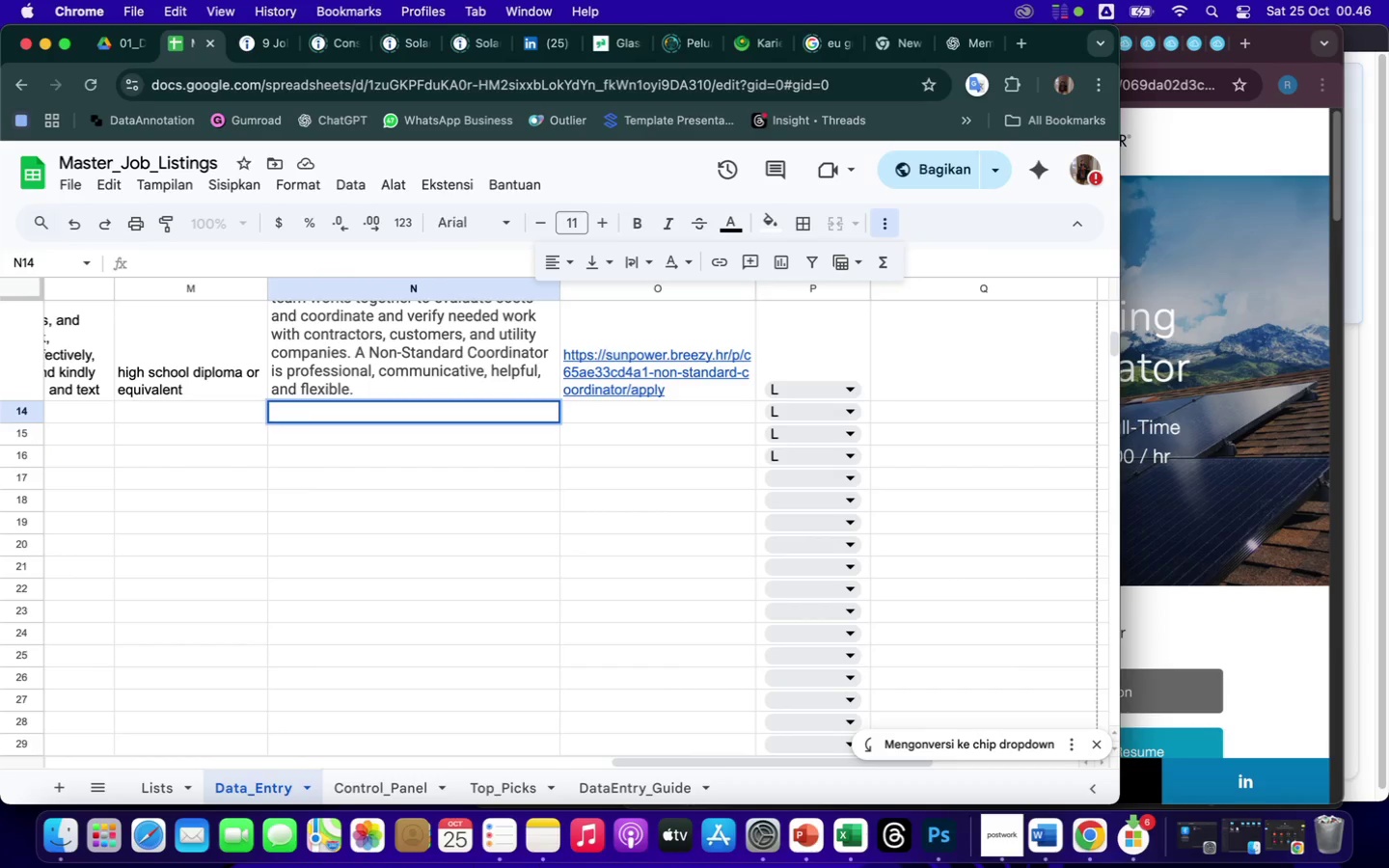 
key(ArrowLeft)
 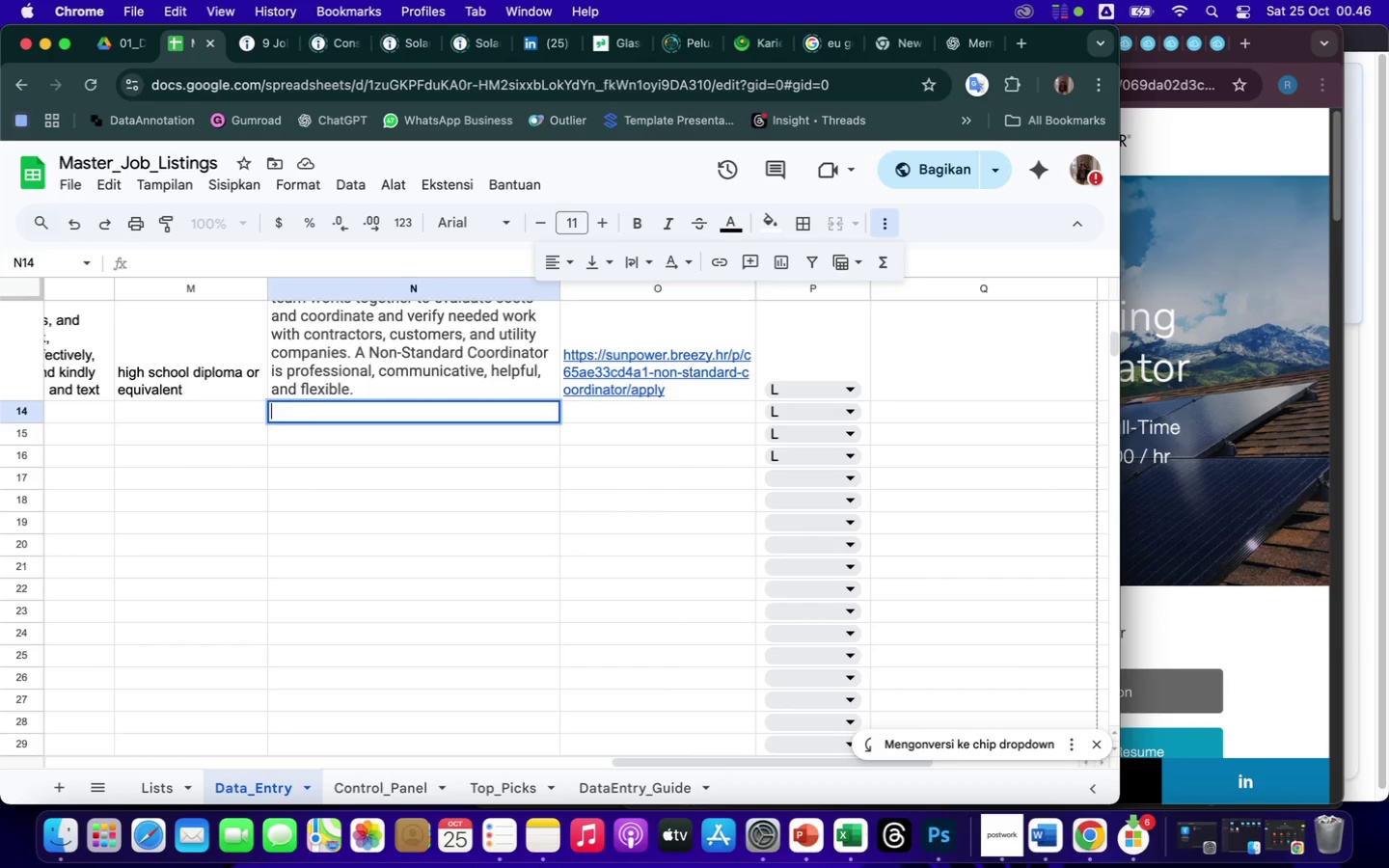 
key(ArrowLeft)
 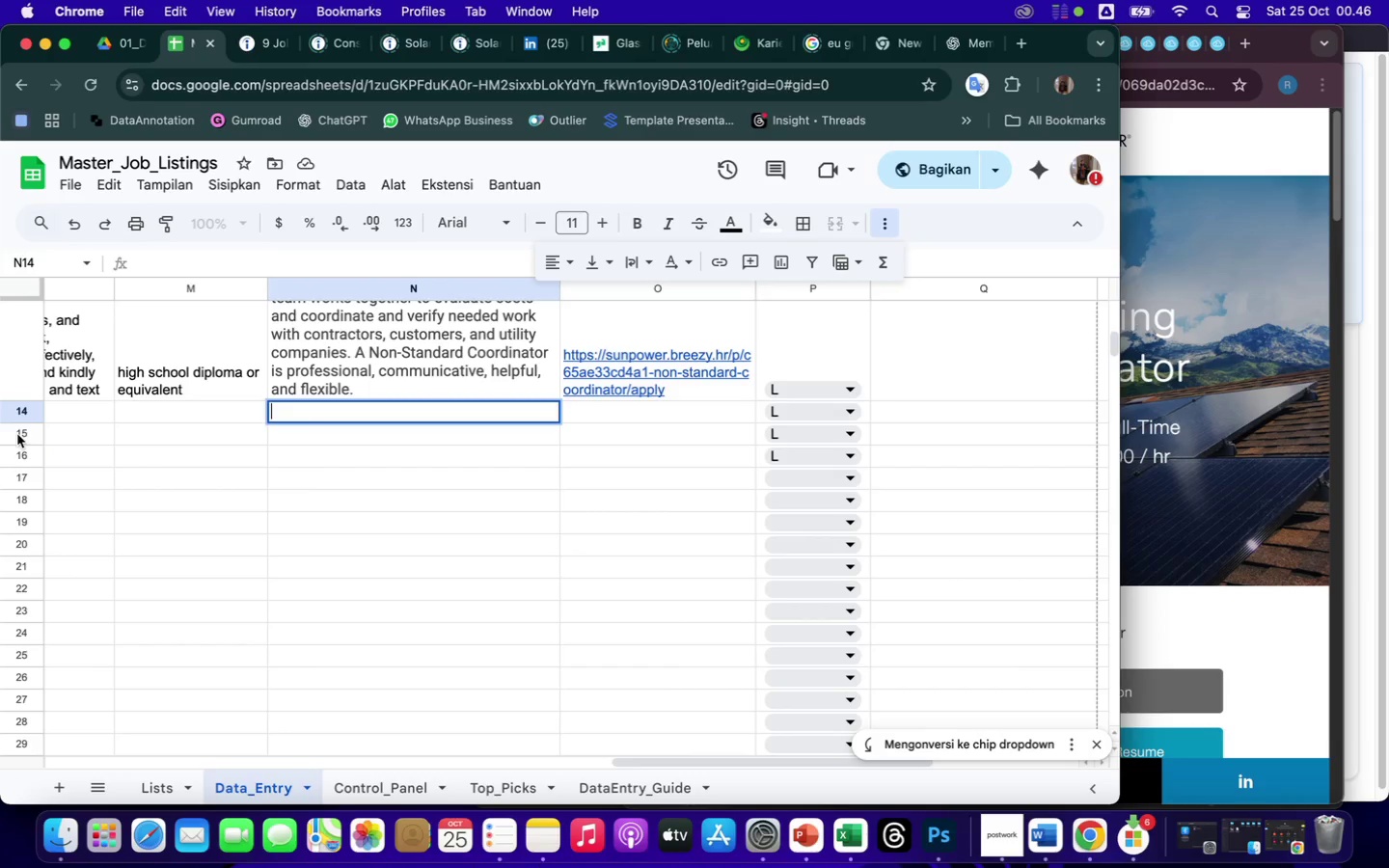 
left_click([79, 414])
 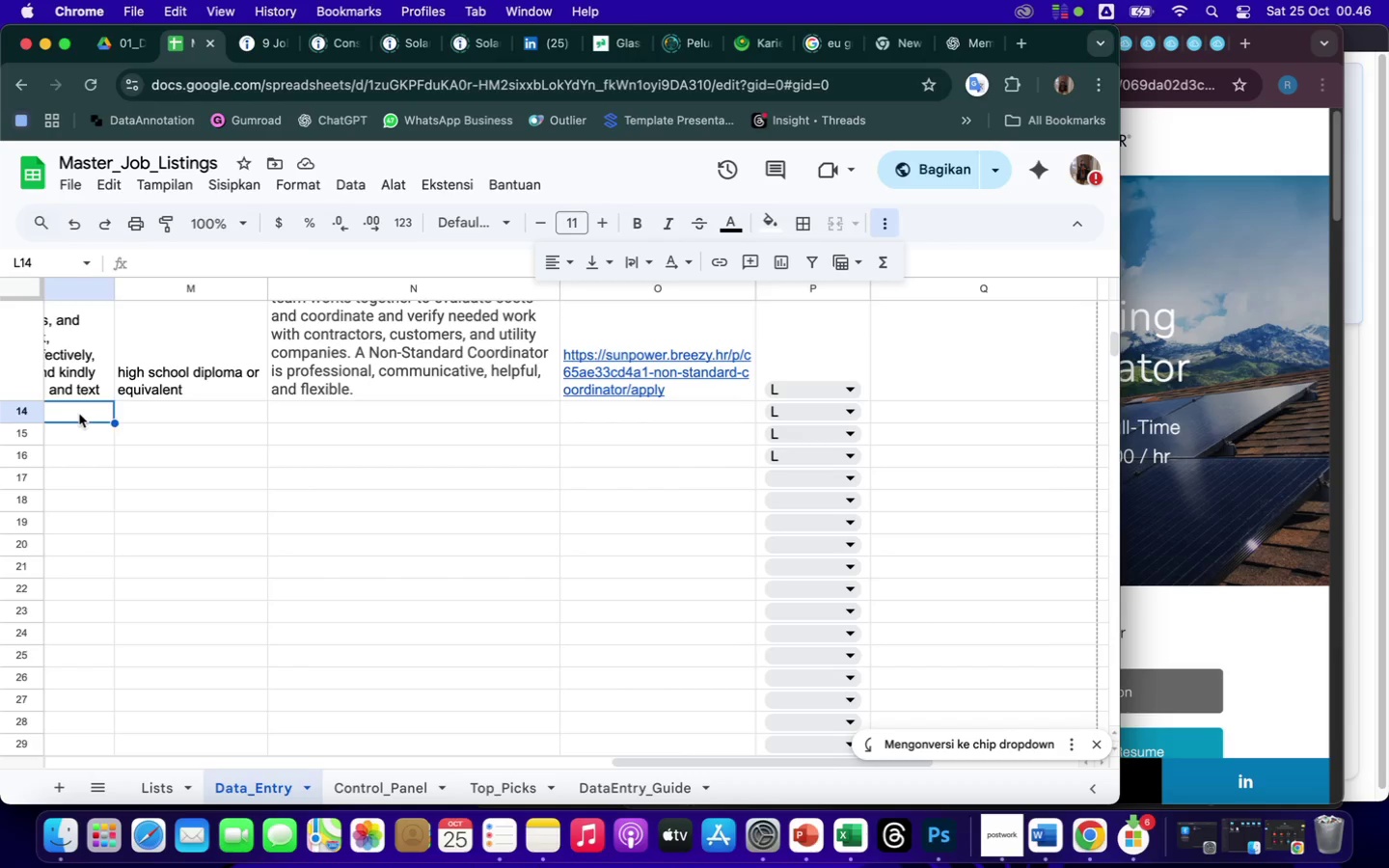 
key(ArrowLeft)
 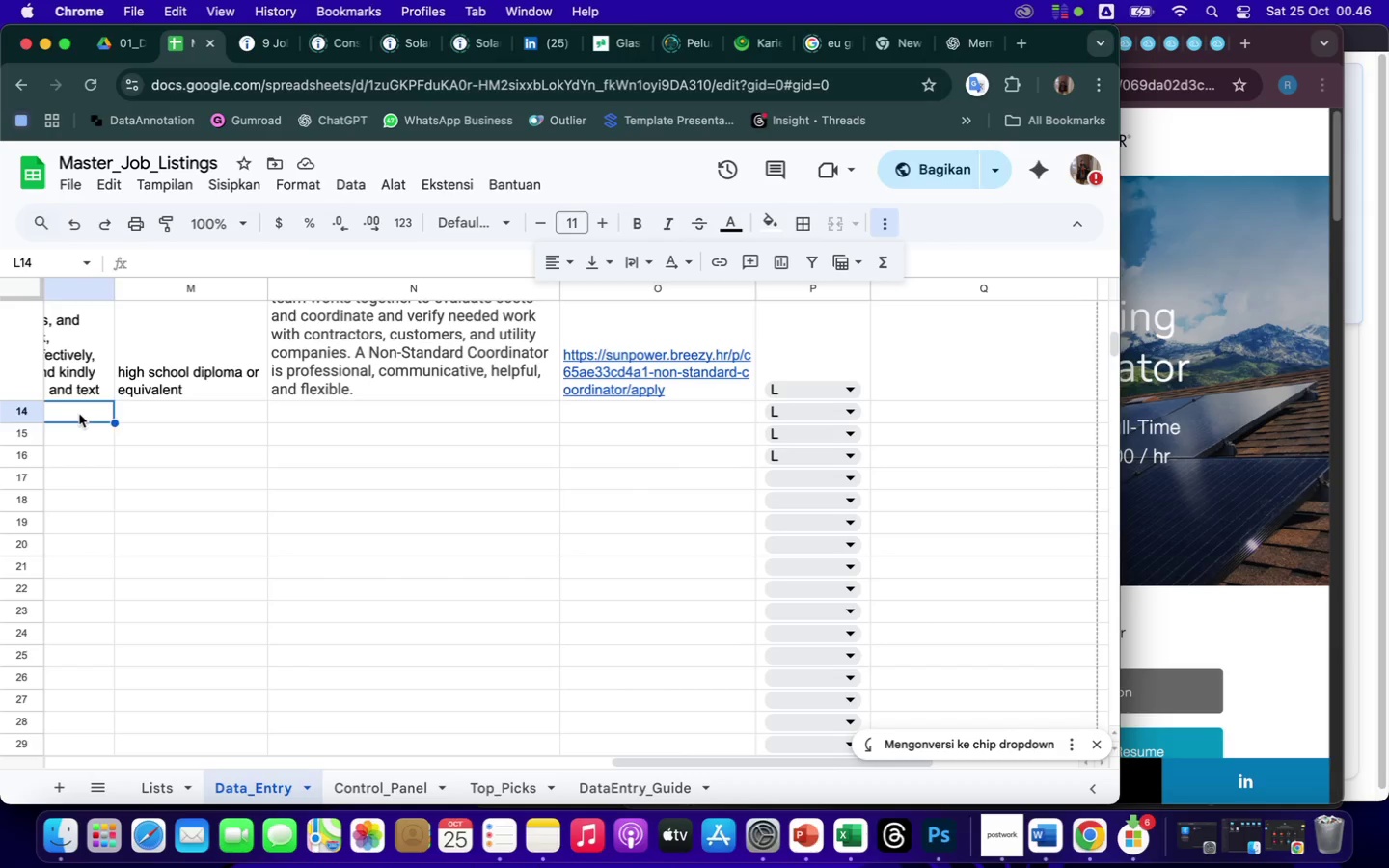 
key(ArrowLeft)
 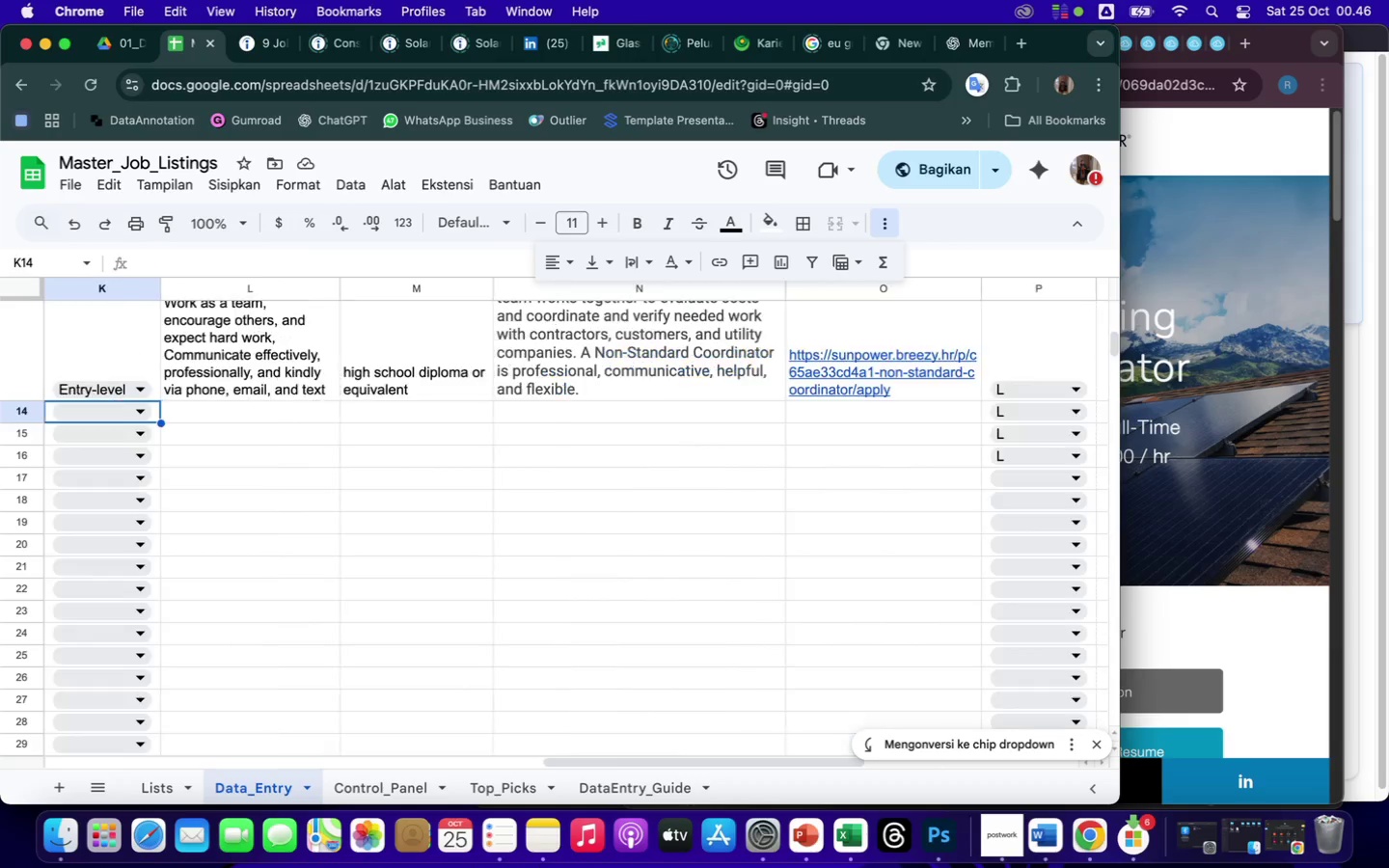 
key(ArrowLeft)
 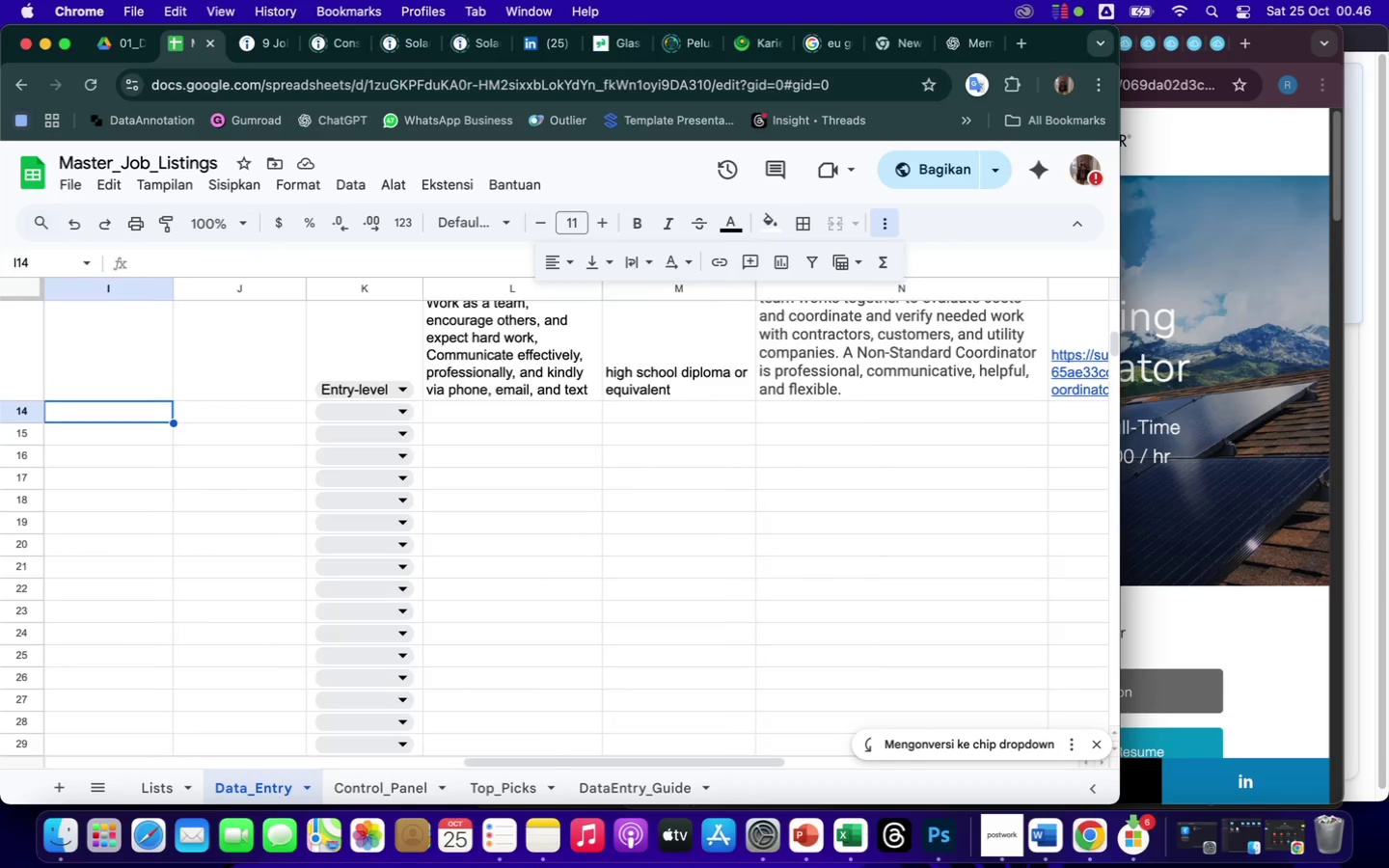 
hold_key(key=ArrowLeft, duration=1.51)
 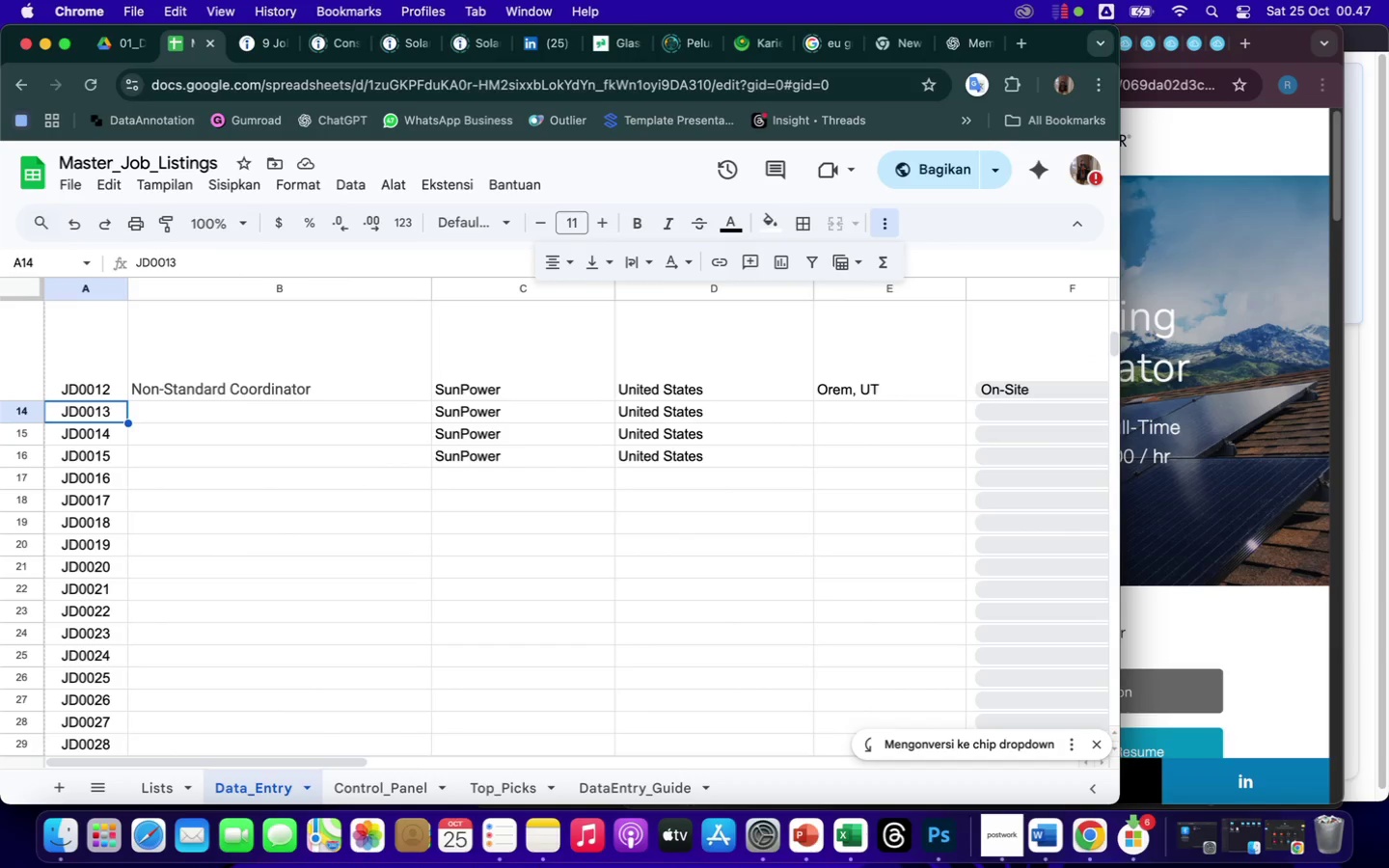 
key(ArrowRight)
 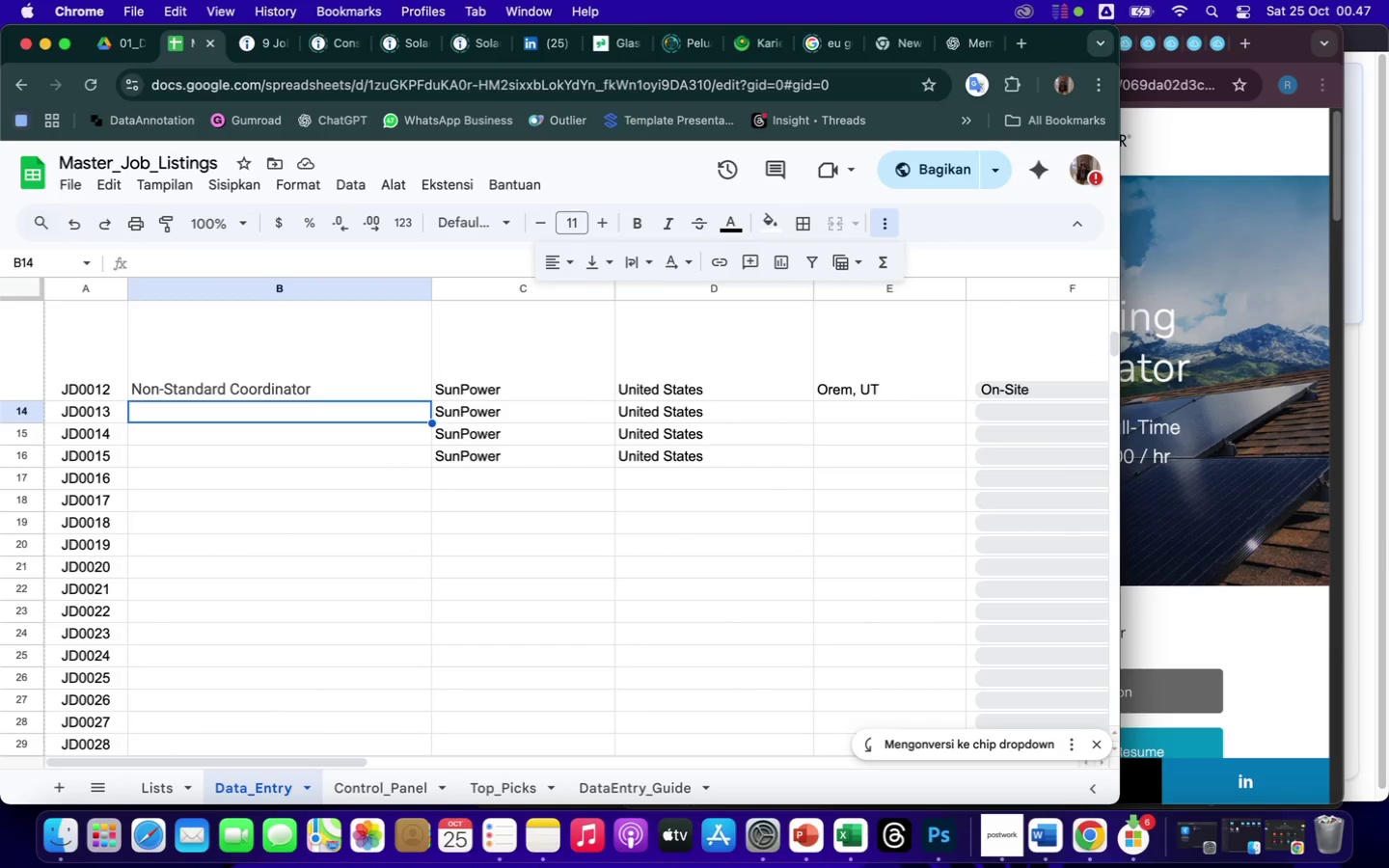 
type(Permitting Coordinator)
 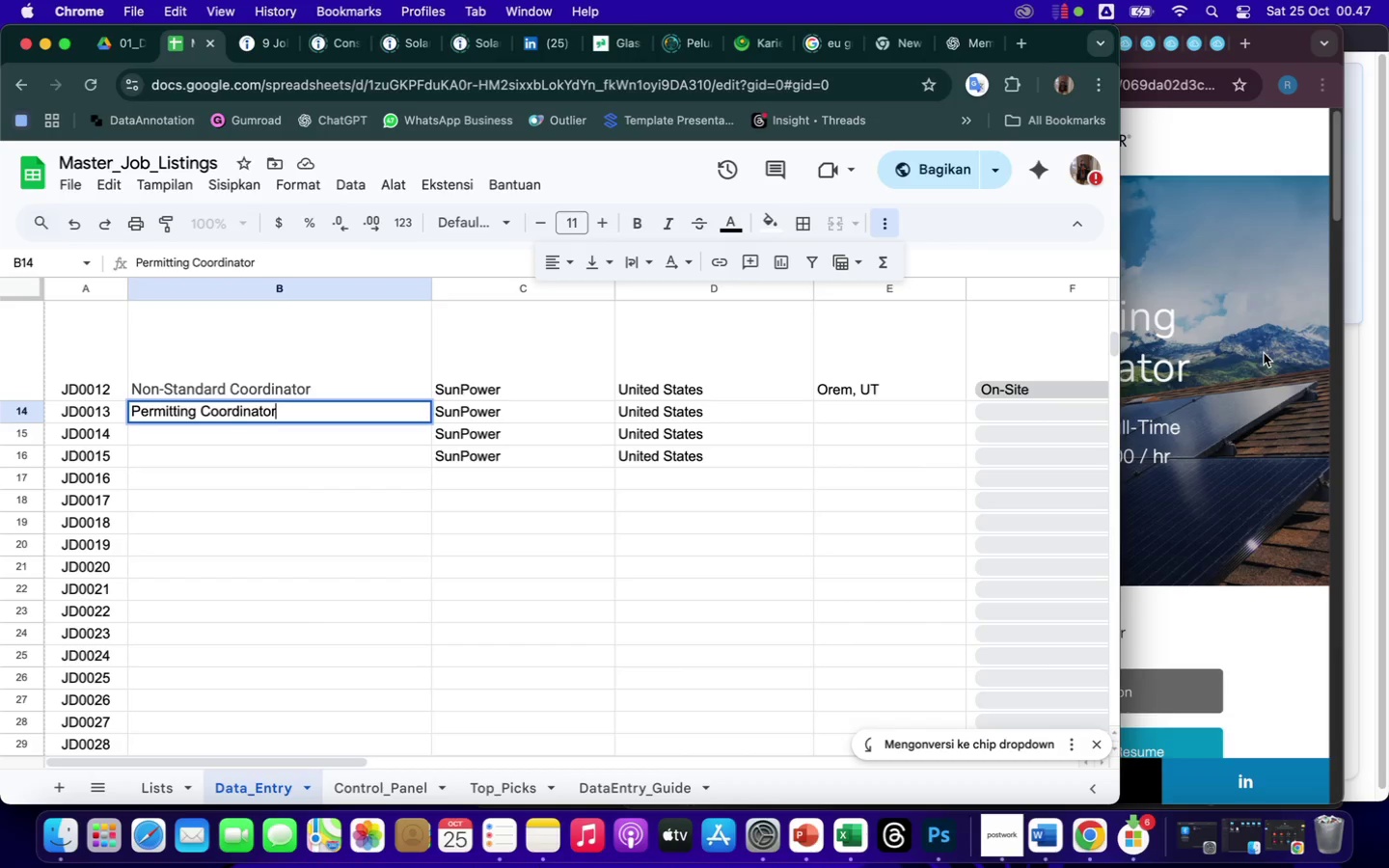 
left_click([1297, 373])
 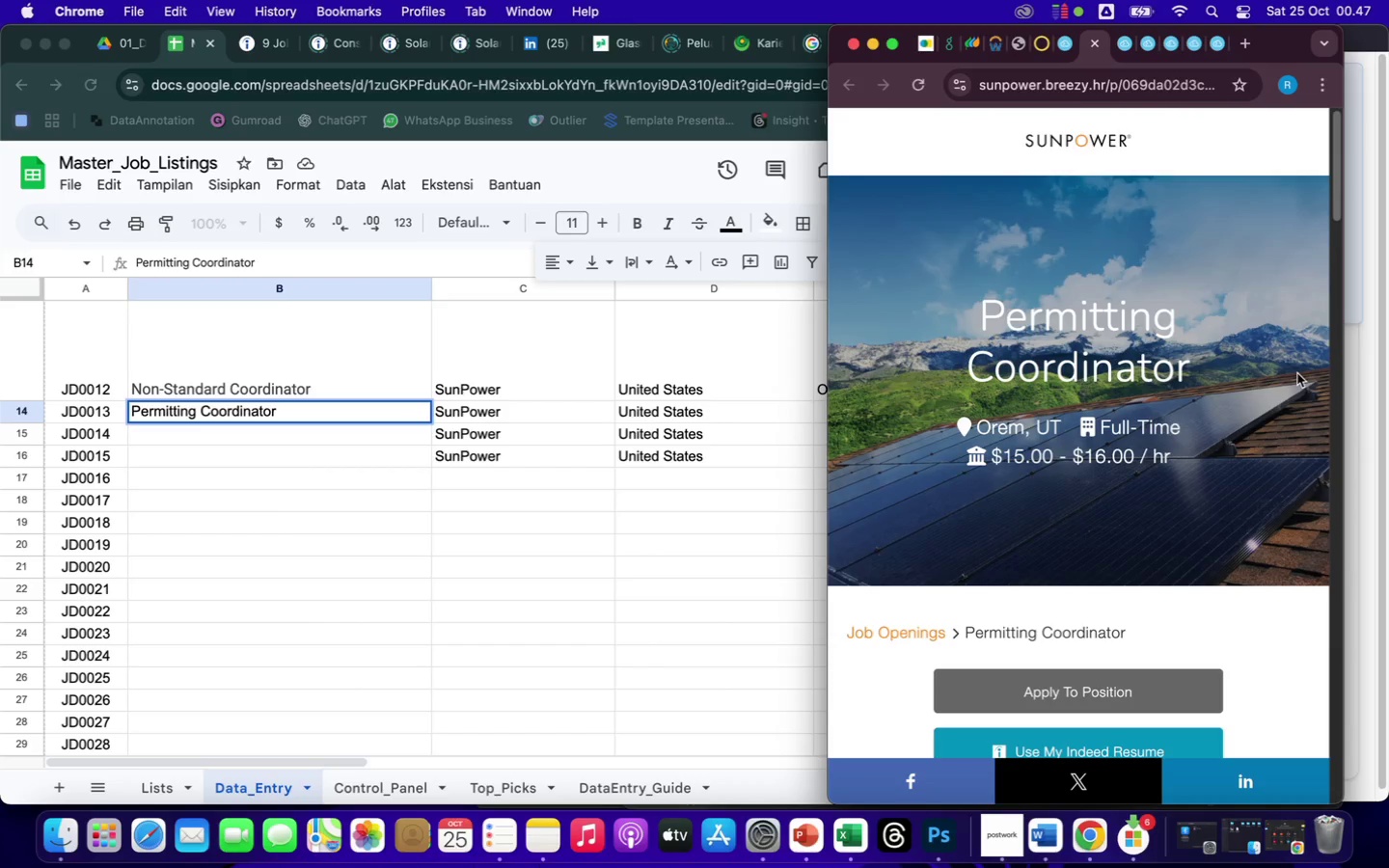 
wait(8.69)
 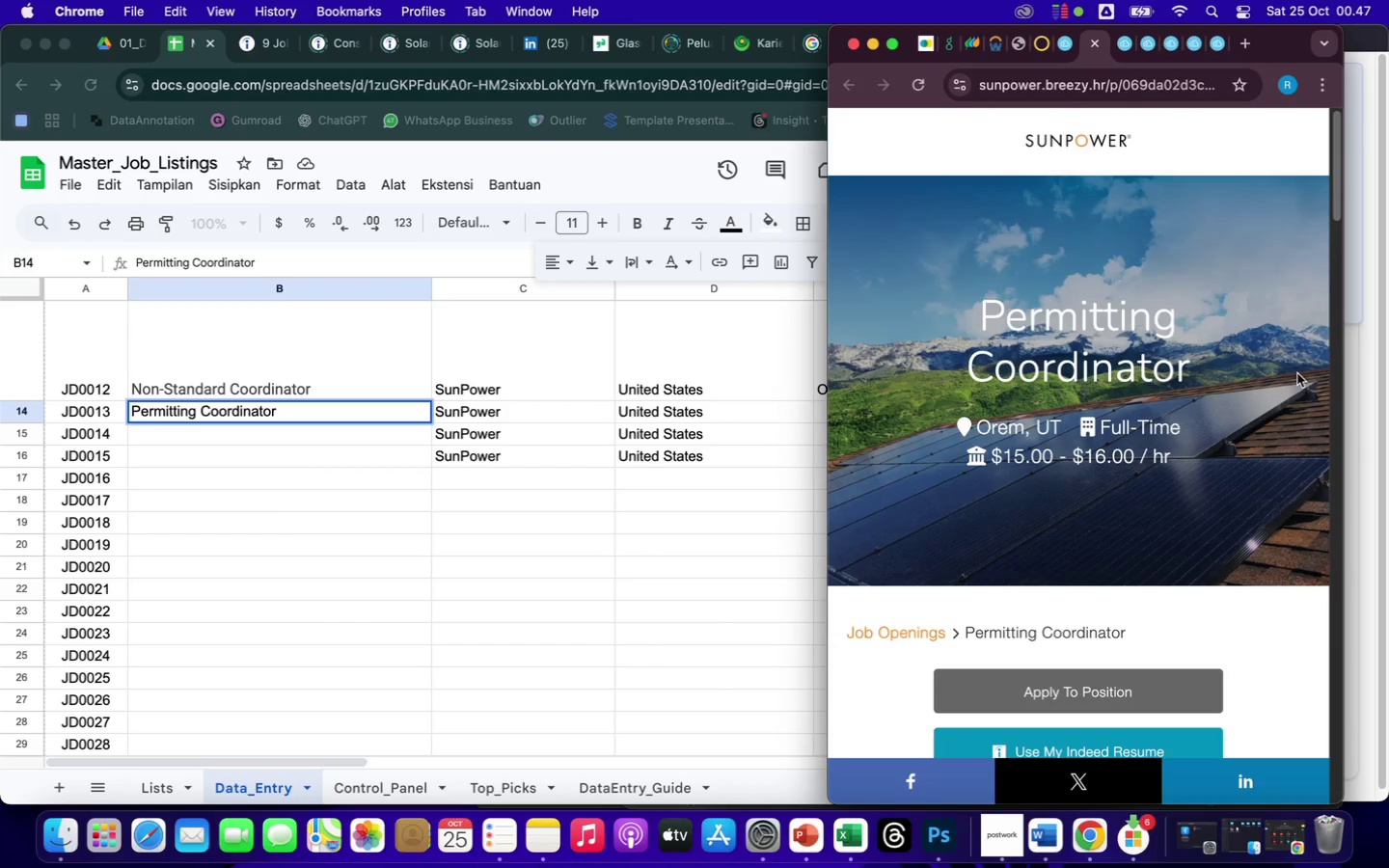 
left_click([582, 413])
 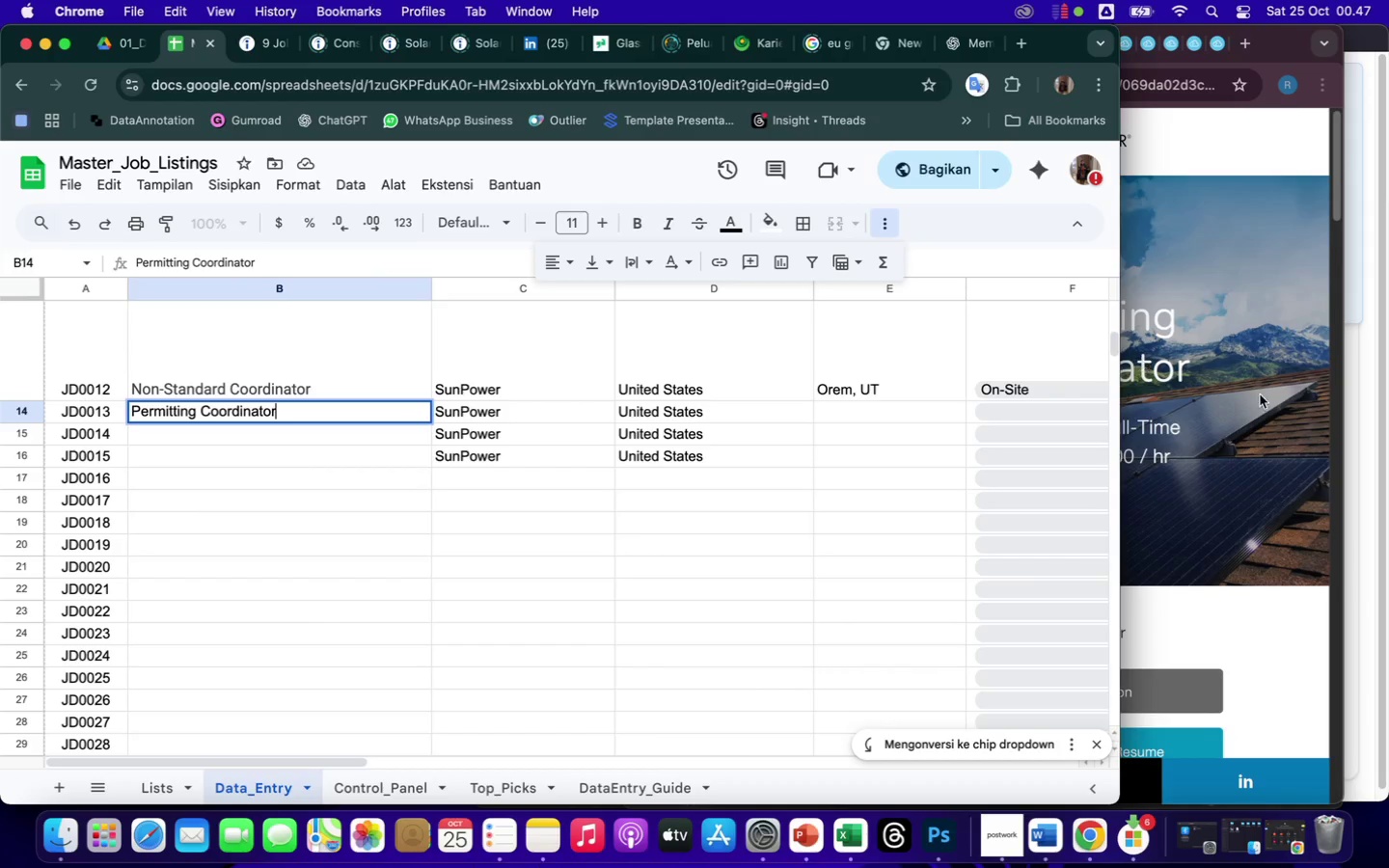 
left_click([1278, 425])
 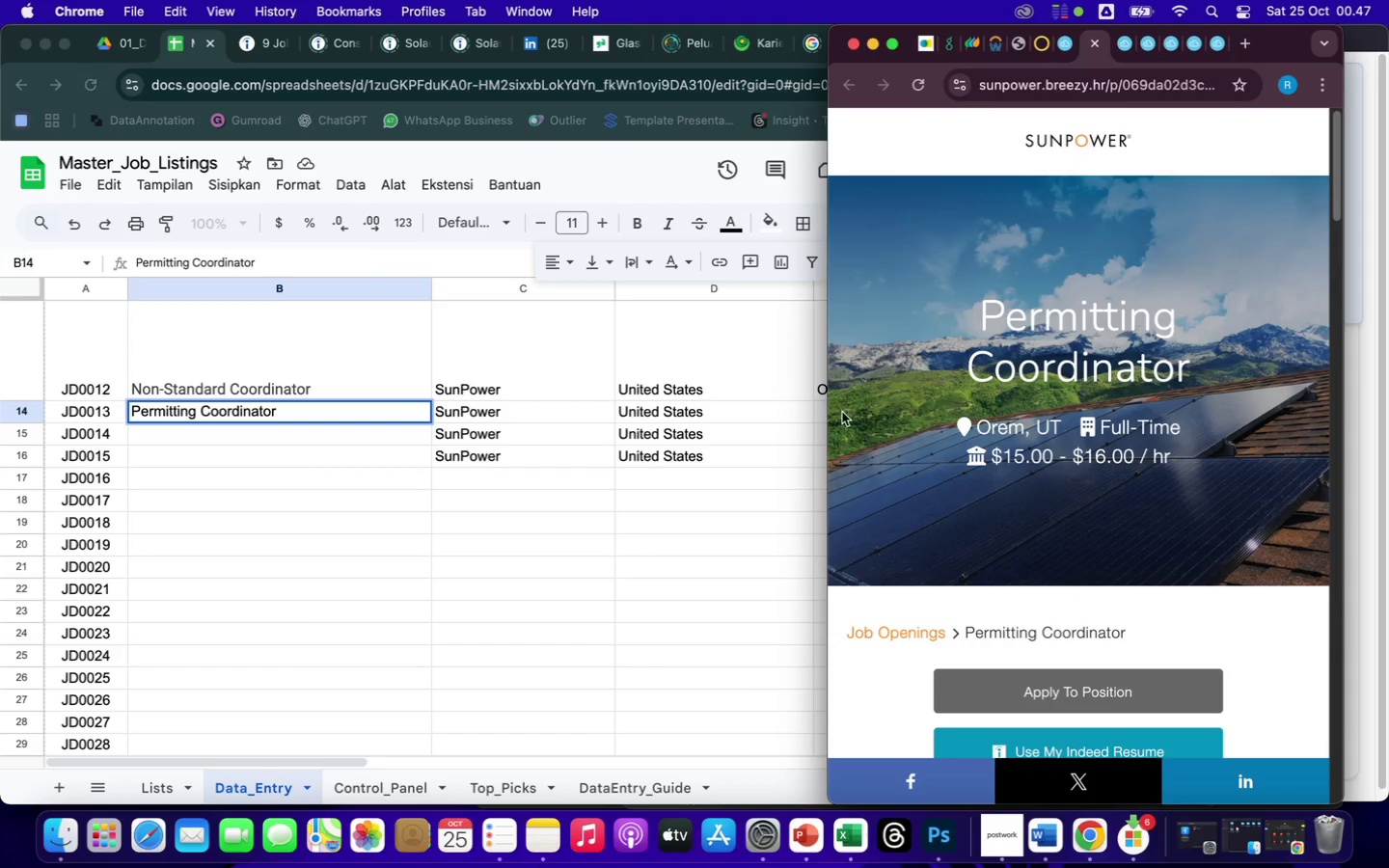 
left_click([772, 411])
 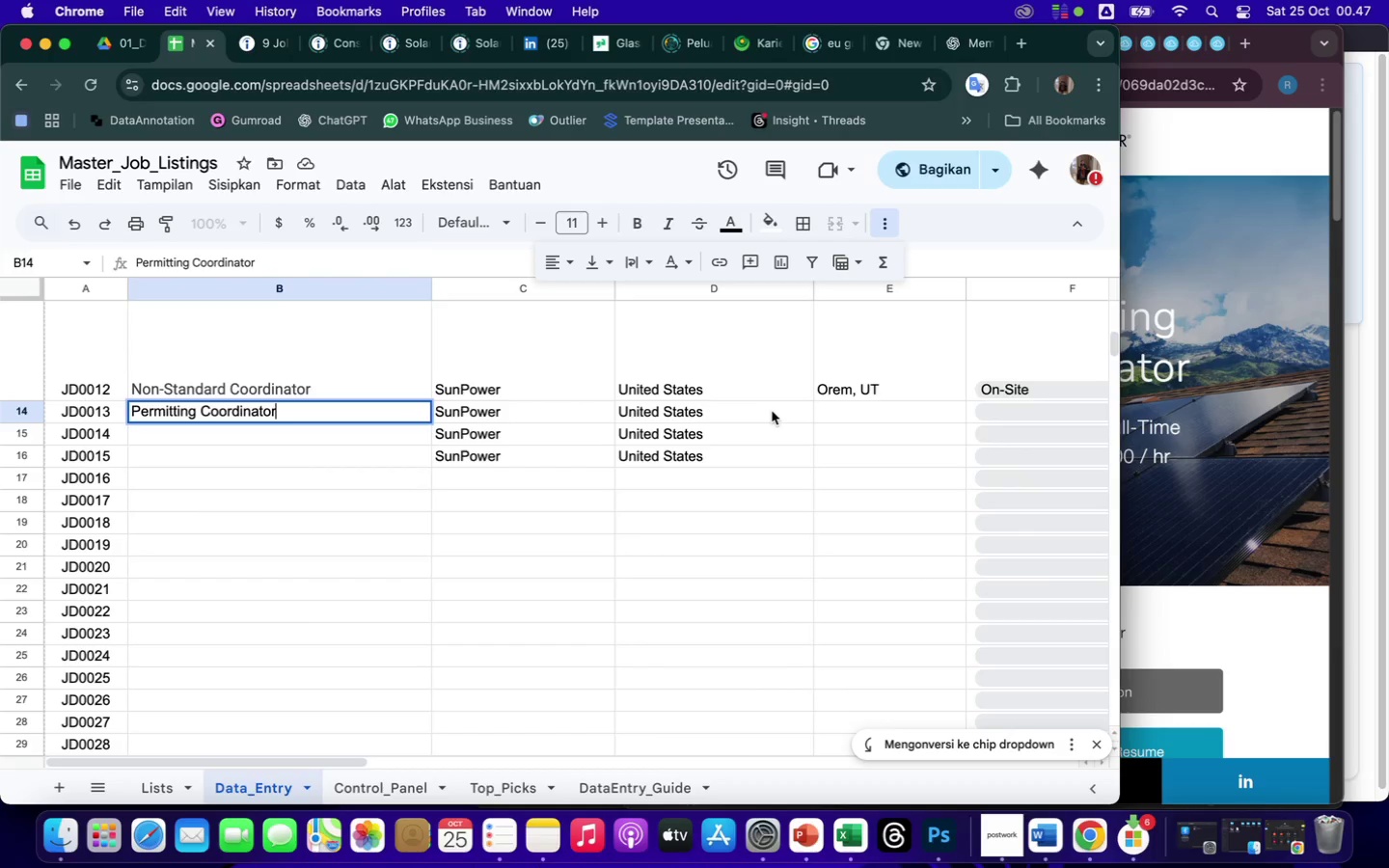 
double_click([772, 411])
 